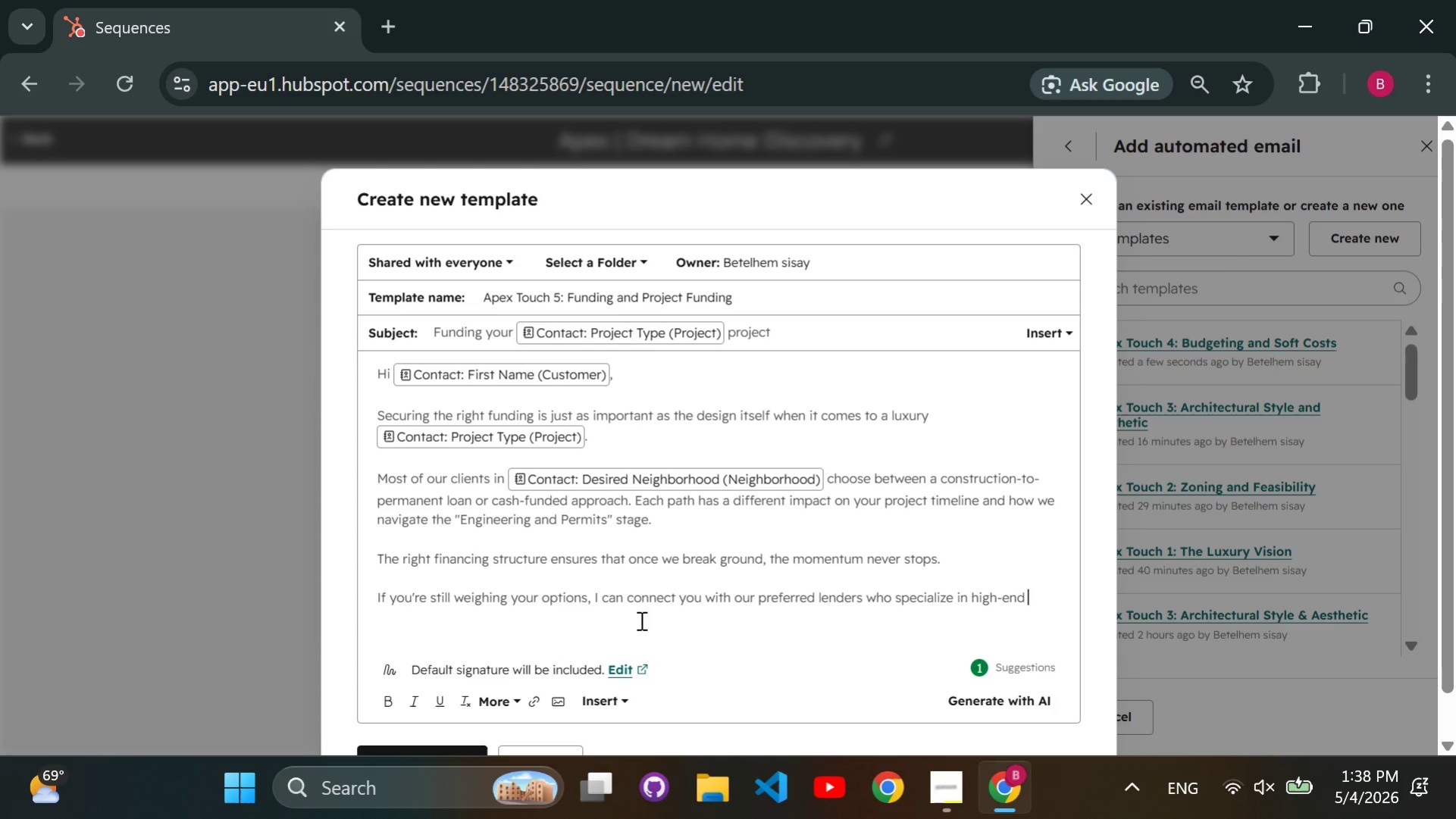 
wait(11.23)
 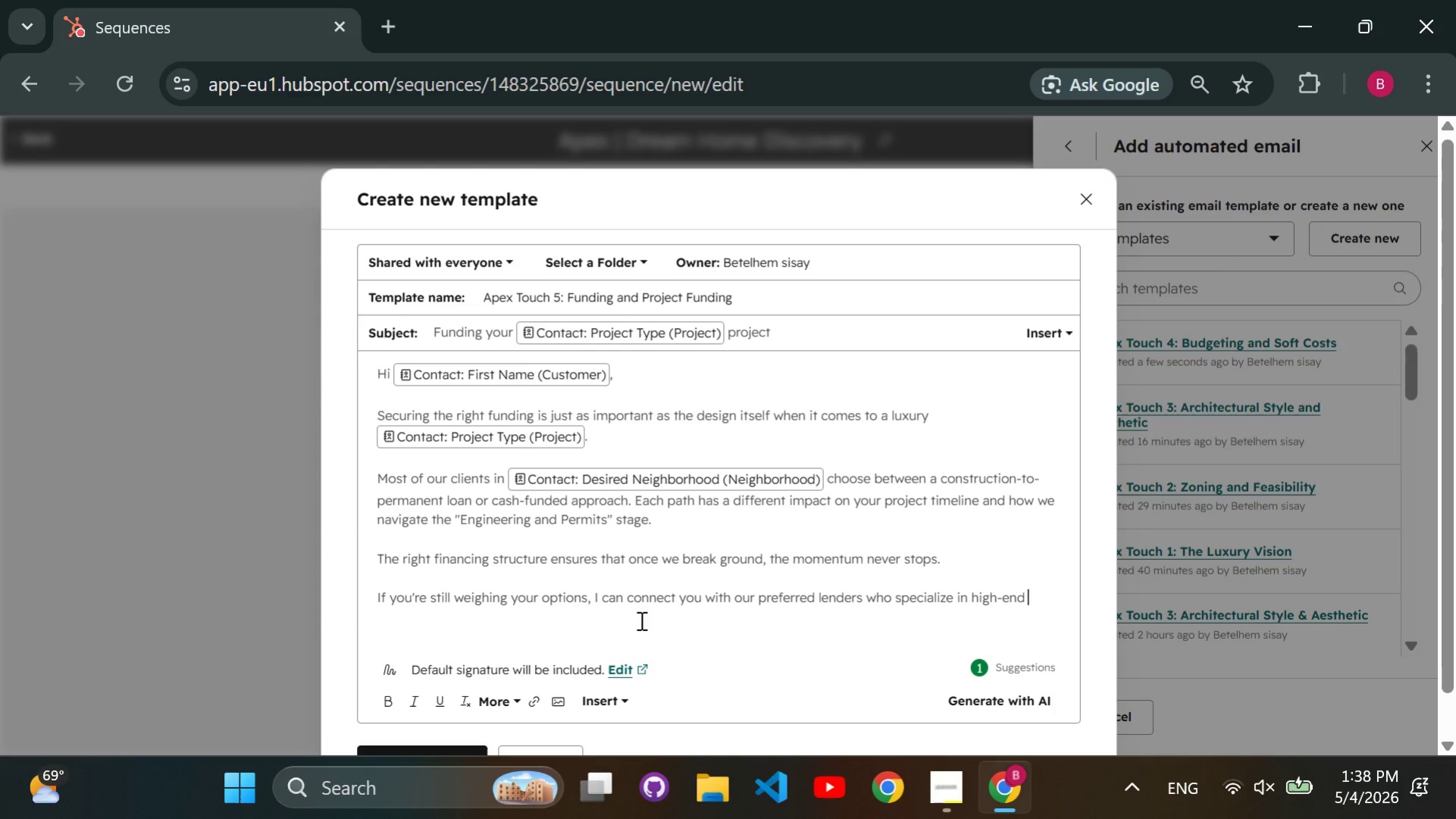 
key(R)
 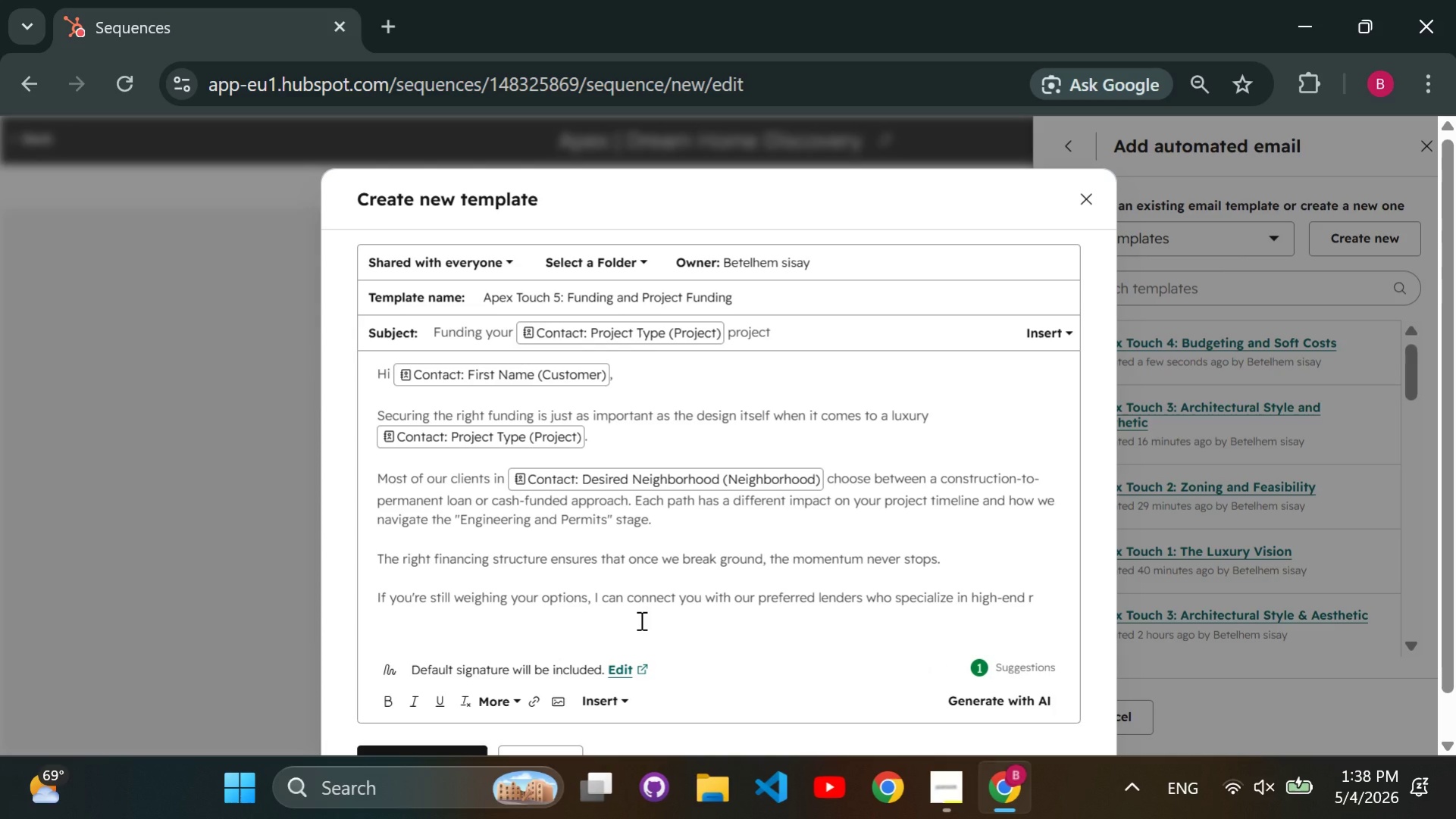 
key(E)
 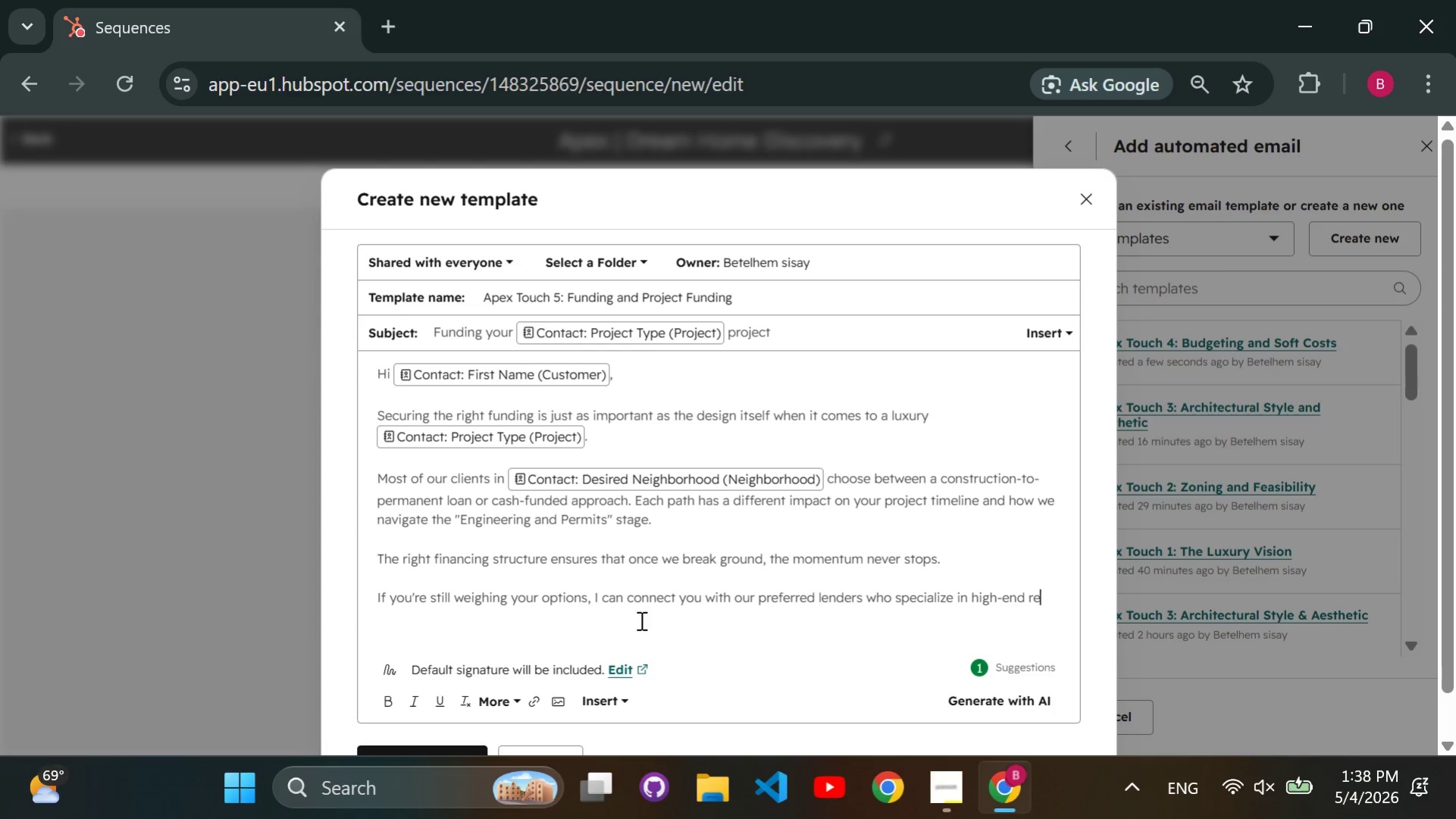 
wait(5.64)
 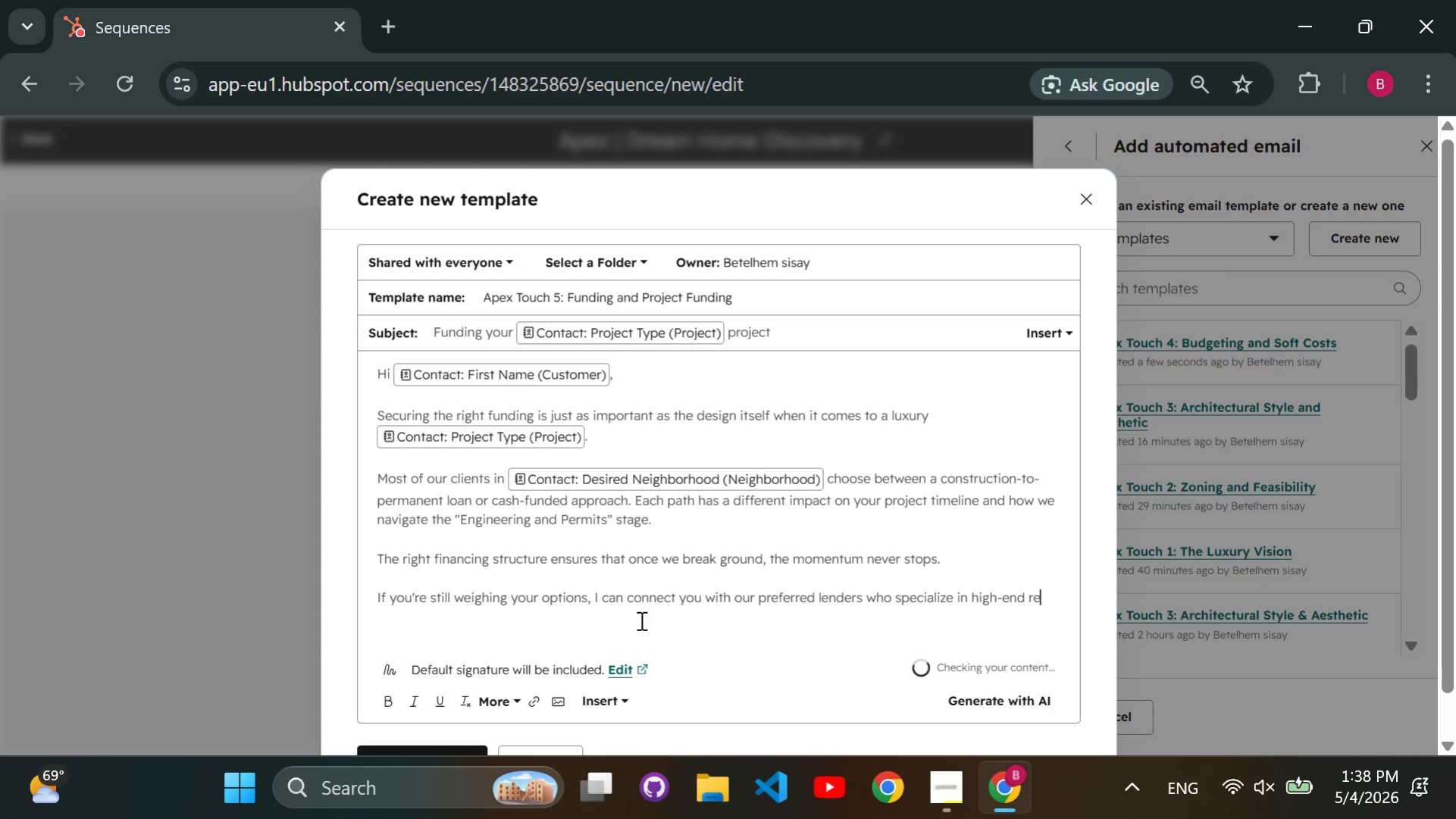 
key(Backspace)
type(esidential builds and ADUs. They can help you determine which structure m)
 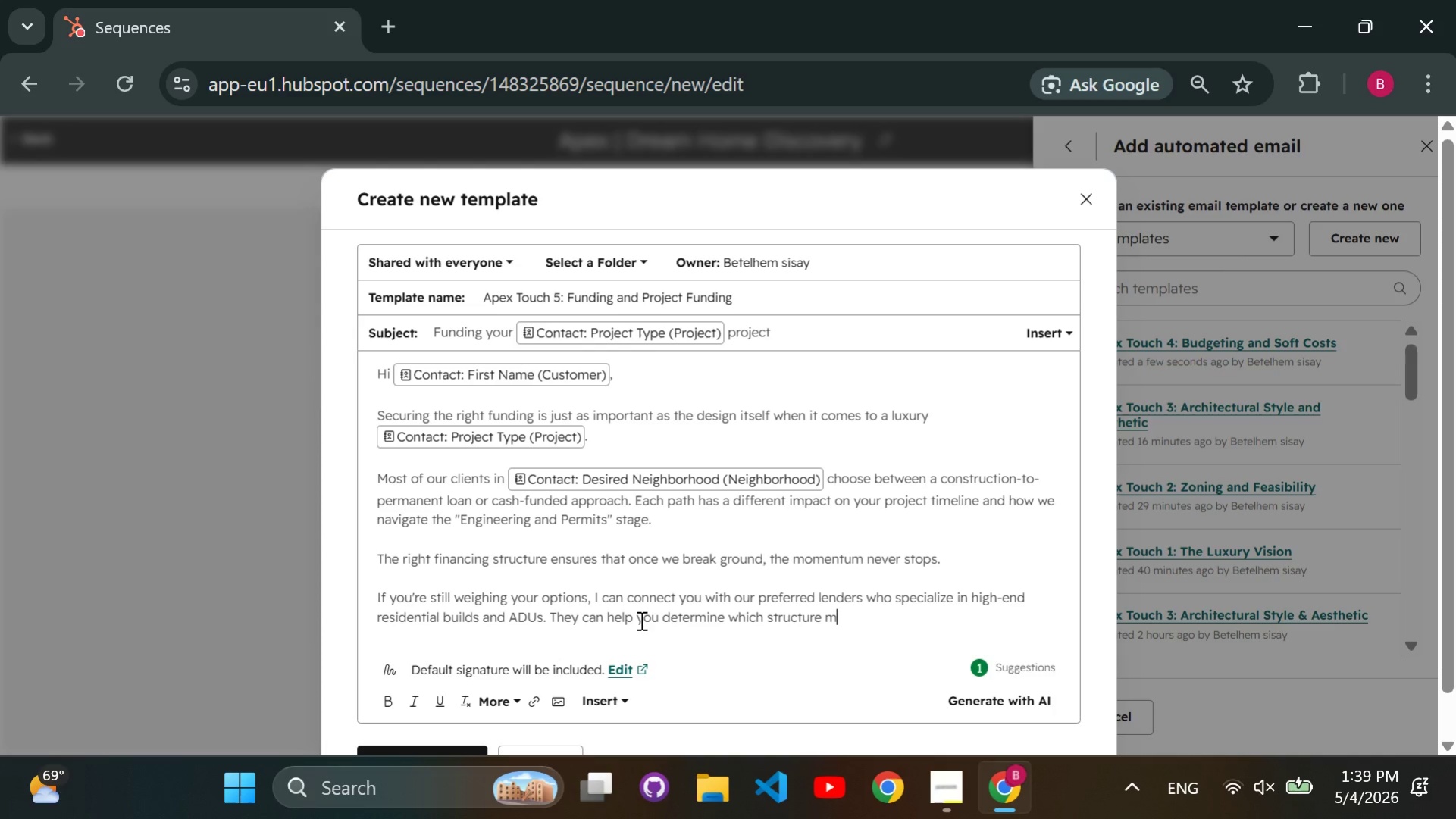 
type(akes the most )
 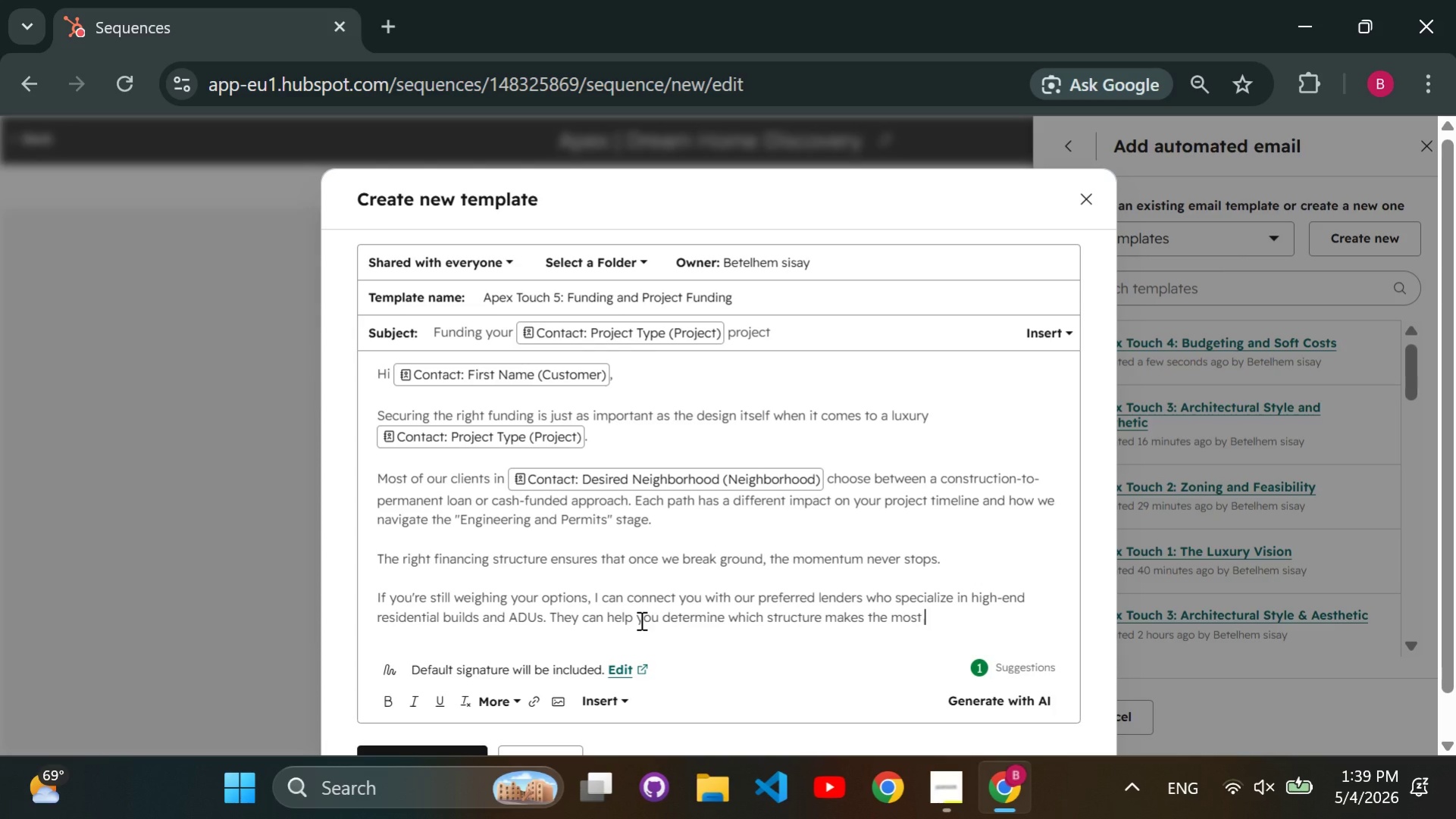 
wait(8.03)
 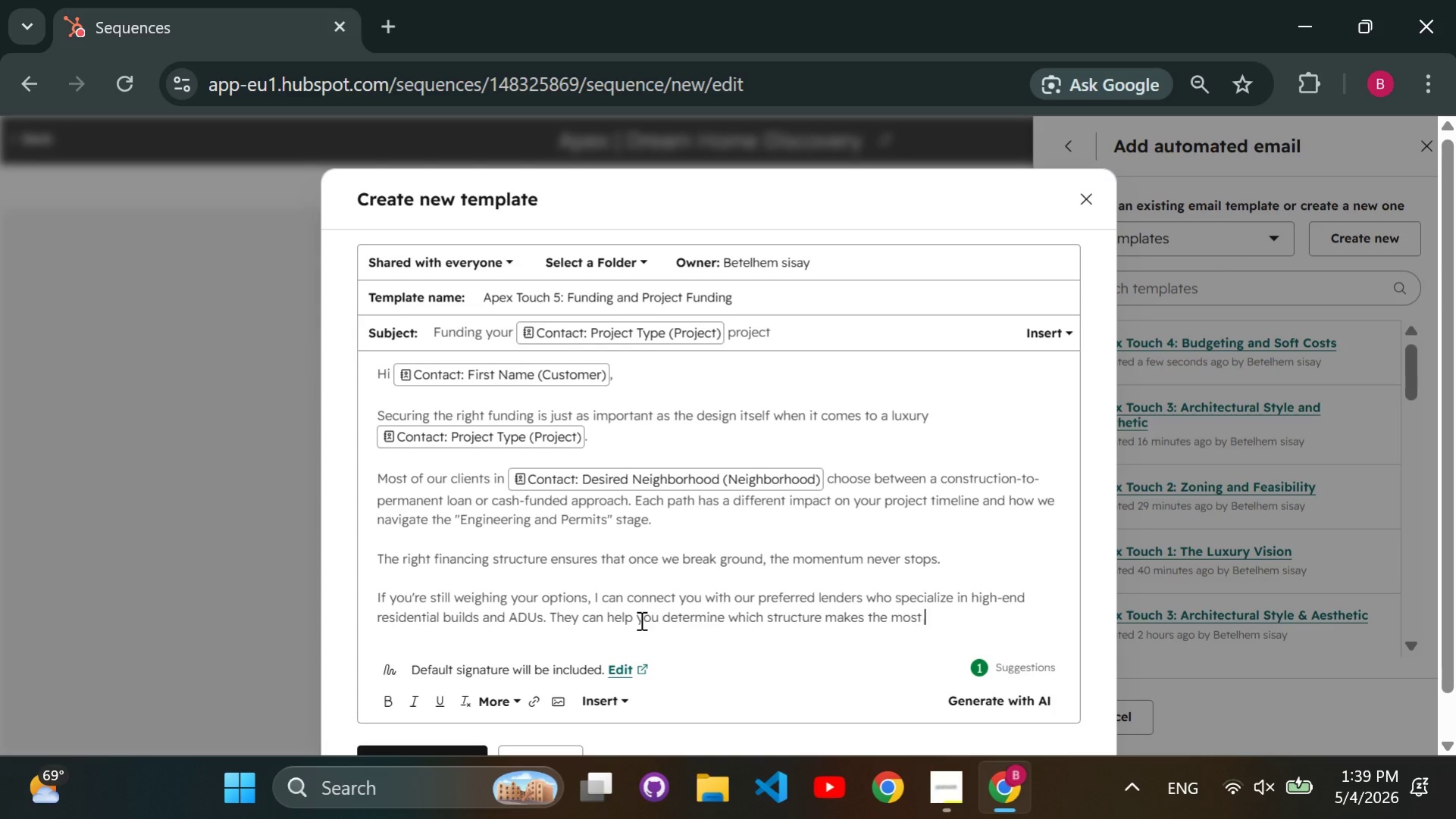 
type(sense for your specific property.)
 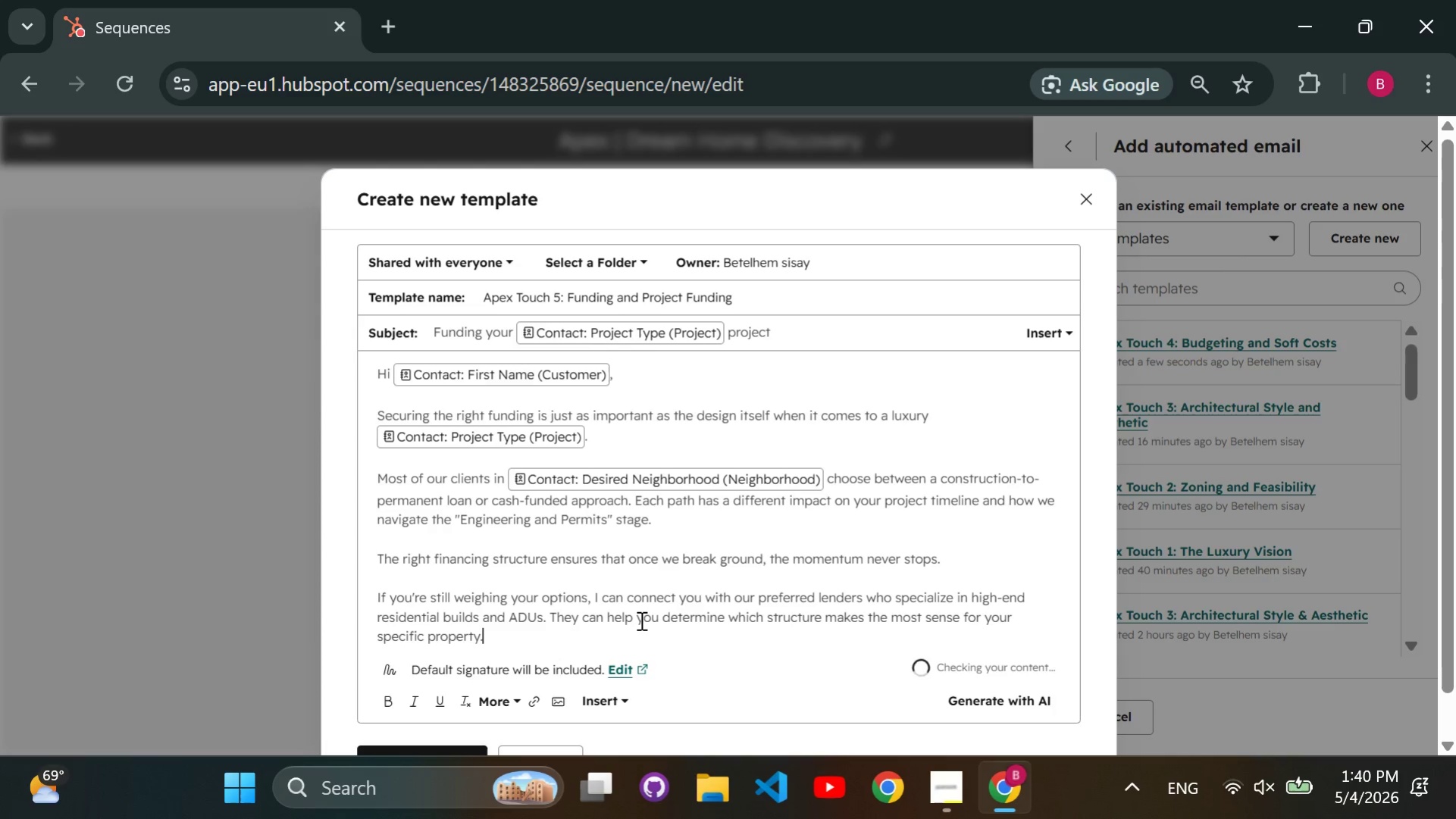 
key(Enter)
 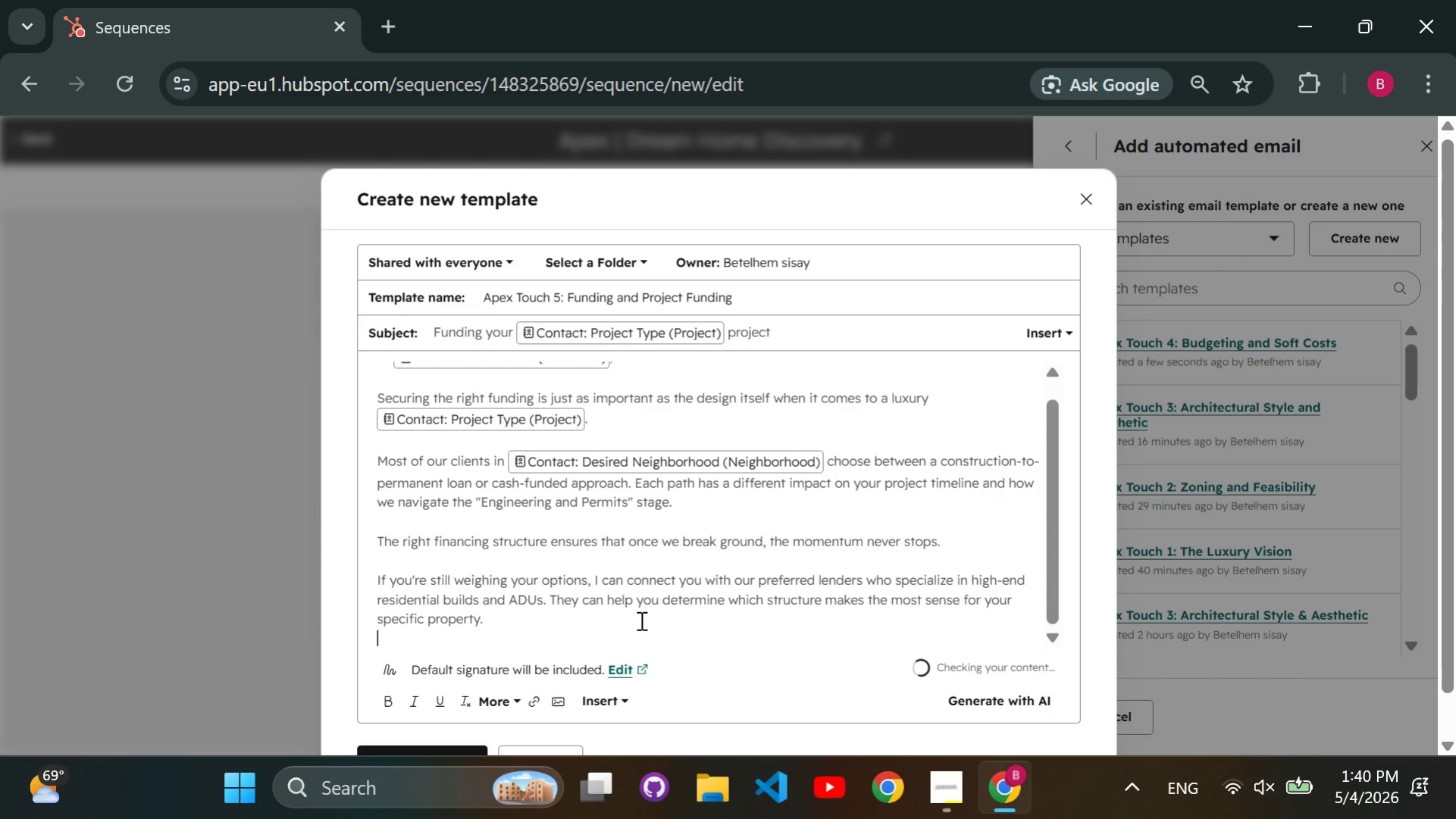 
key(Enter)
 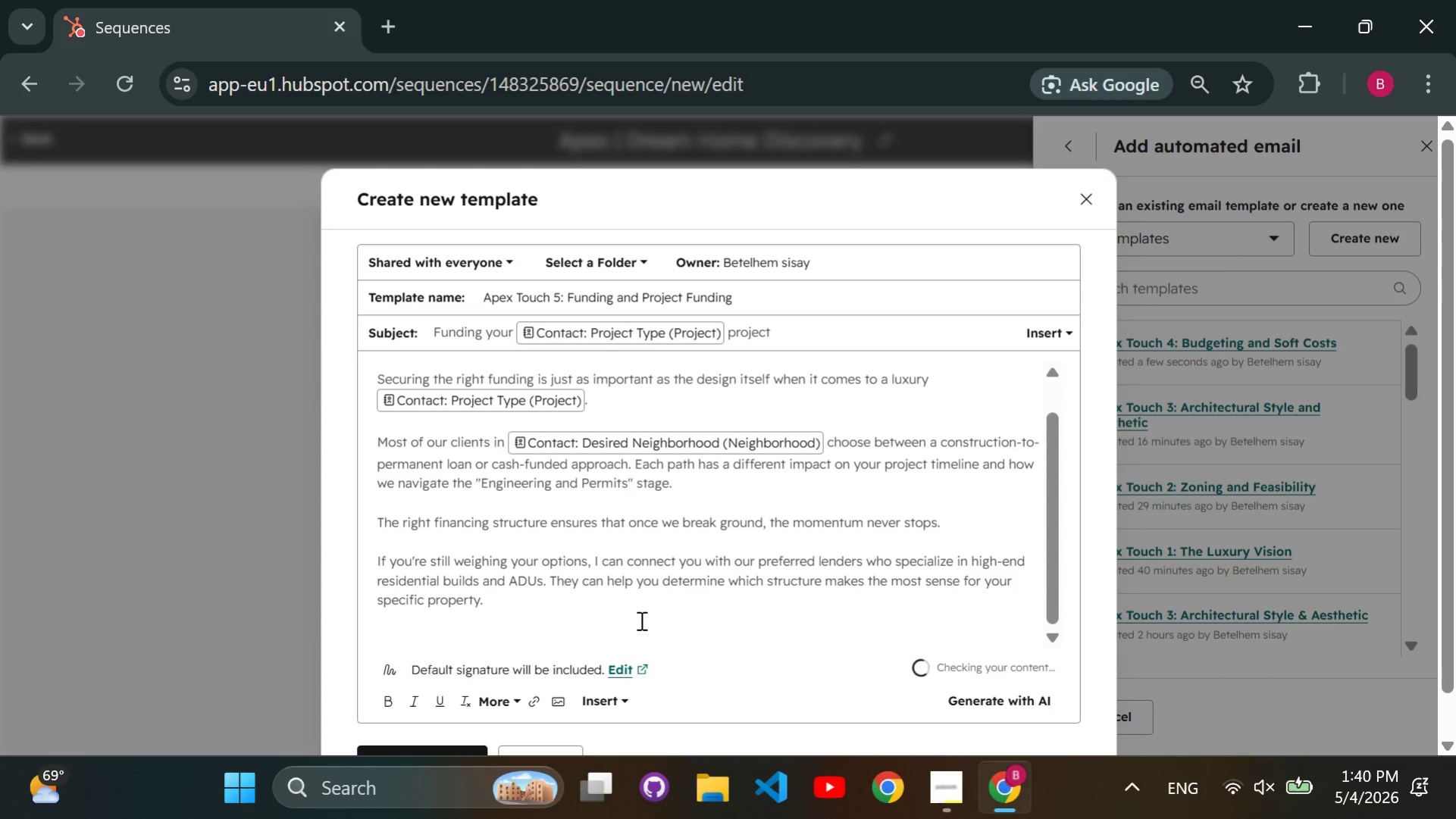 
type(Best, Thev)
key(Backspace)
type( Apex Team)
 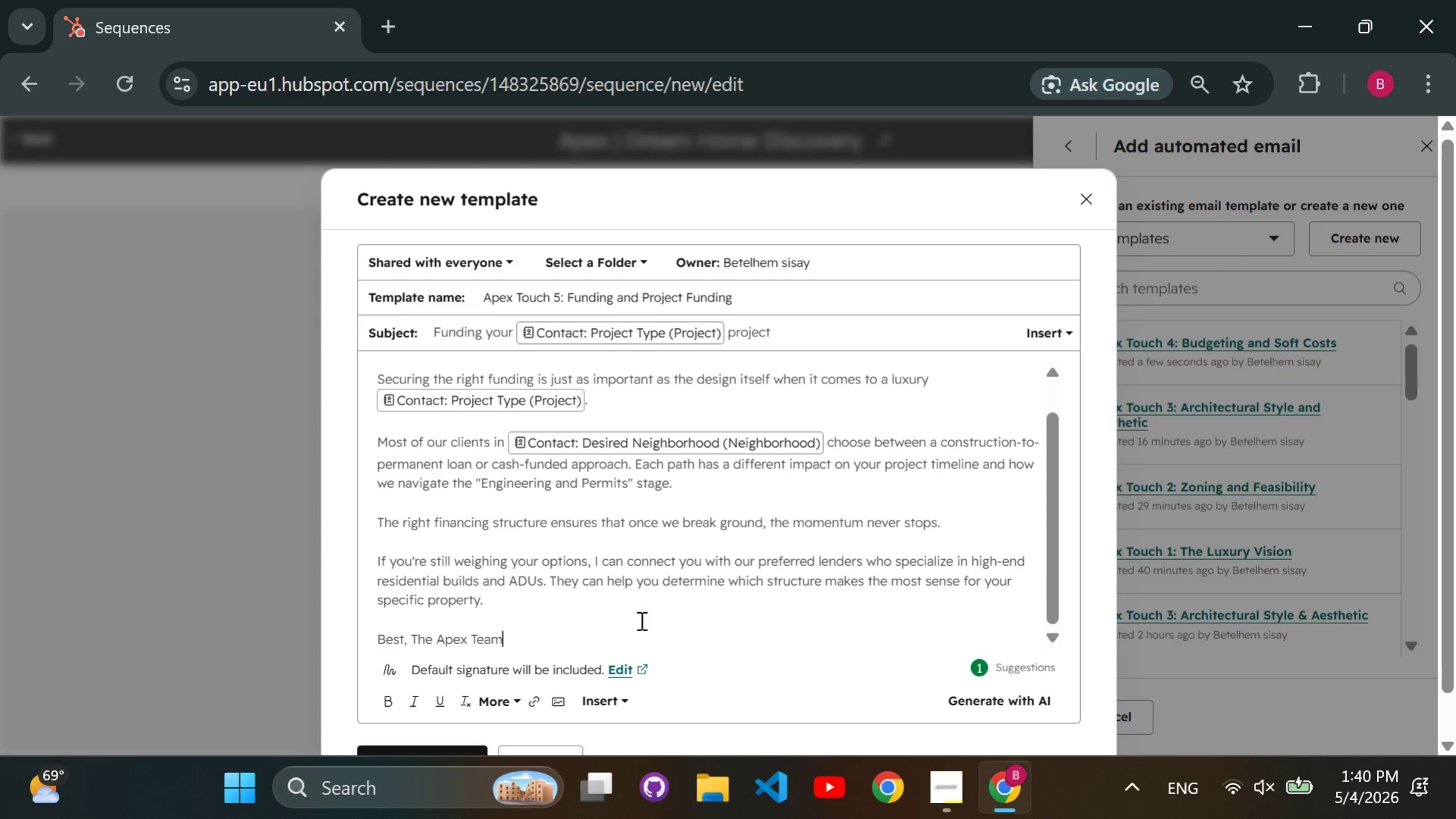 
scroll: coordinate [644, 562], scroll_direction: down, amount: 1.0
 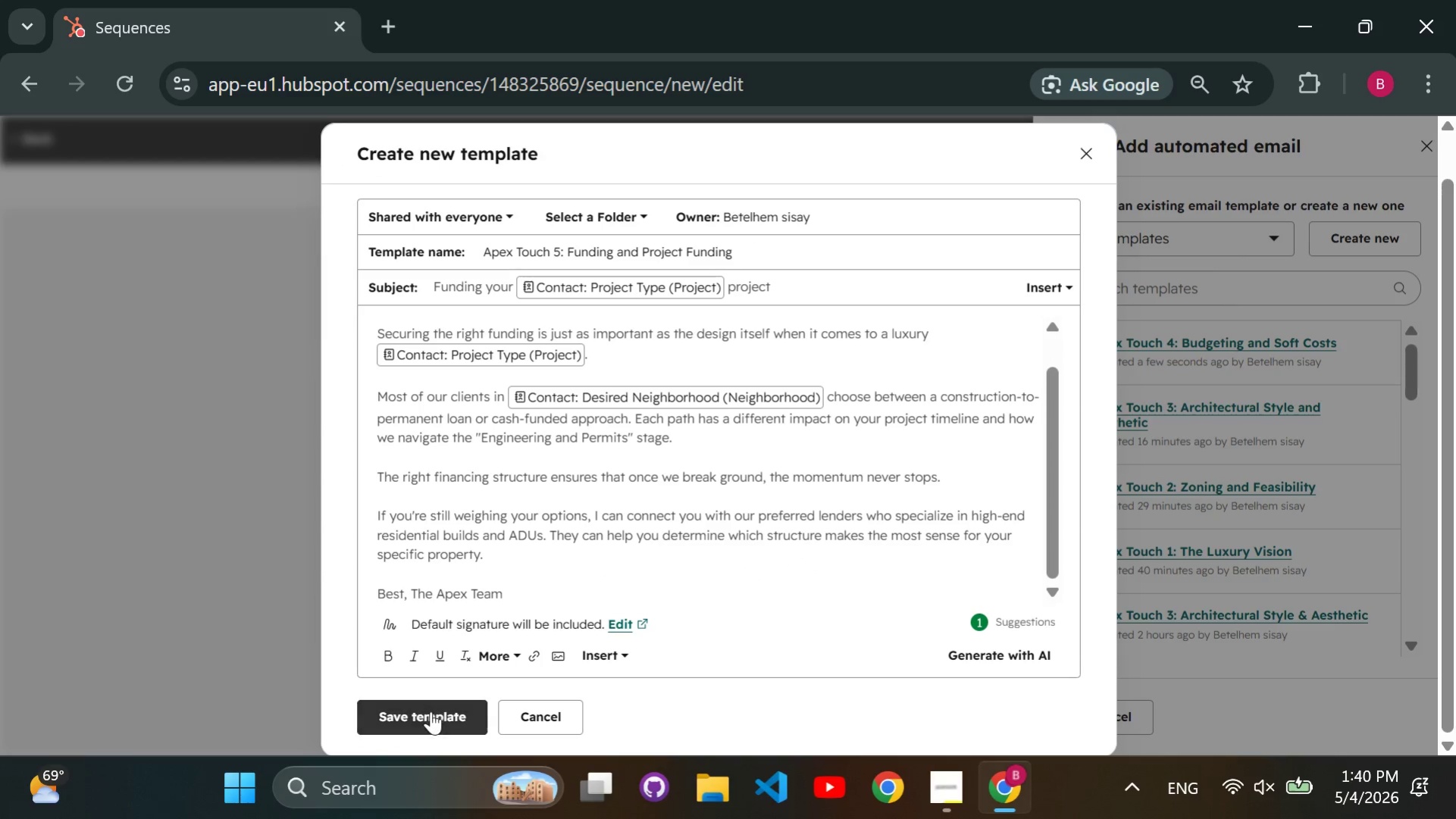 
double_click([431, 711])
 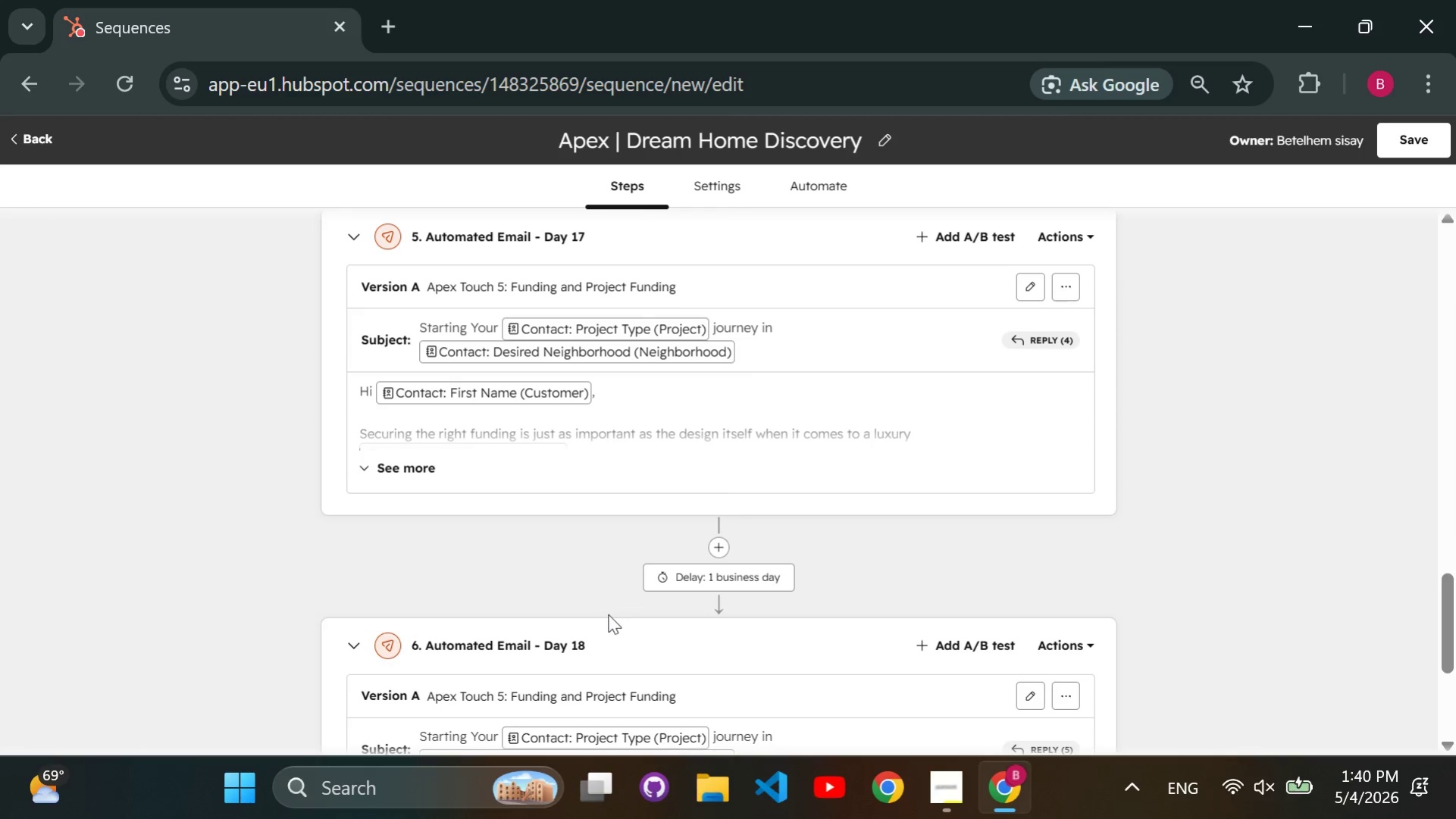 
left_click([717, 581])
 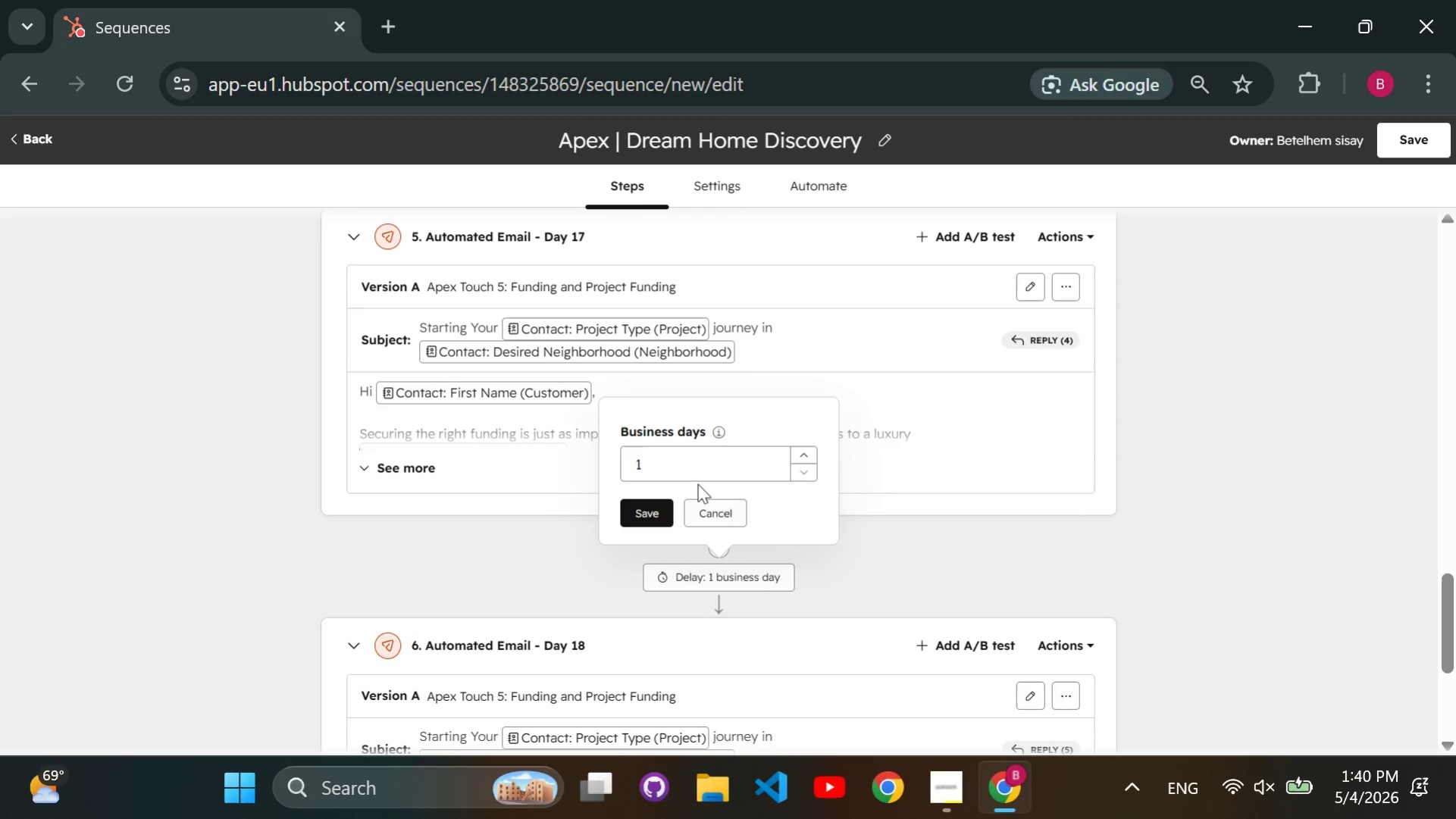 
left_click([697, 472])
 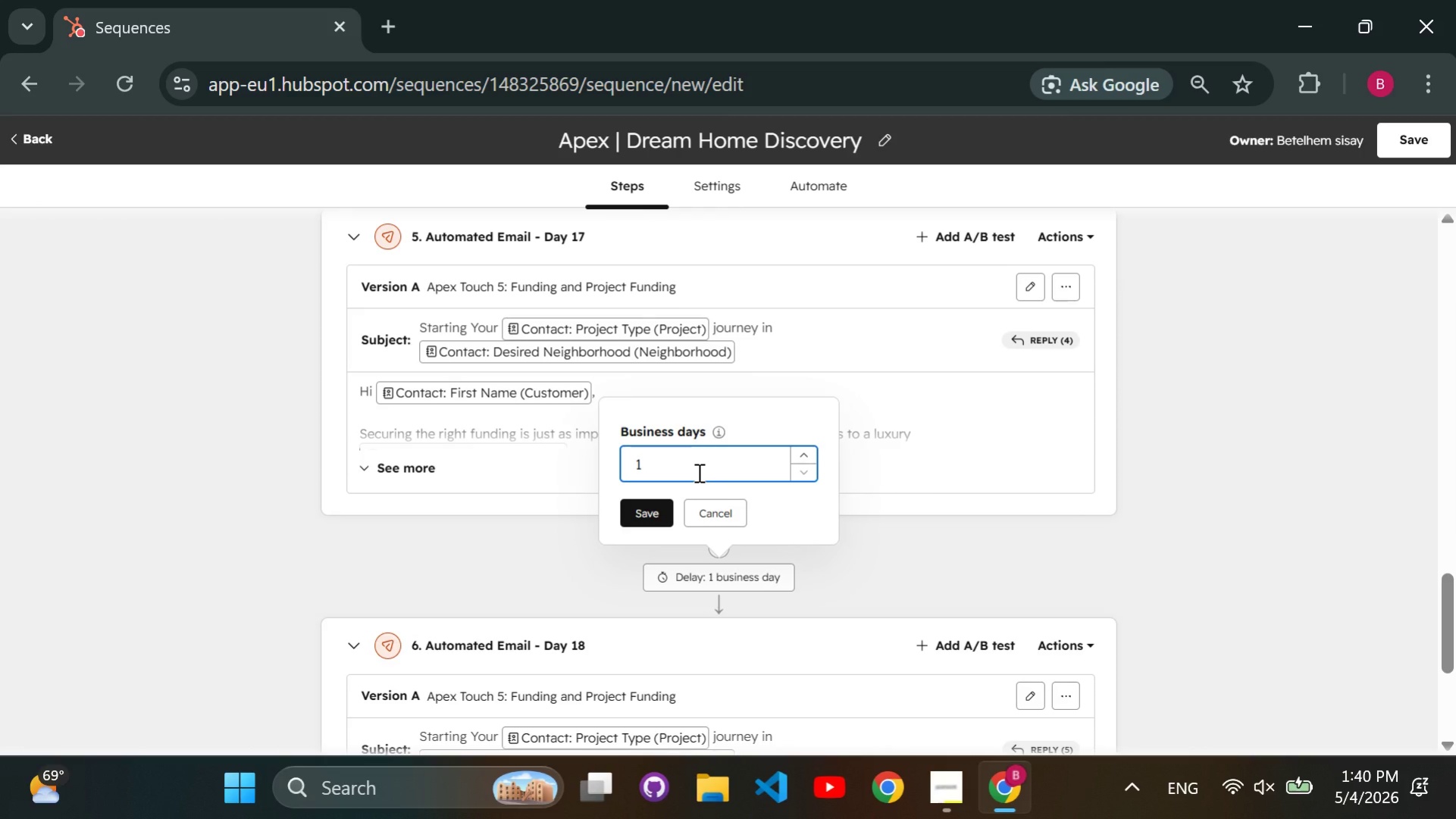 
key(Backspace)
 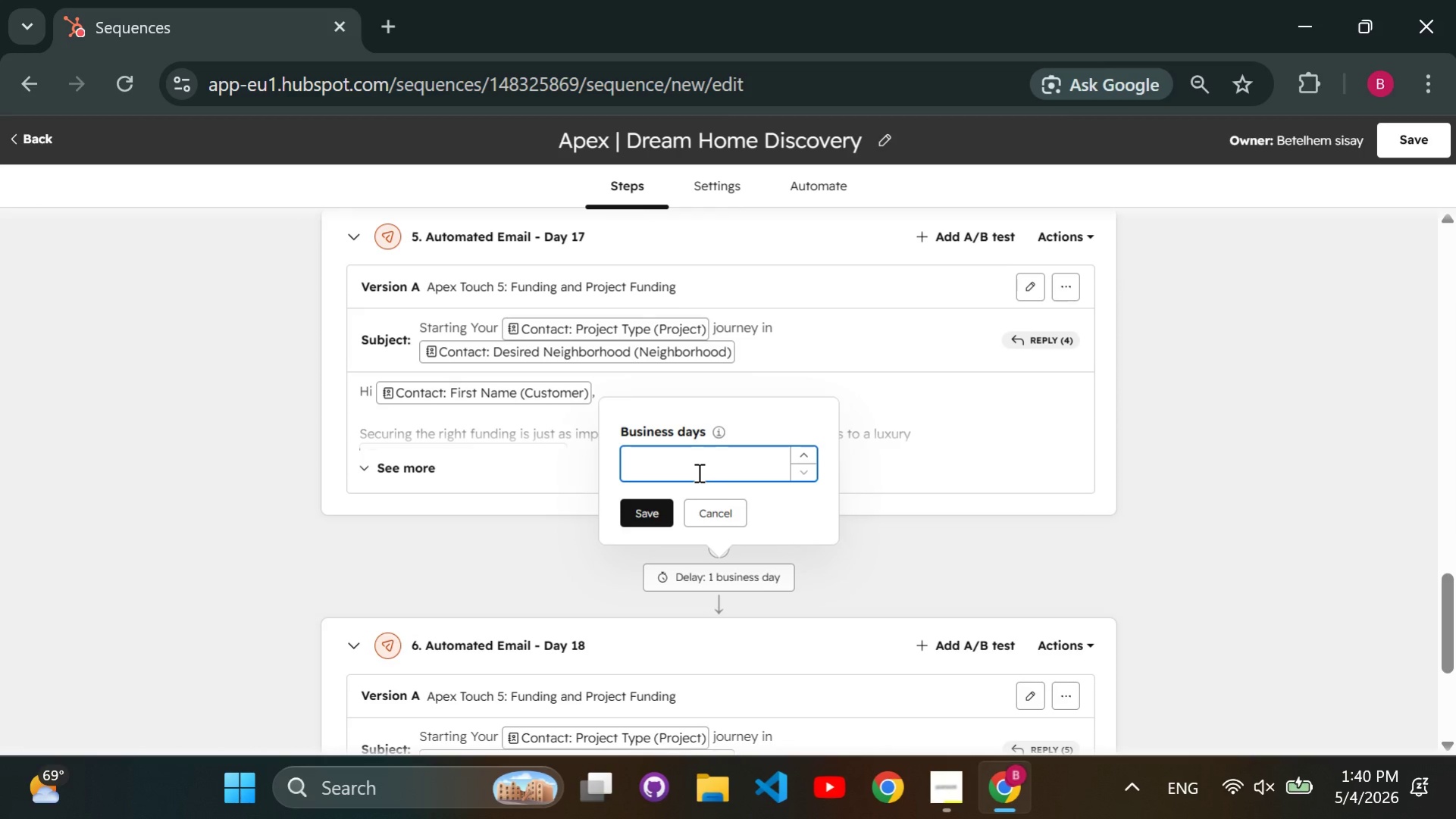 
key(7)
 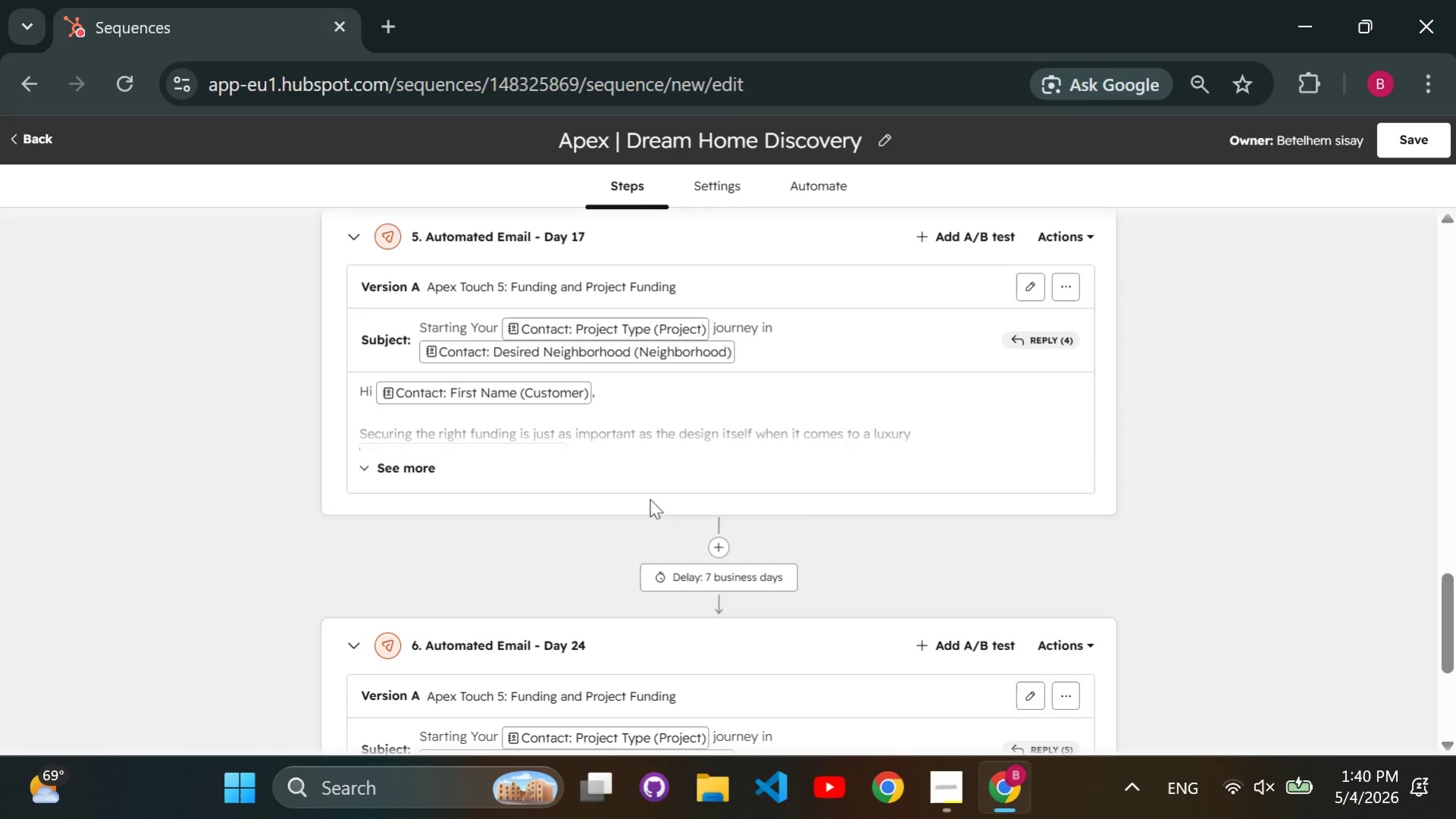 
scroll: coordinate [640, 484], scroll_direction: down, amount: 4.0
 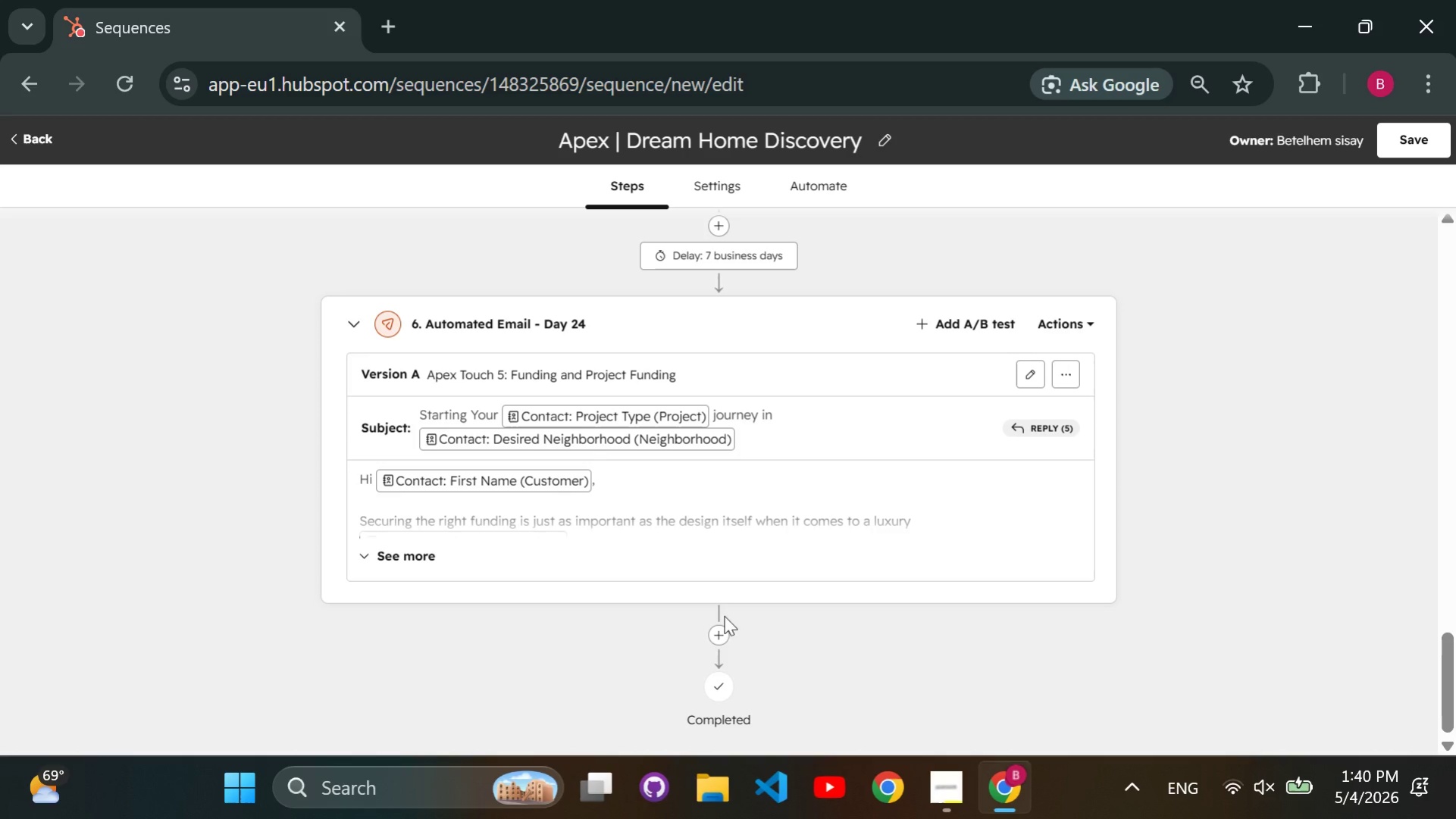 
mouse_move([711, 613])
 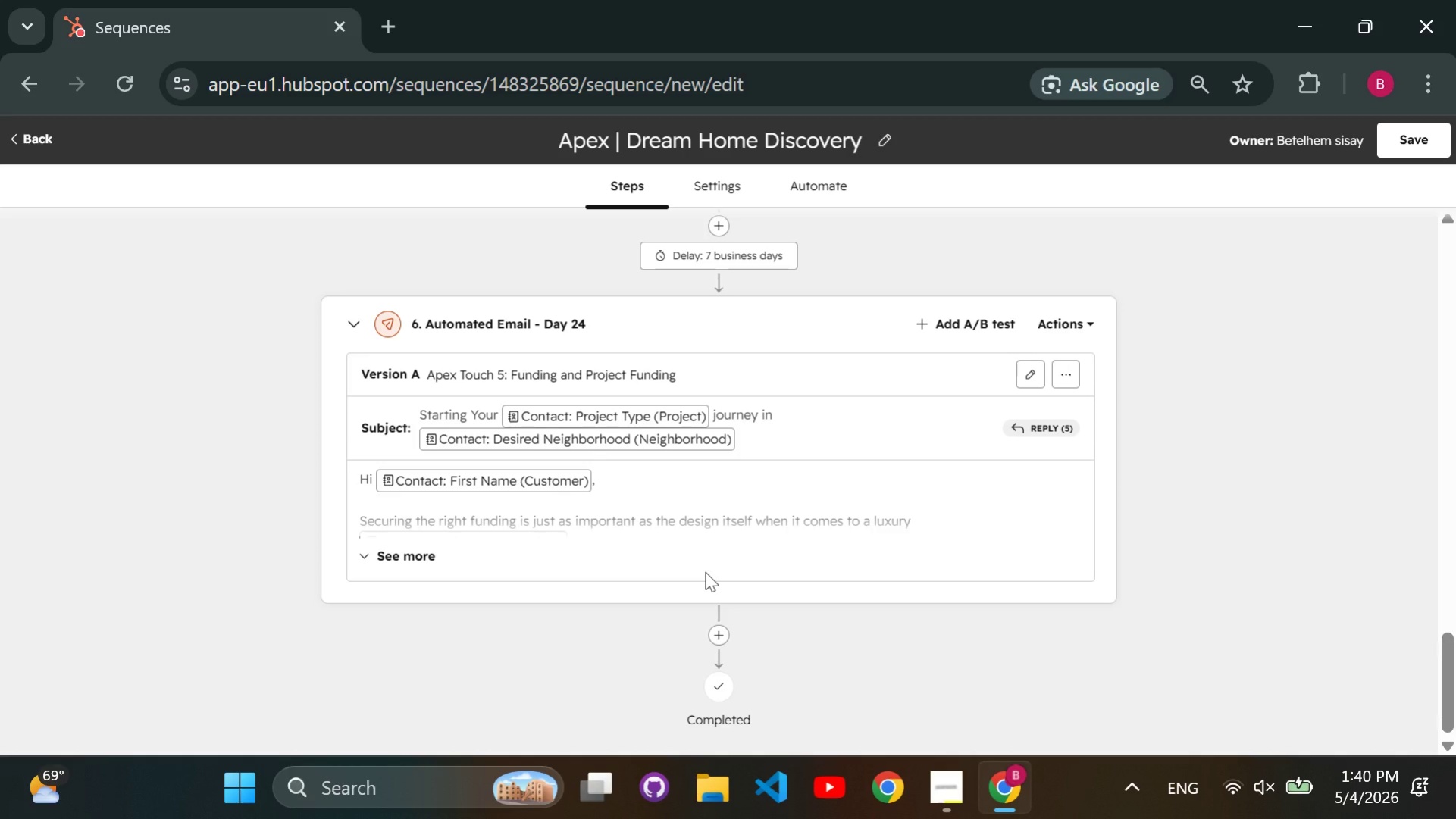 
scroll: coordinate [699, 568], scroll_direction: up, amount: 3.0
 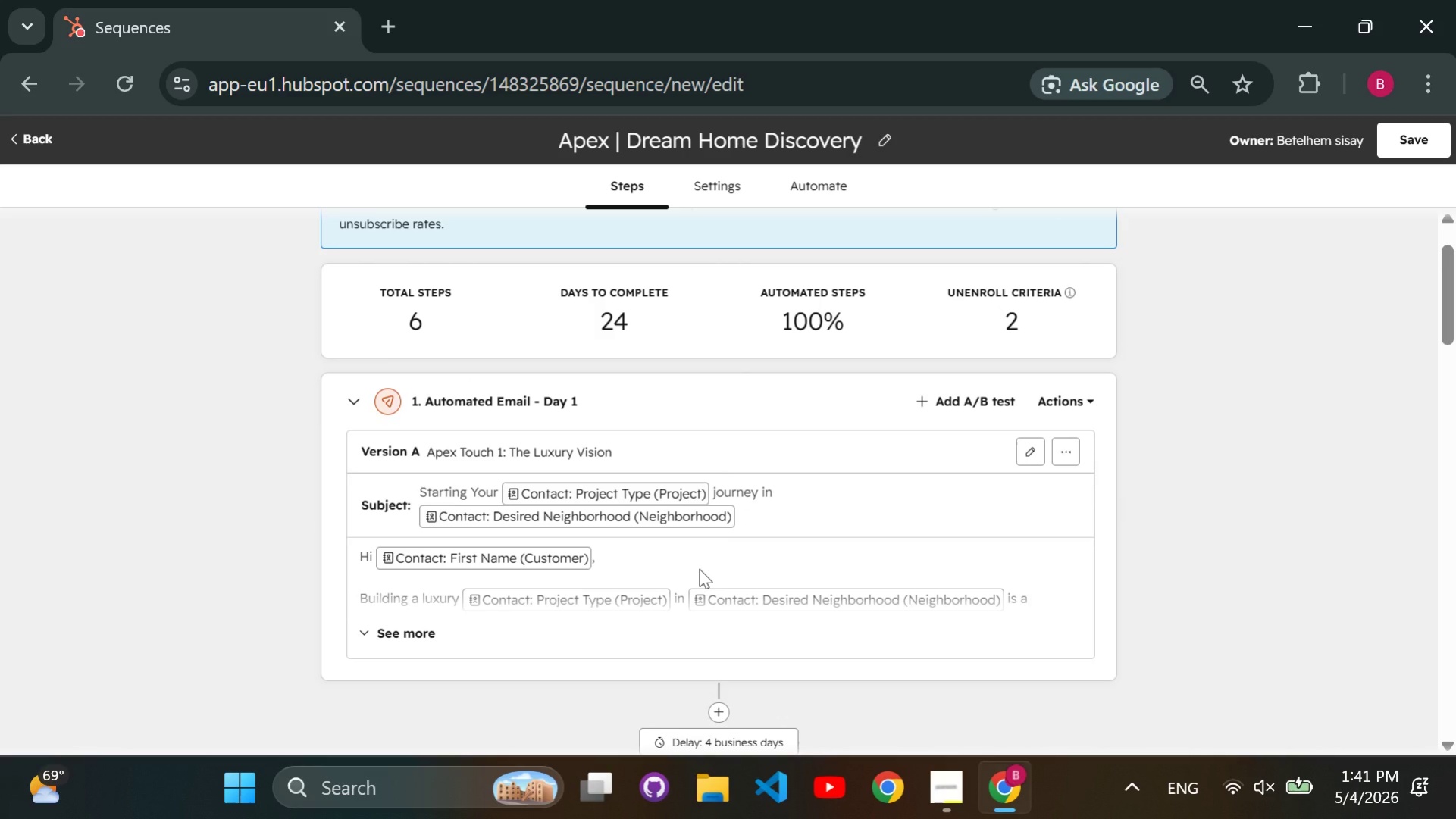 
wait(15.08)
 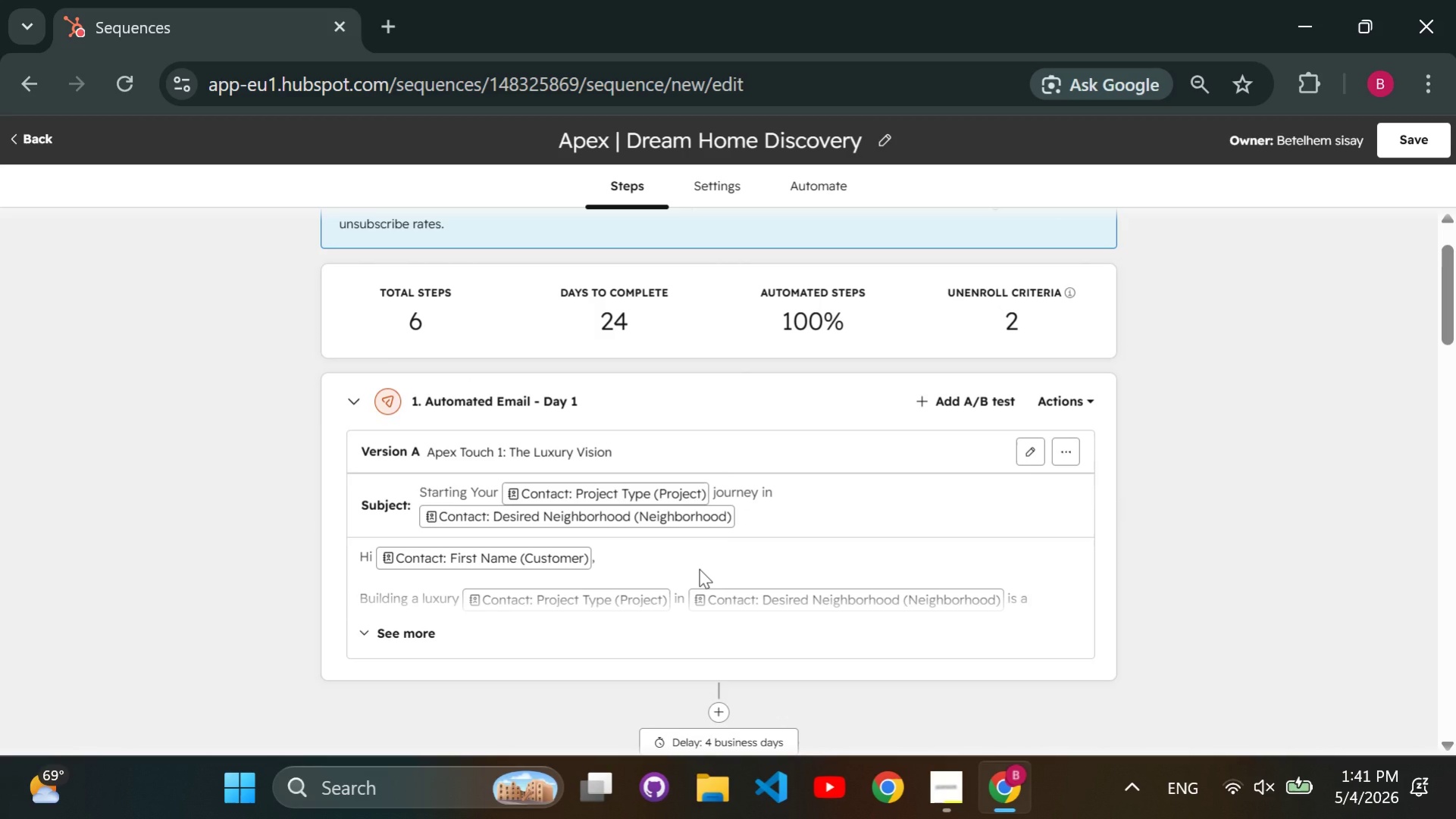 
scroll: coordinate [789, 504], scroll_direction: down, amount: 2.0
 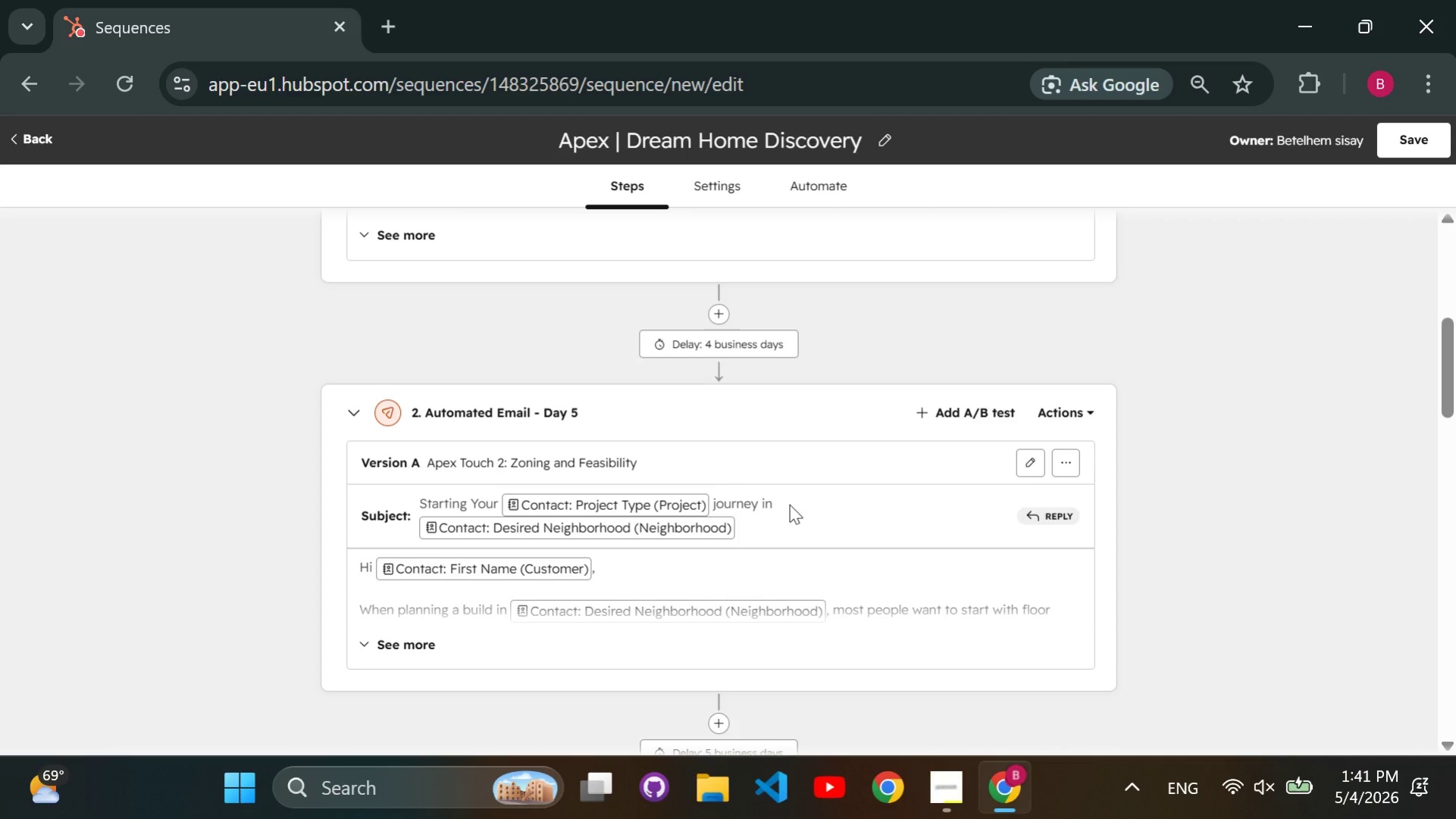 
wait(6.45)
 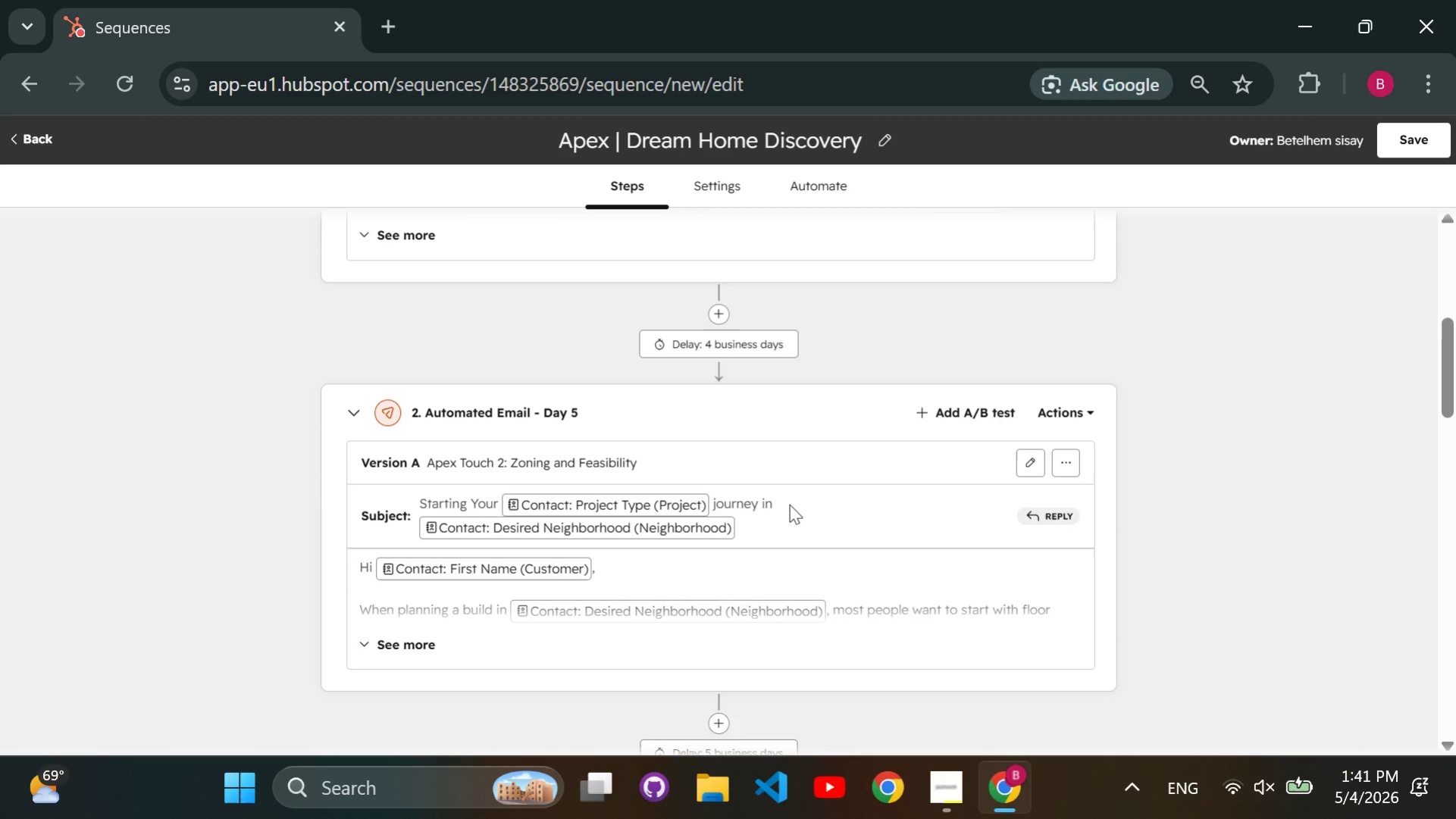 
scroll: coordinate [784, 510], scroll_direction: down, amount: 3.0
 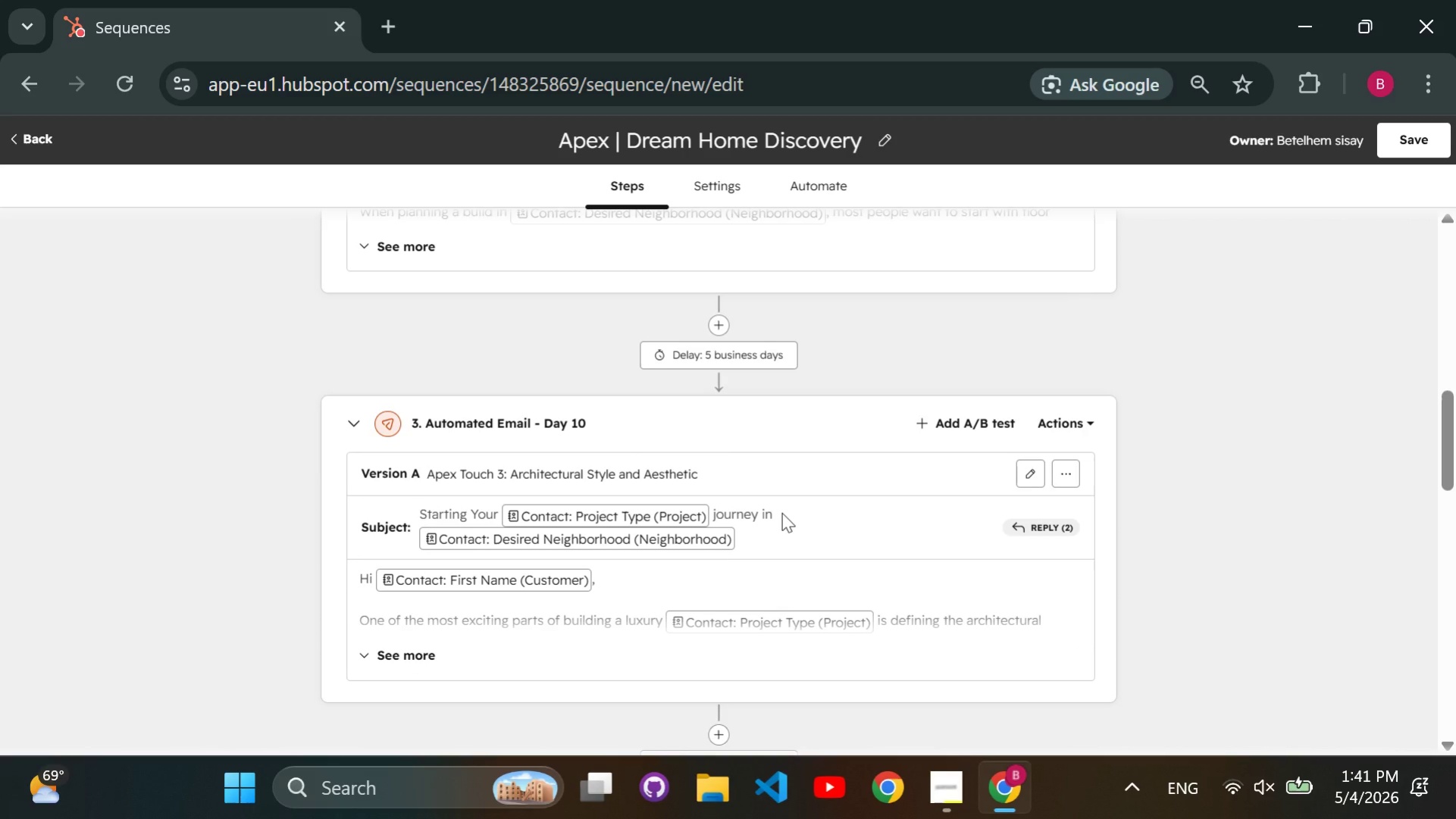 
wait(16.73)
 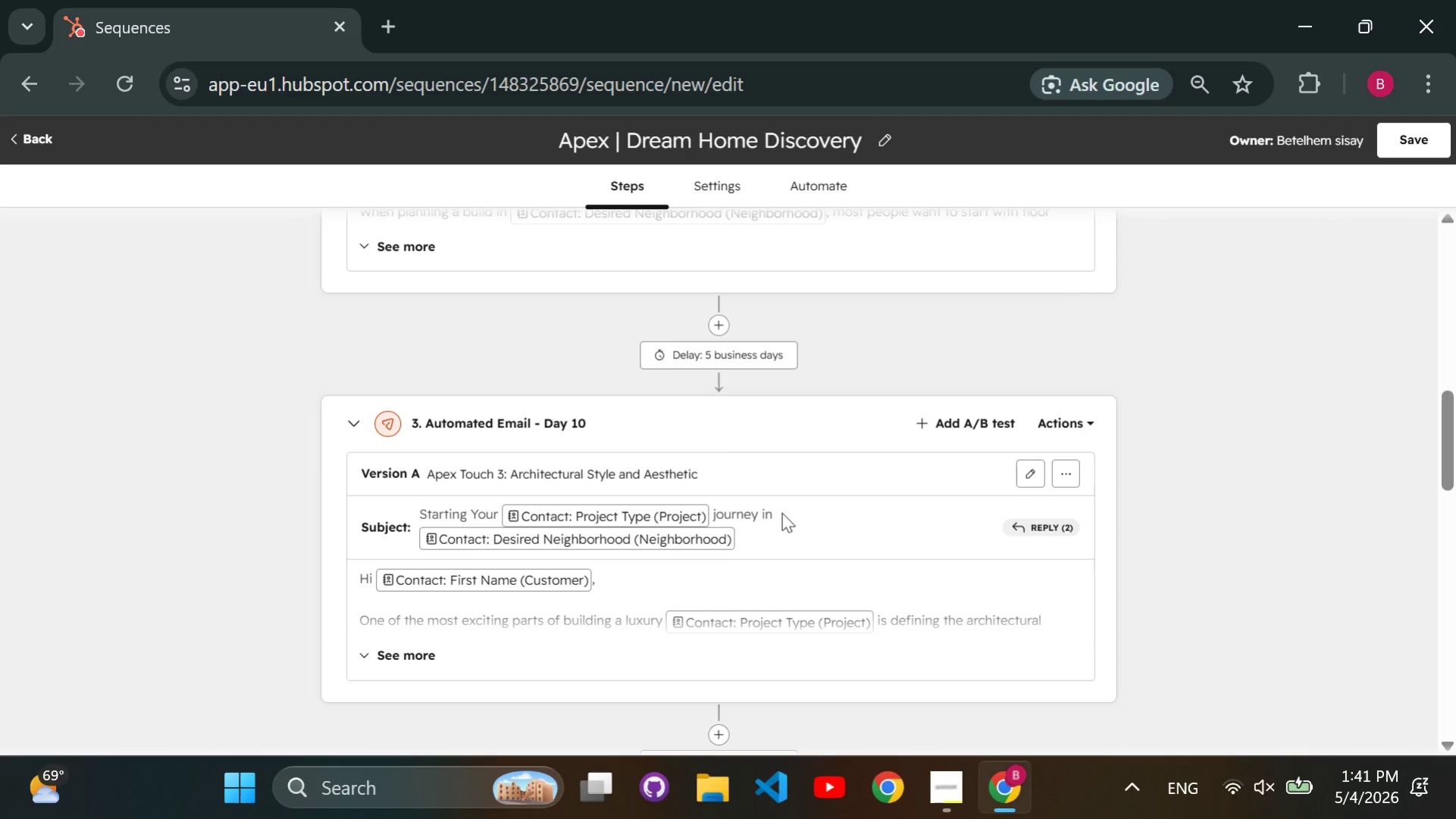 
scroll: coordinate [794, 523], scroll_direction: down, amount: 4.0
 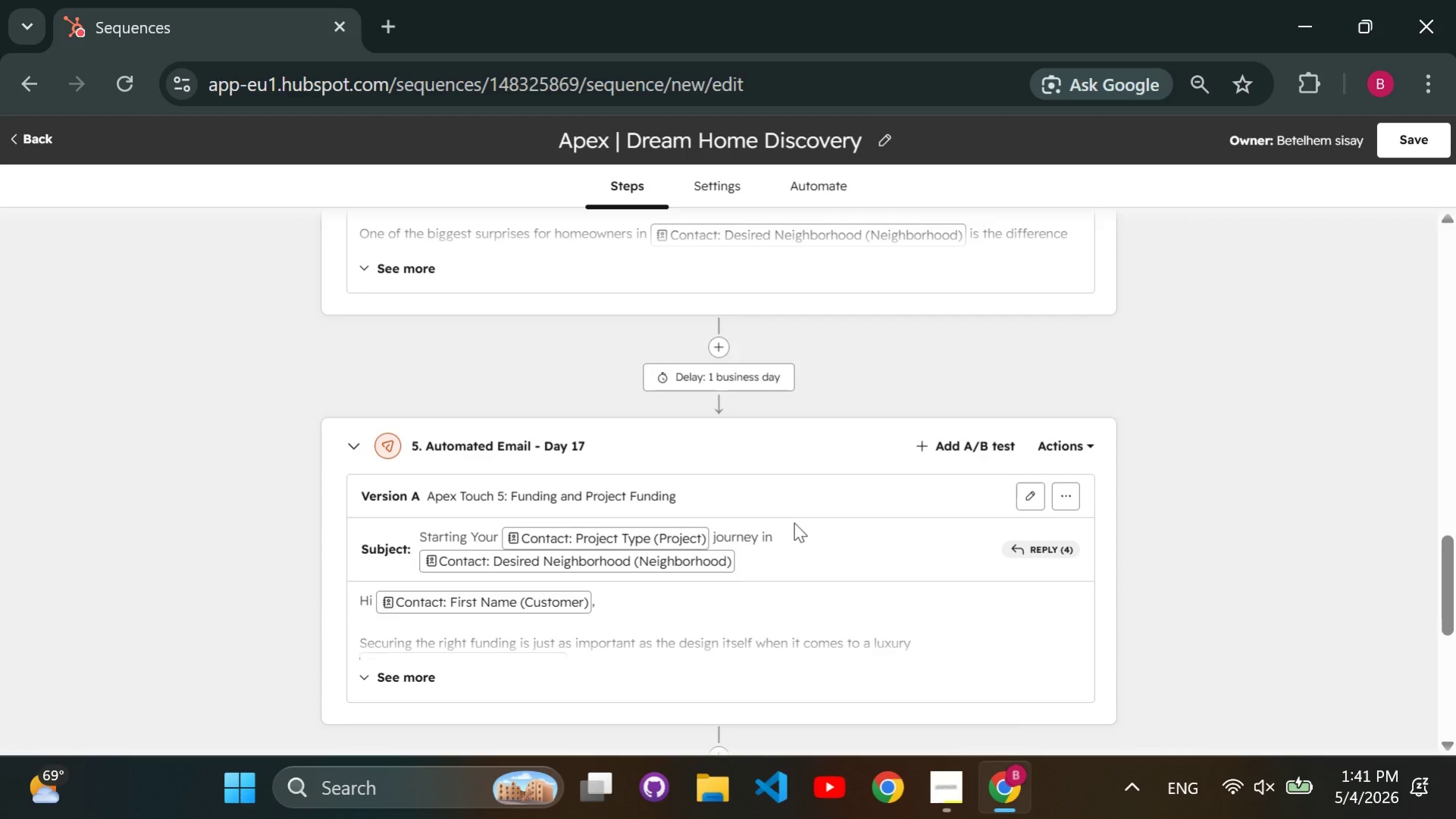 
wait(6.97)
 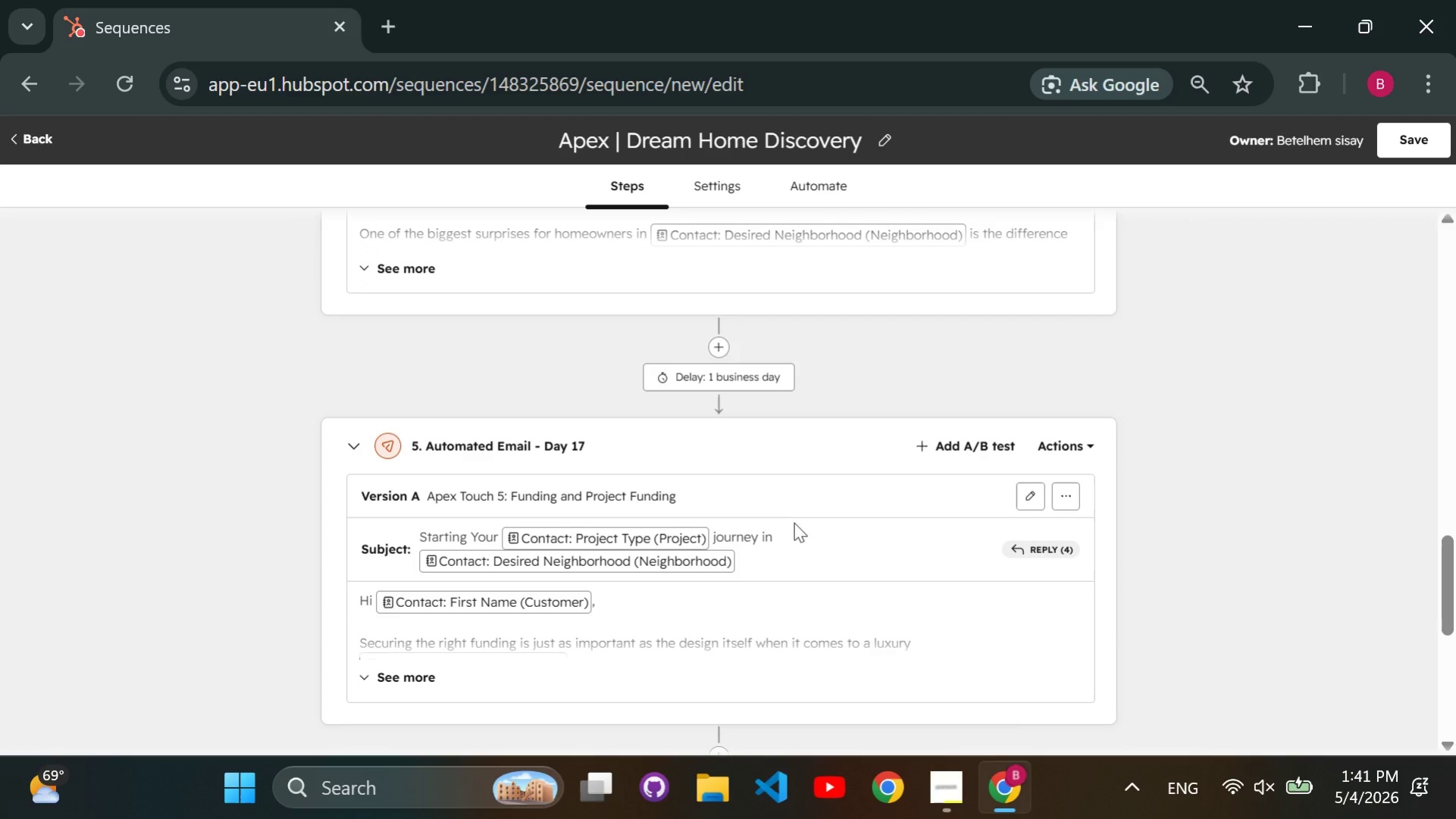 
scroll: coordinate [794, 520], scroll_direction: down, amount: 3.0
 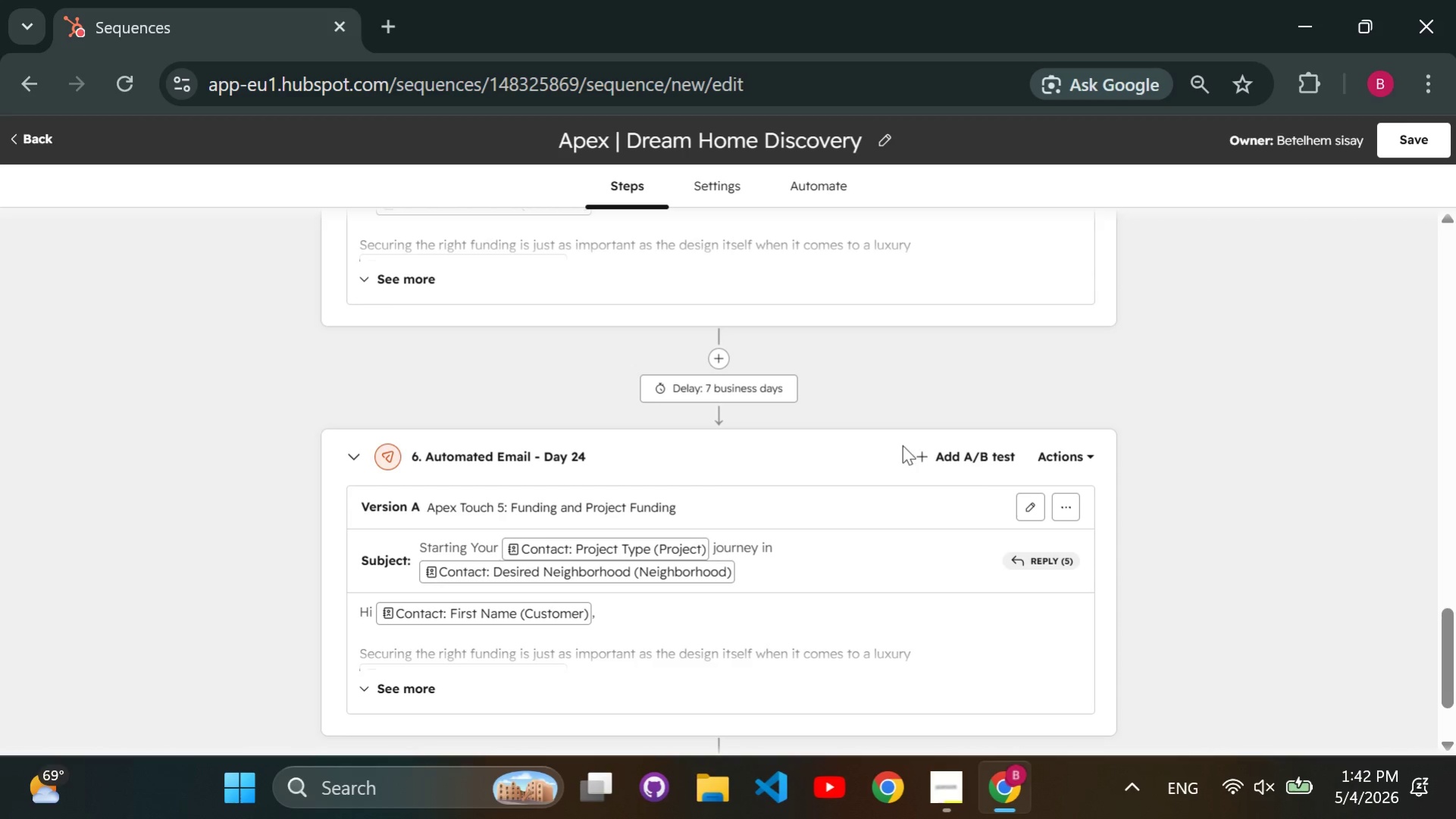 
wait(6.44)
 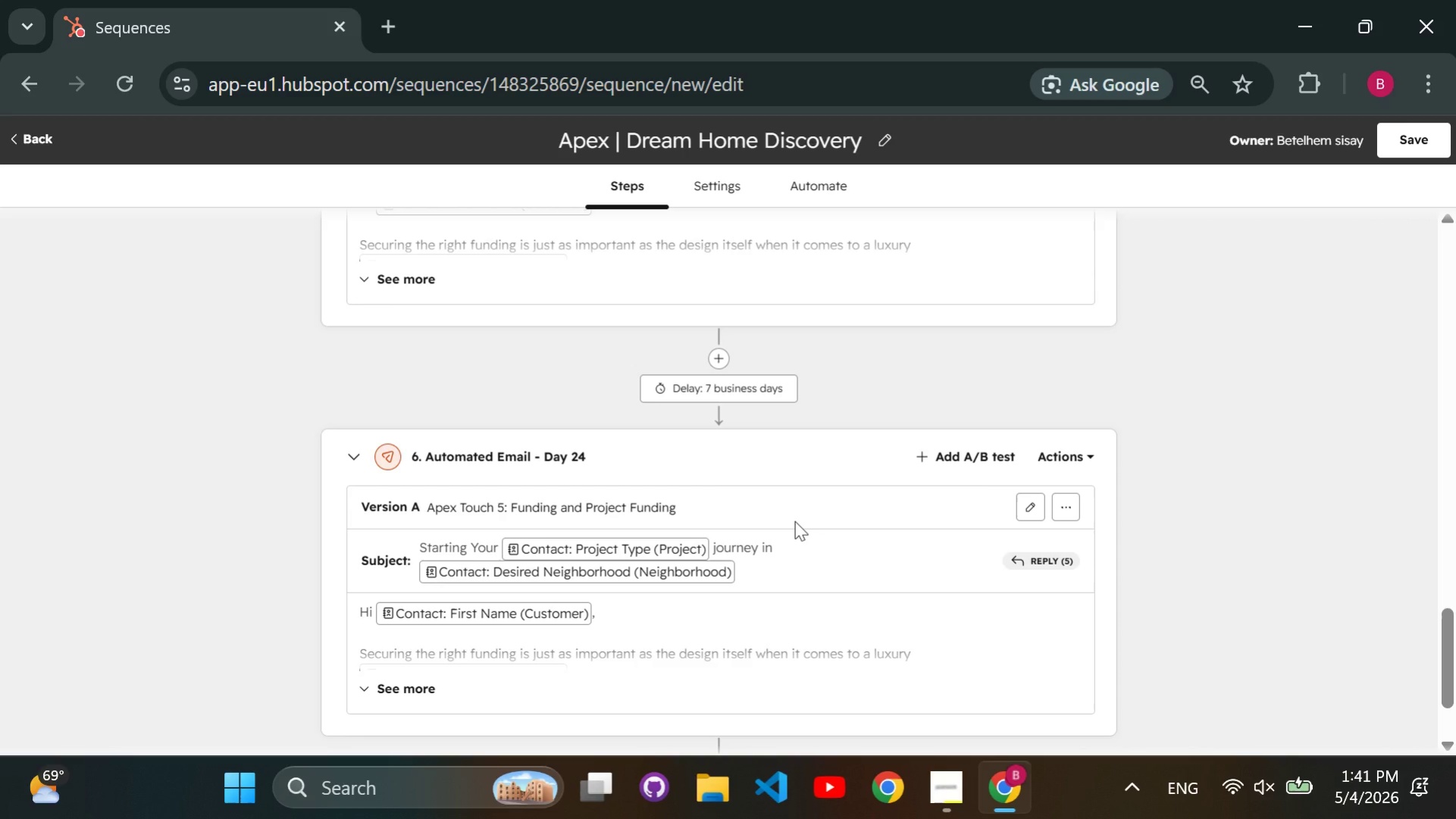 
left_click([1066, 500])
 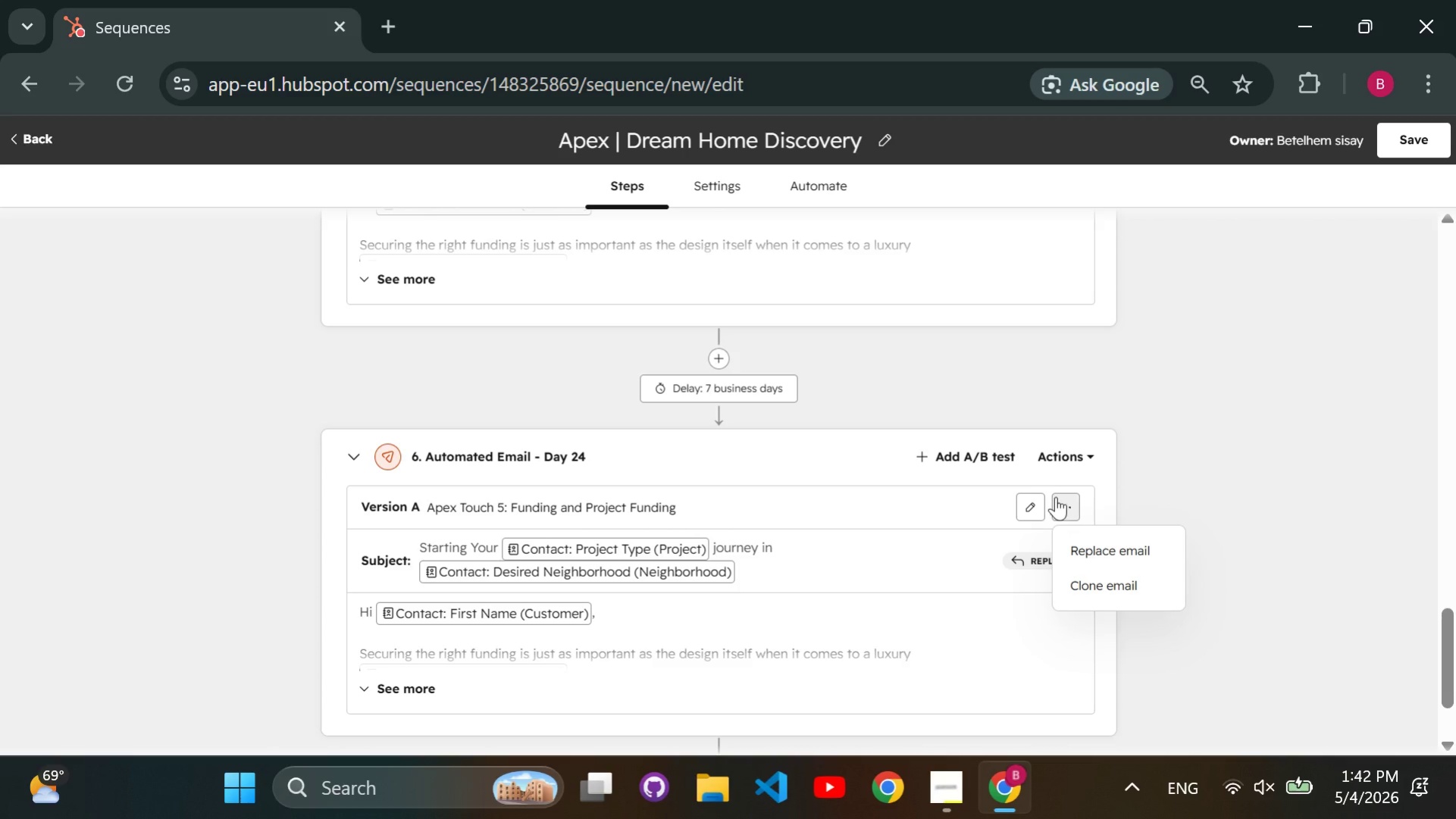 
left_click([1033, 502])
 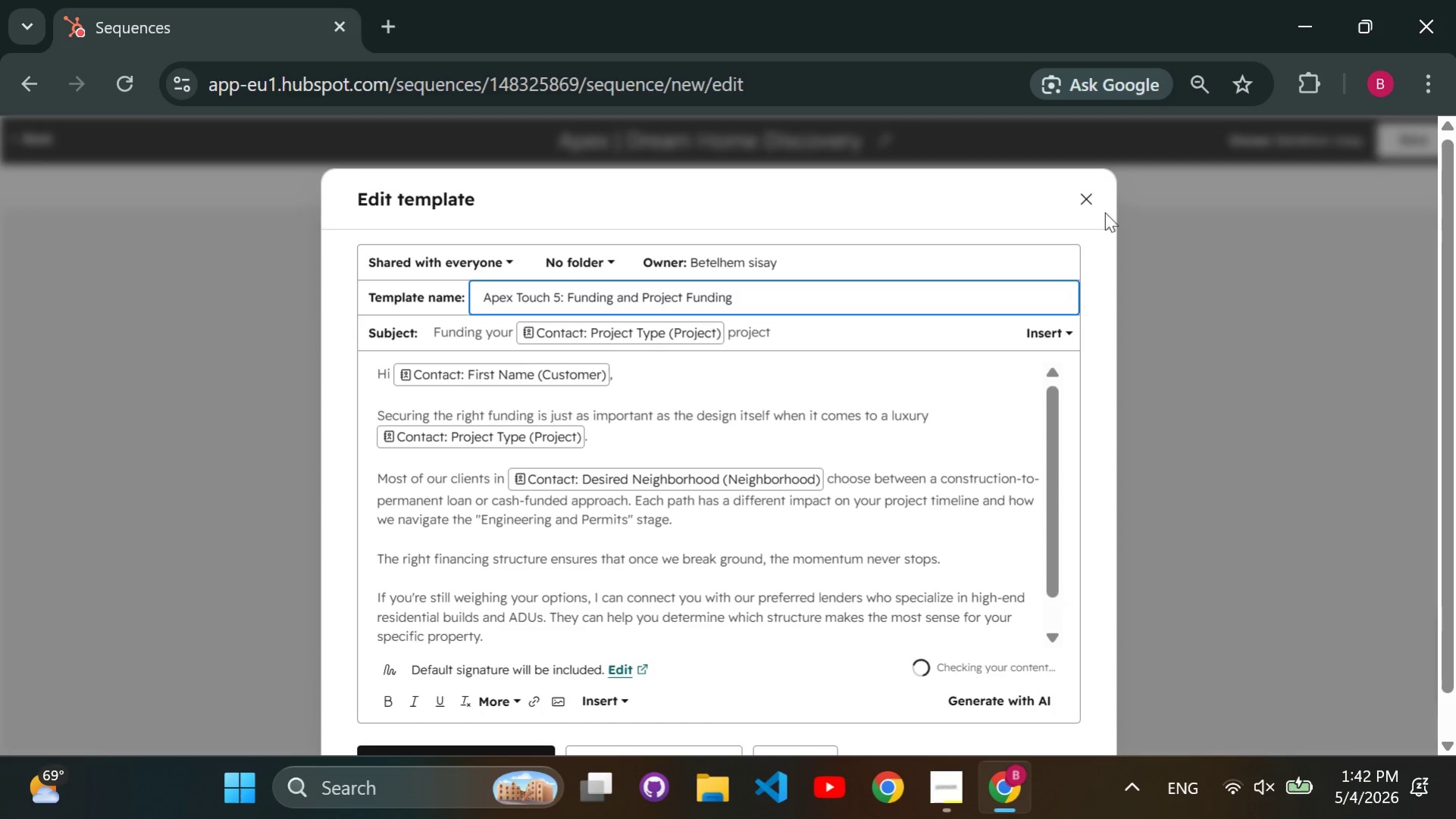 
left_click([1091, 200])
 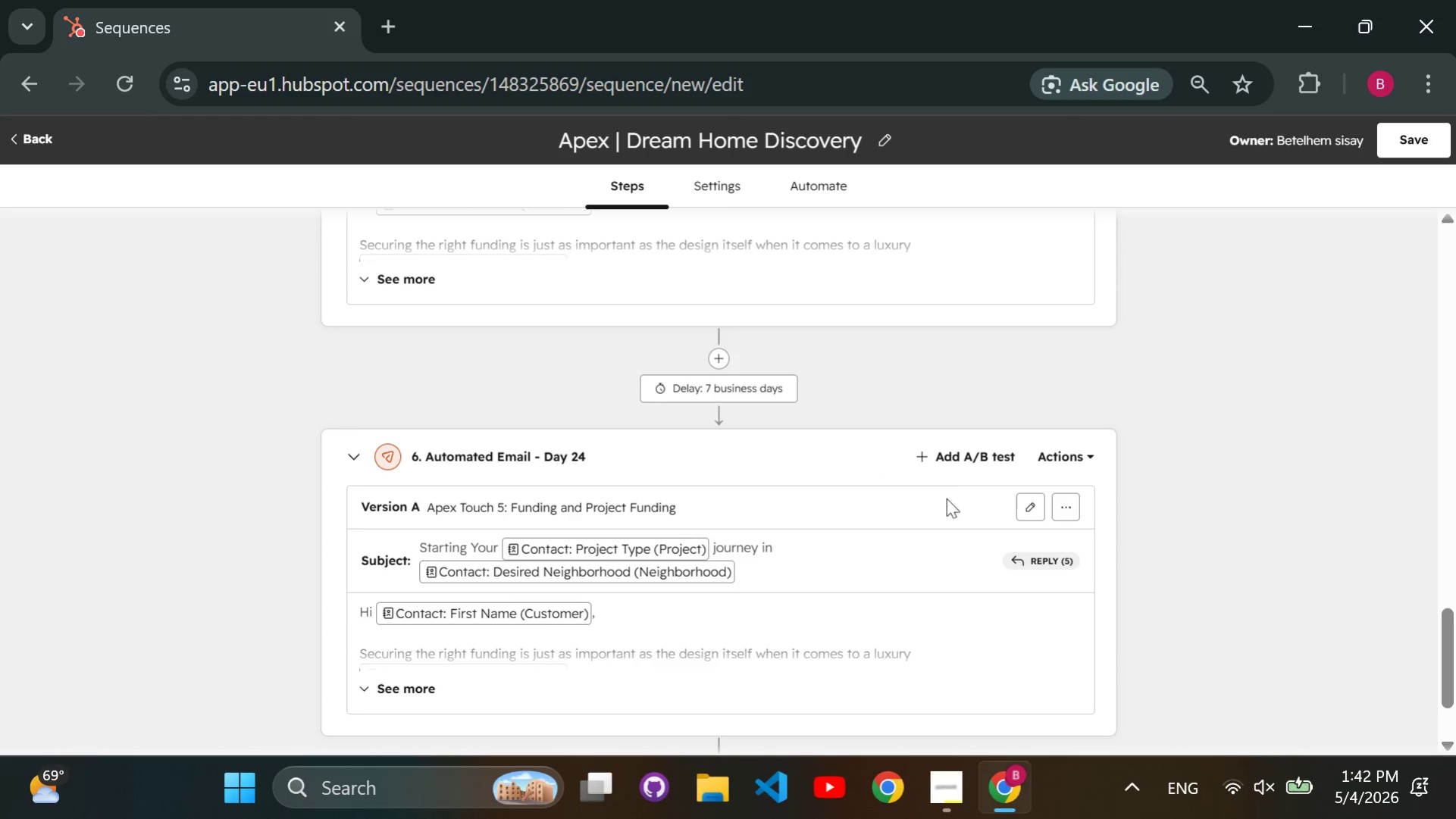 
left_click([1050, 458])
 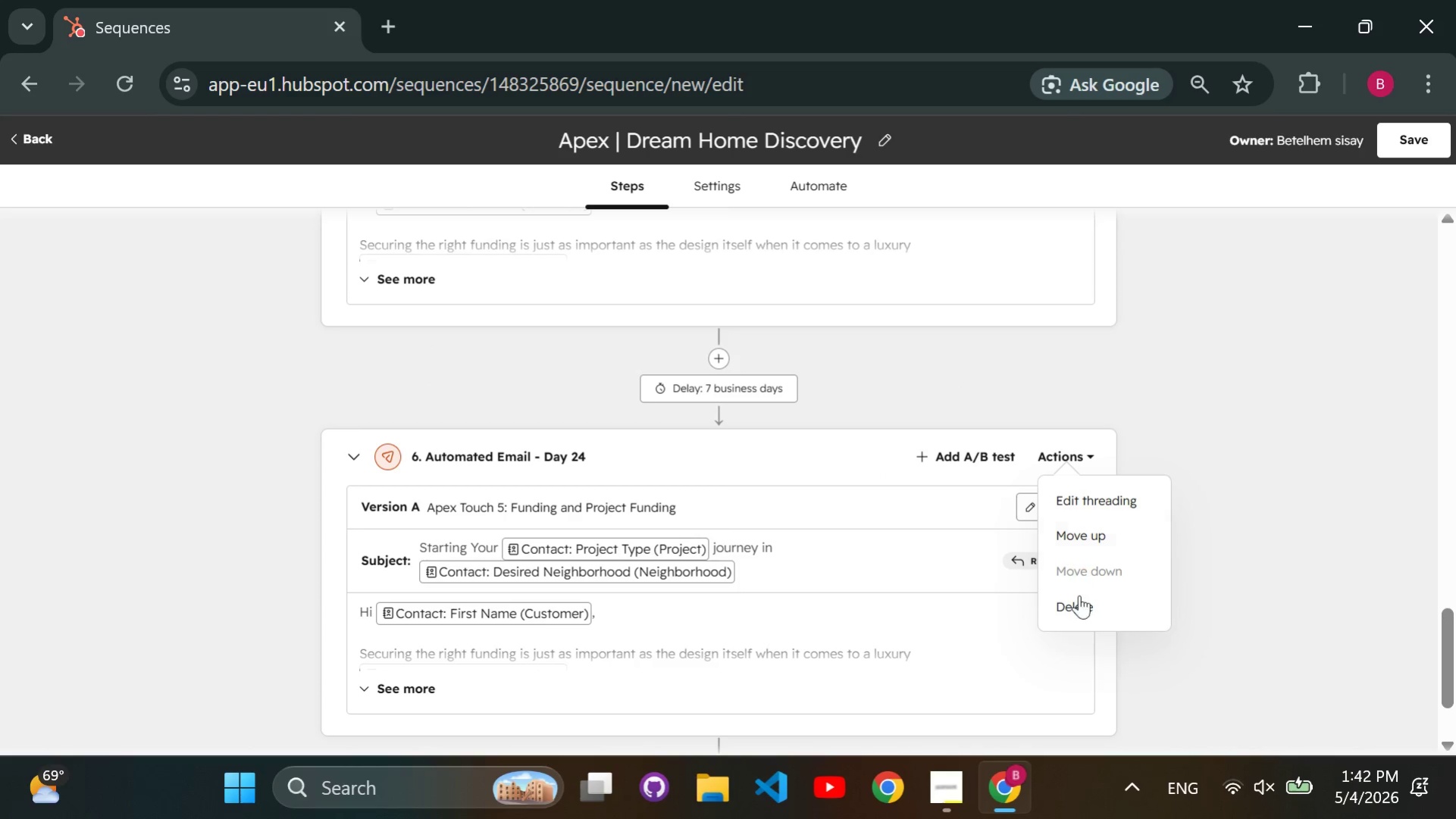 
left_click([1076, 611])
 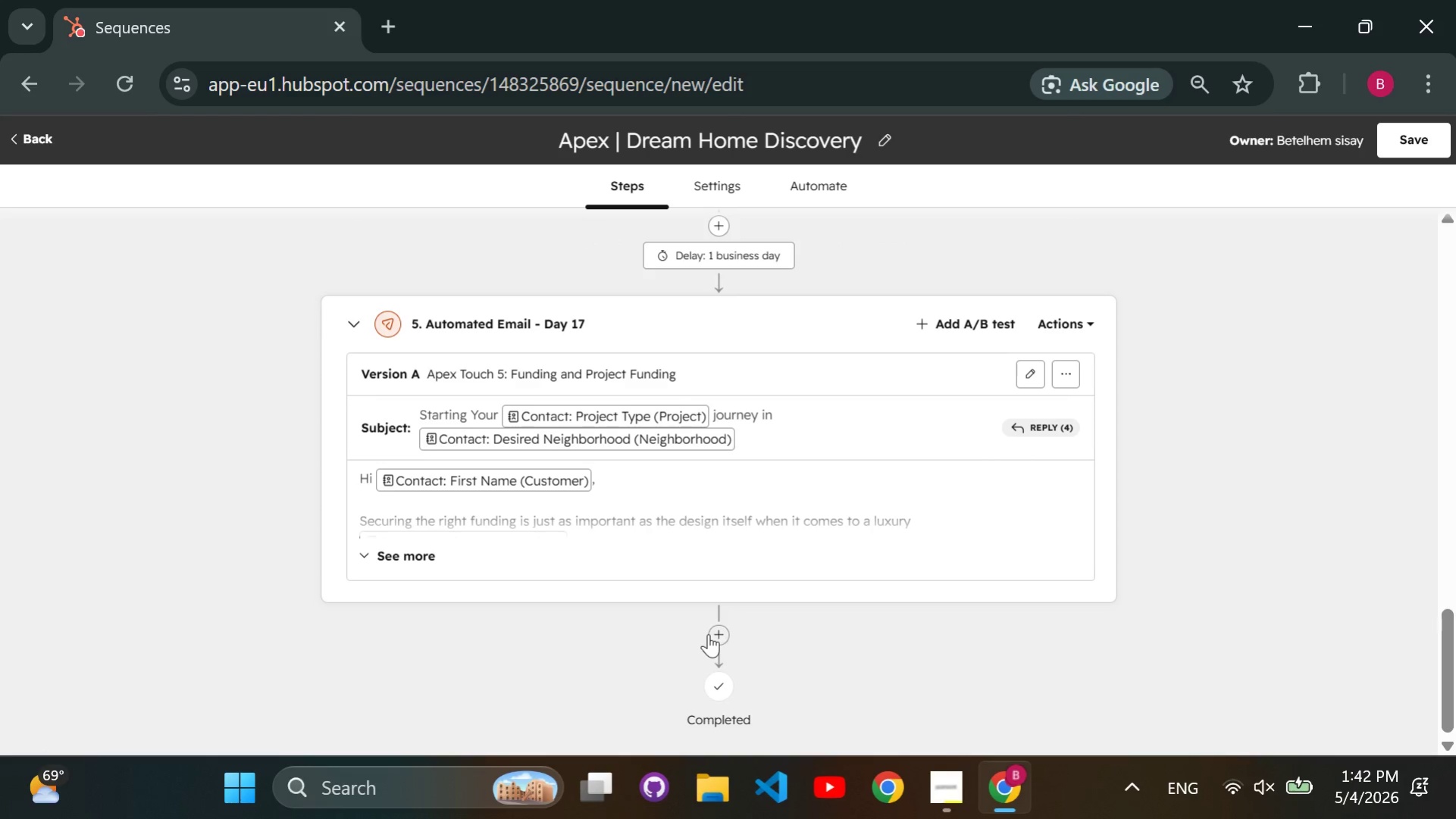 
left_click([722, 629])
 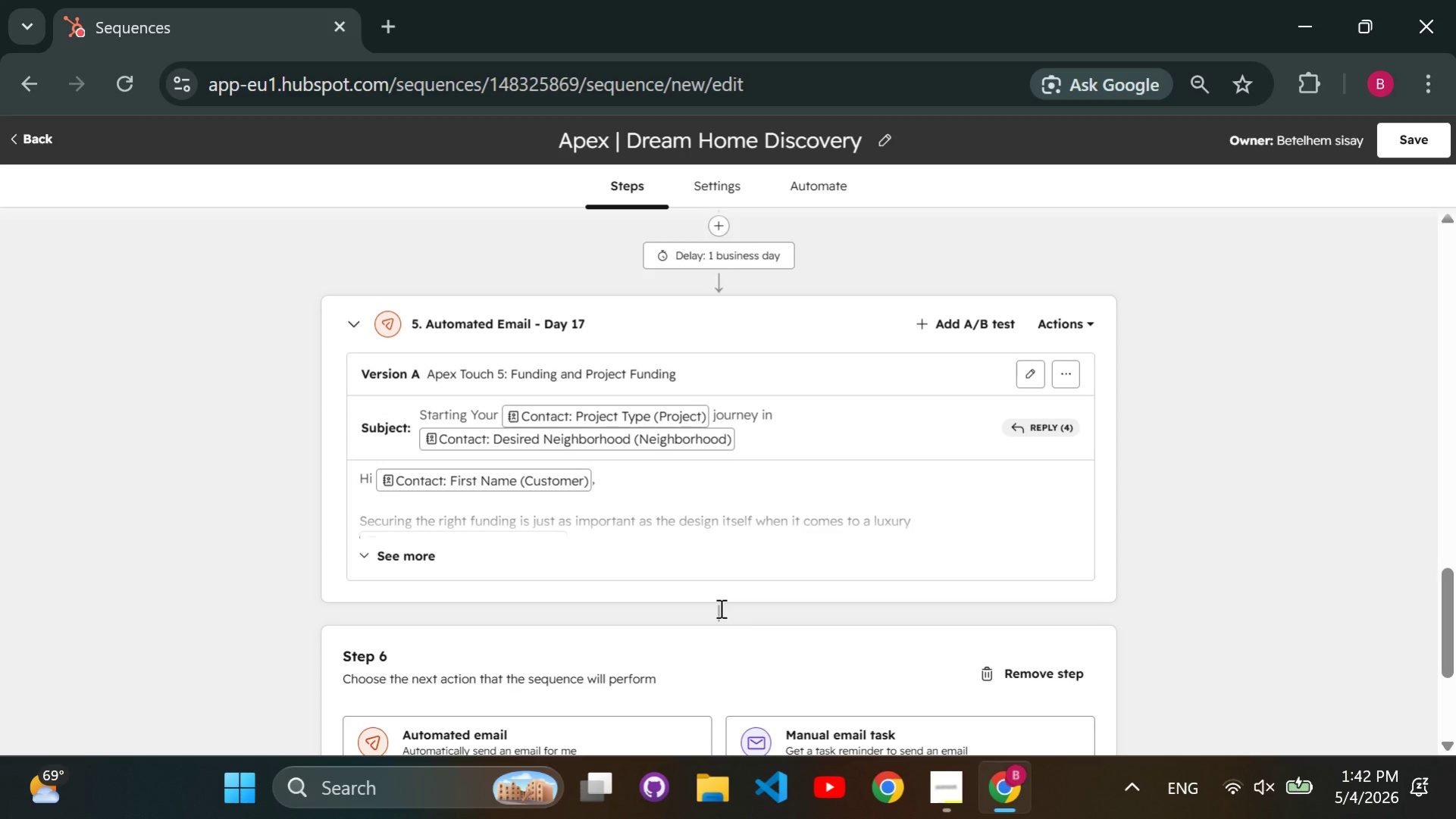 
scroll: coordinate [719, 608], scroll_direction: down, amount: 1.0
 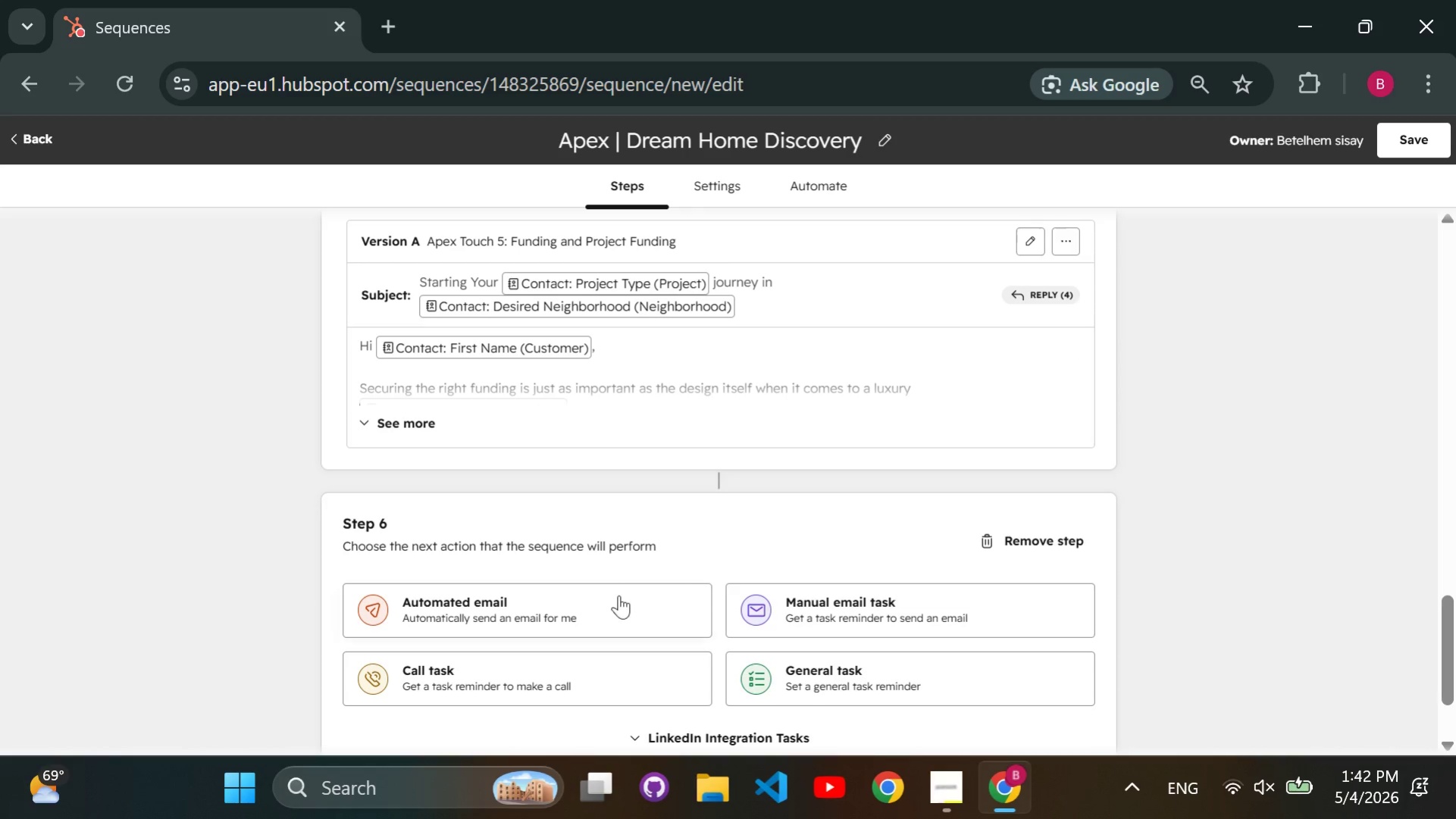 
left_click([612, 605])
 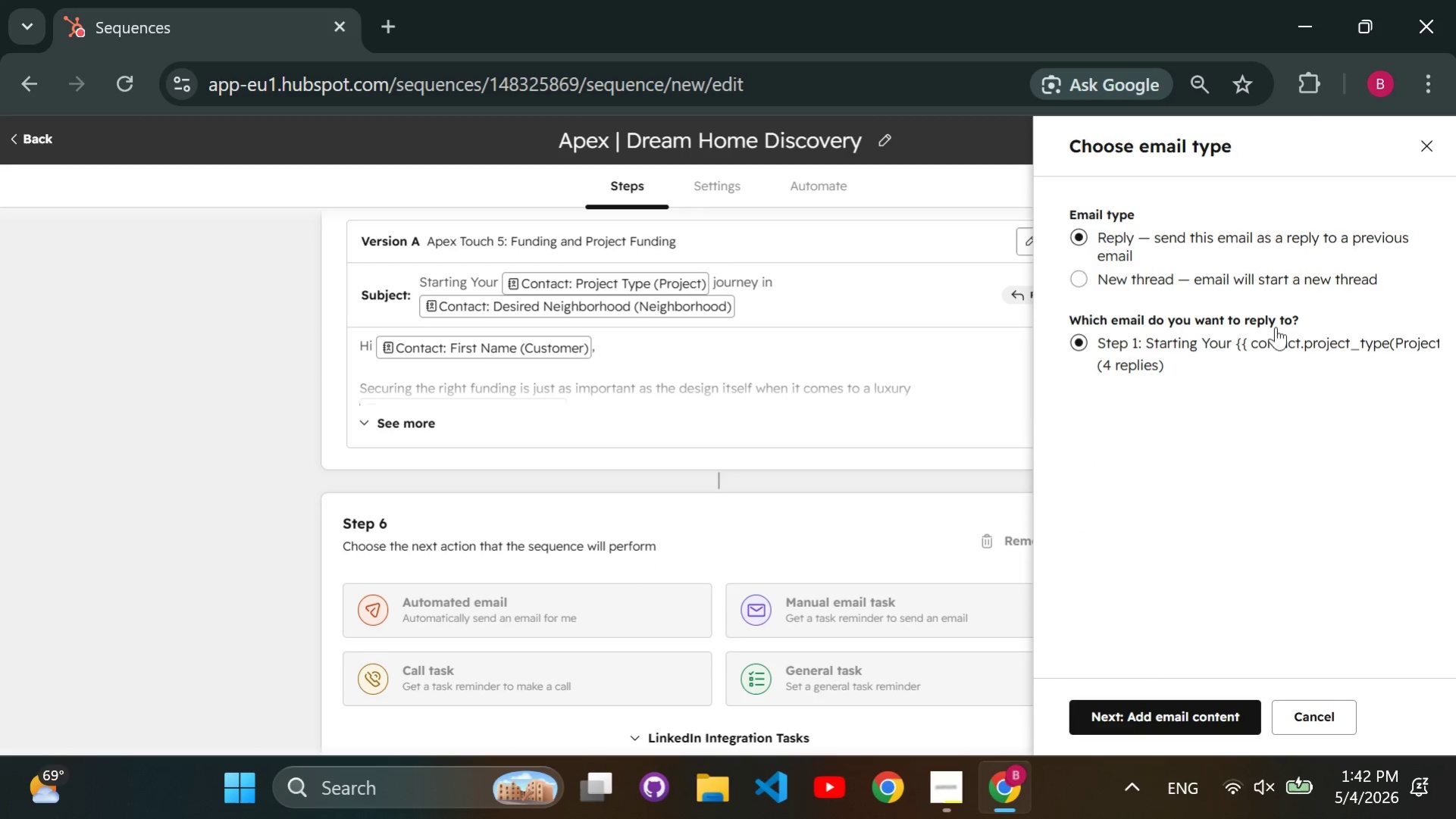 
left_click([1434, 148])
 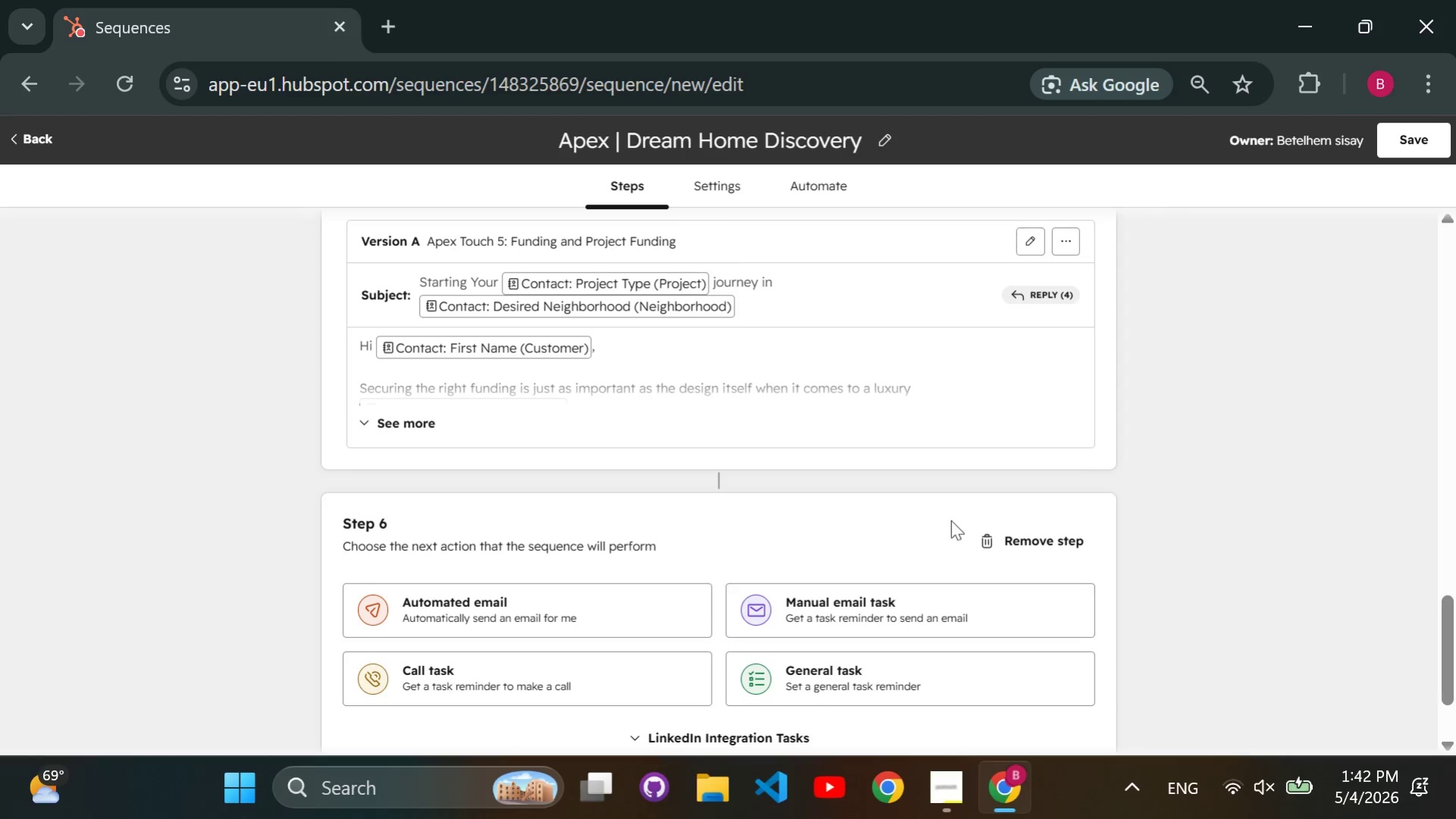 
scroll: coordinate [947, 524], scroll_direction: up, amount: 1.0
 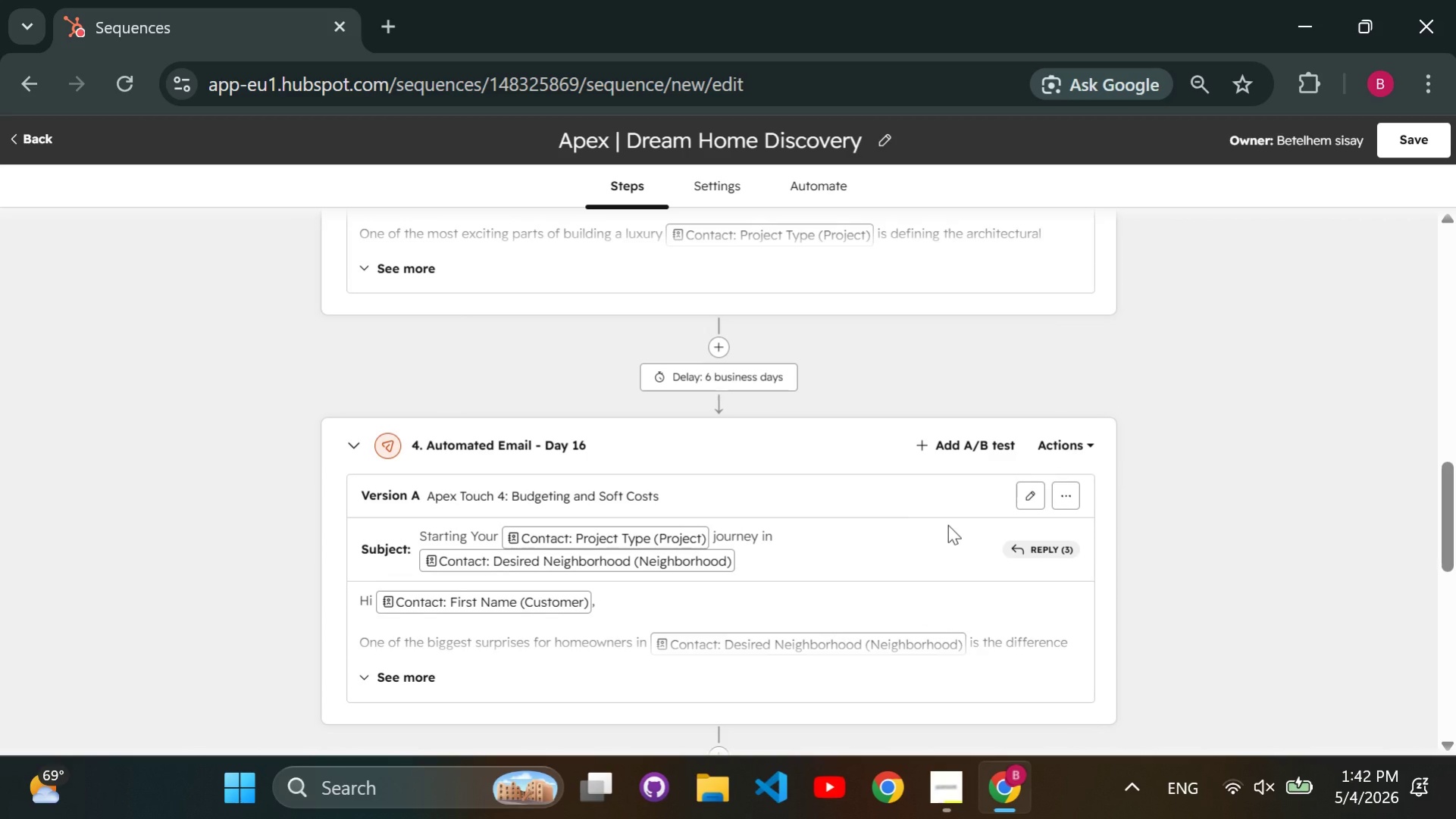 
scroll: coordinate [947, 524], scroll_direction: down, amount: 2.0
 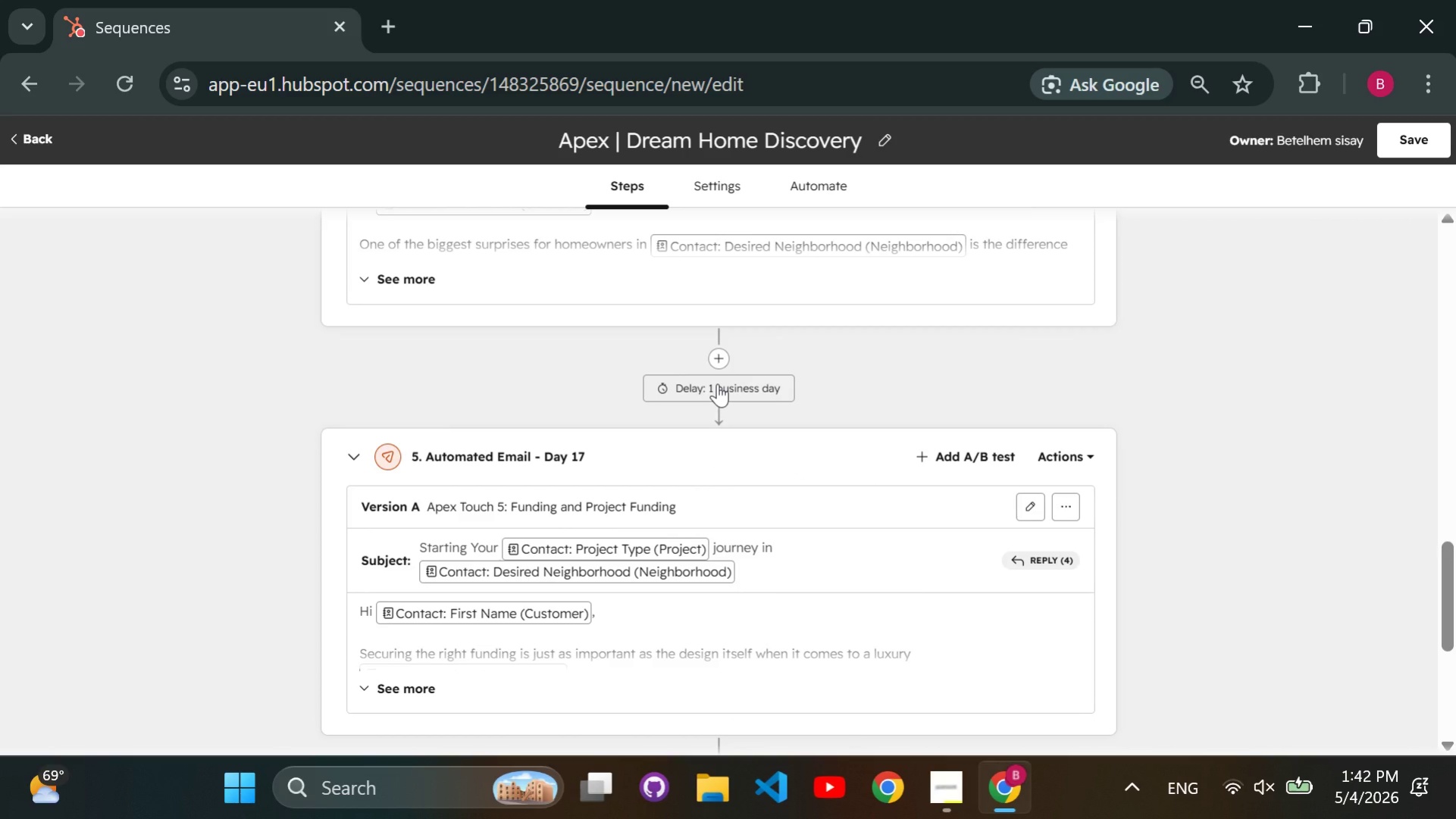 
left_click([717, 383])
 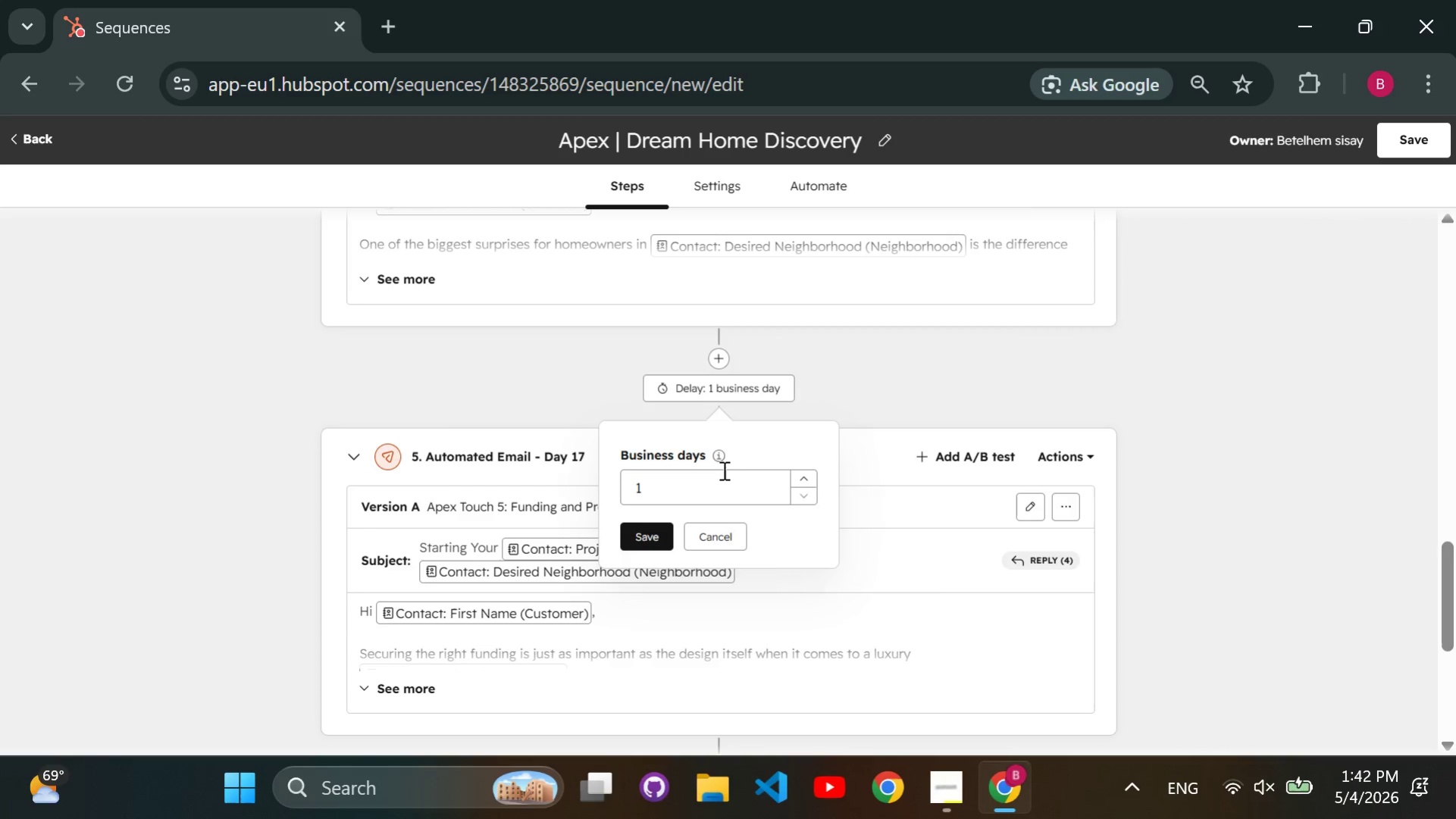 
left_click([722, 474])
 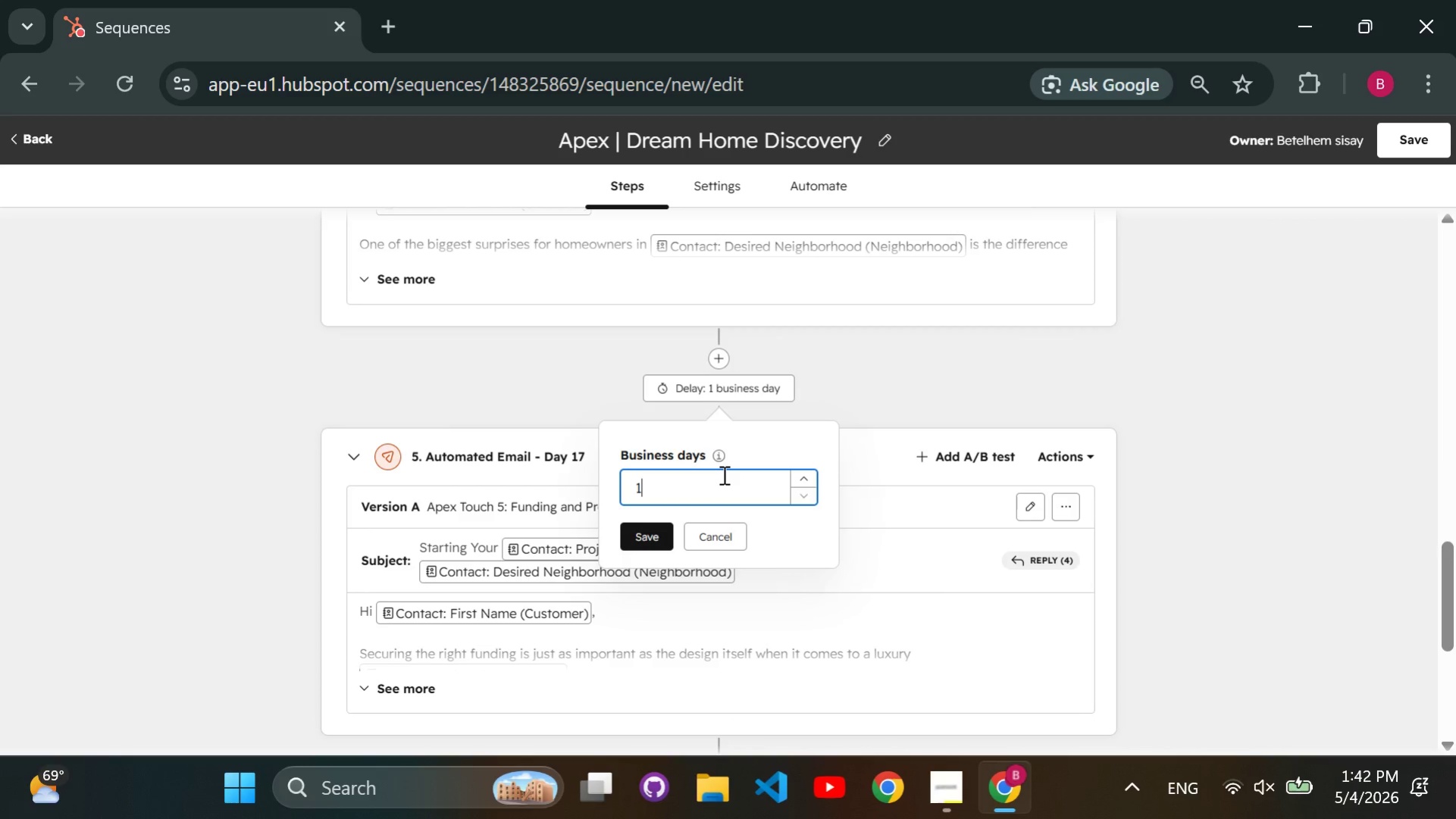 
key(Backspace)
 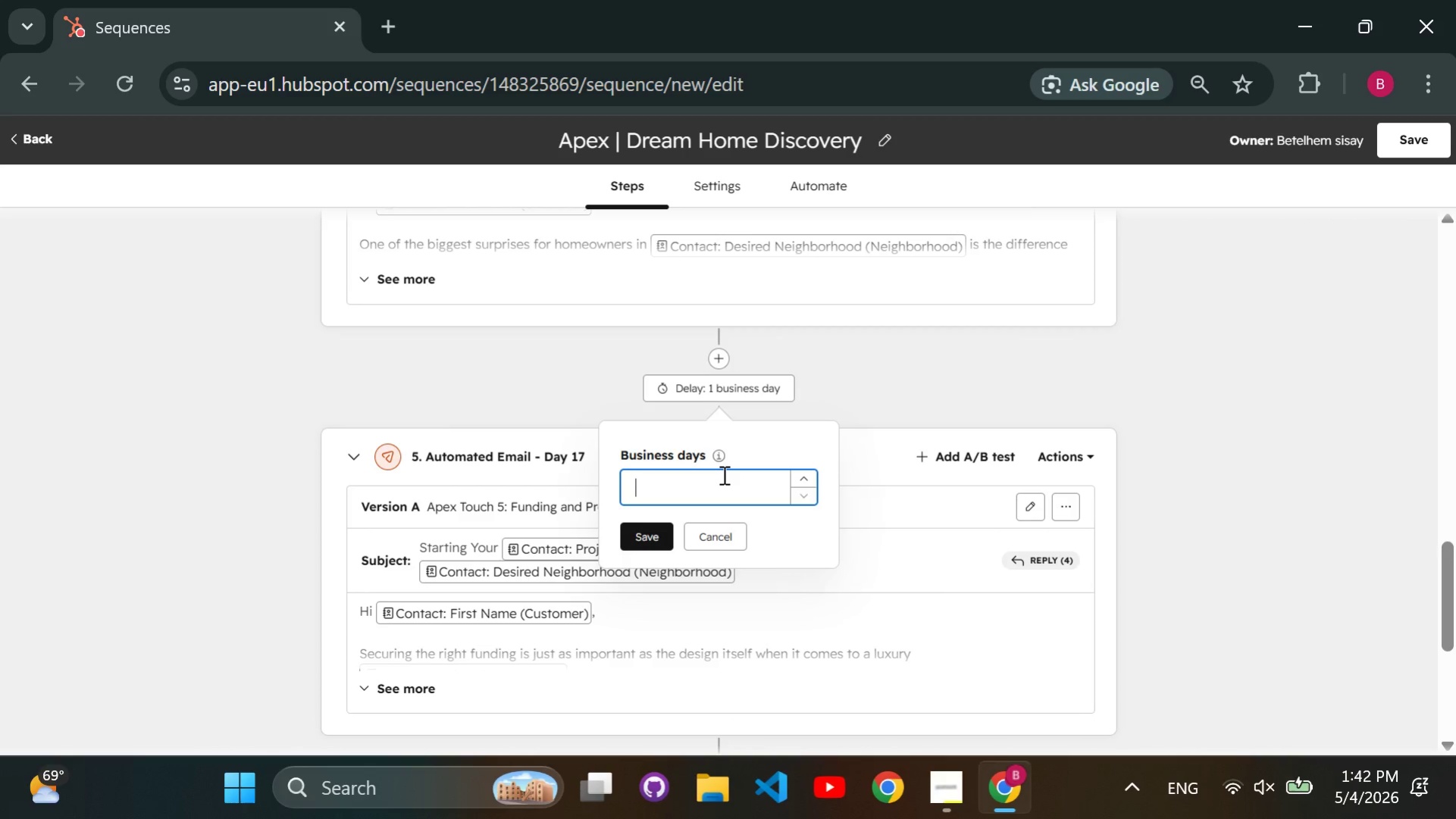 
key(7)
 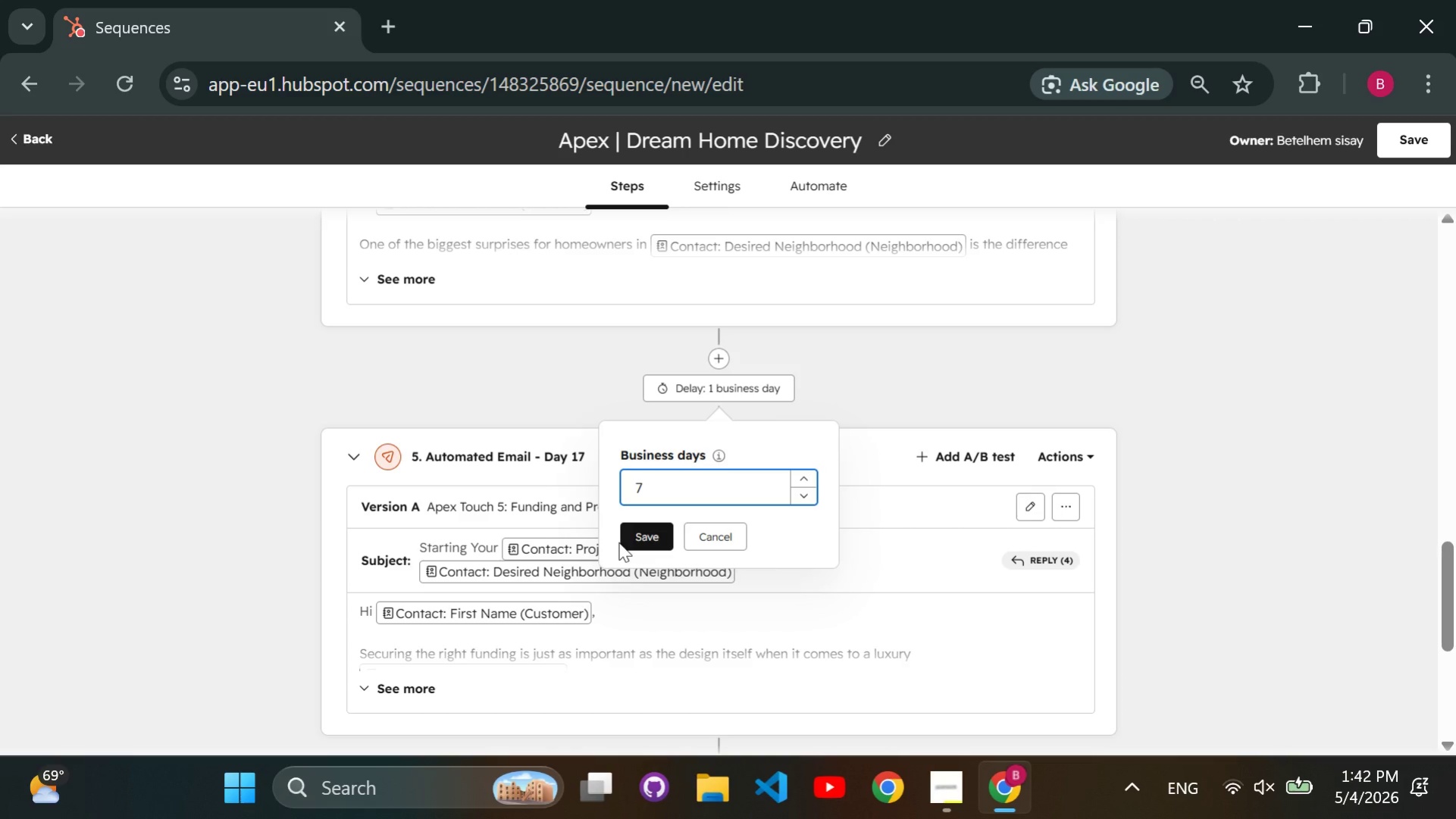 
left_click_drag(start_coordinate=[622, 540], to_coordinate=[625, 540])
 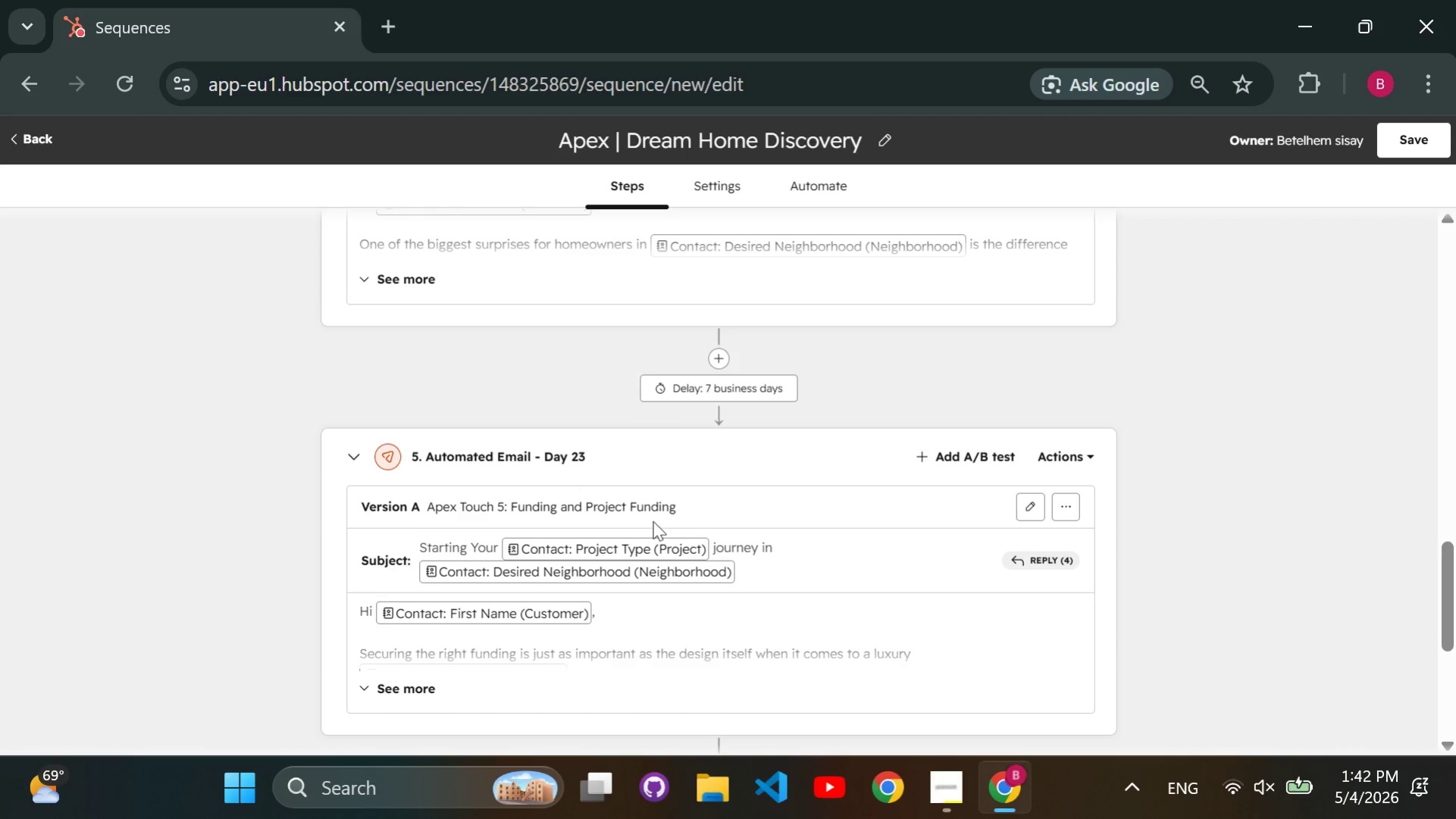 
scroll: coordinate [654, 517], scroll_direction: up, amount: 2.0
 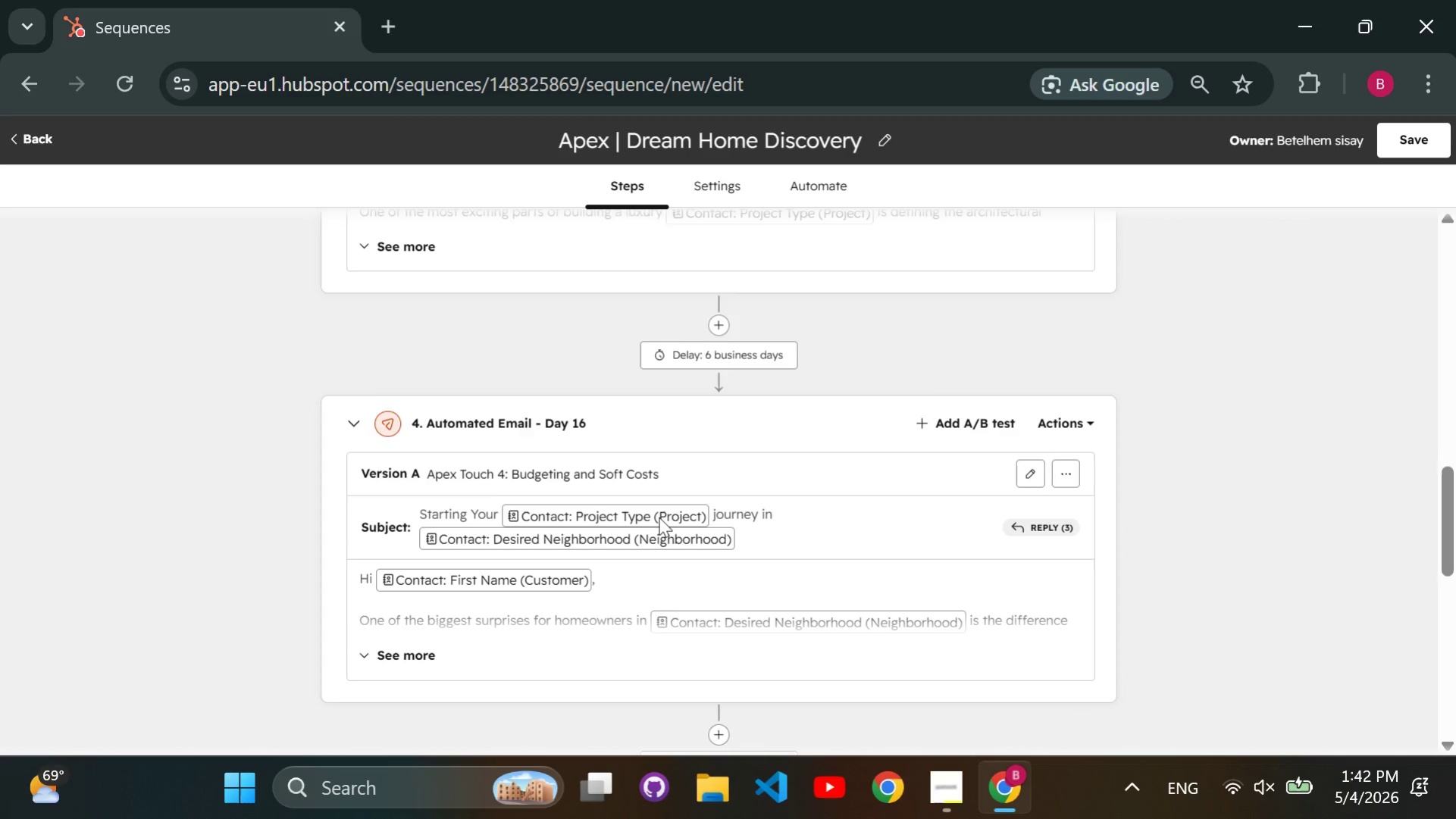 
scroll: coordinate [658, 517], scroll_direction: down, amount: 5.0
 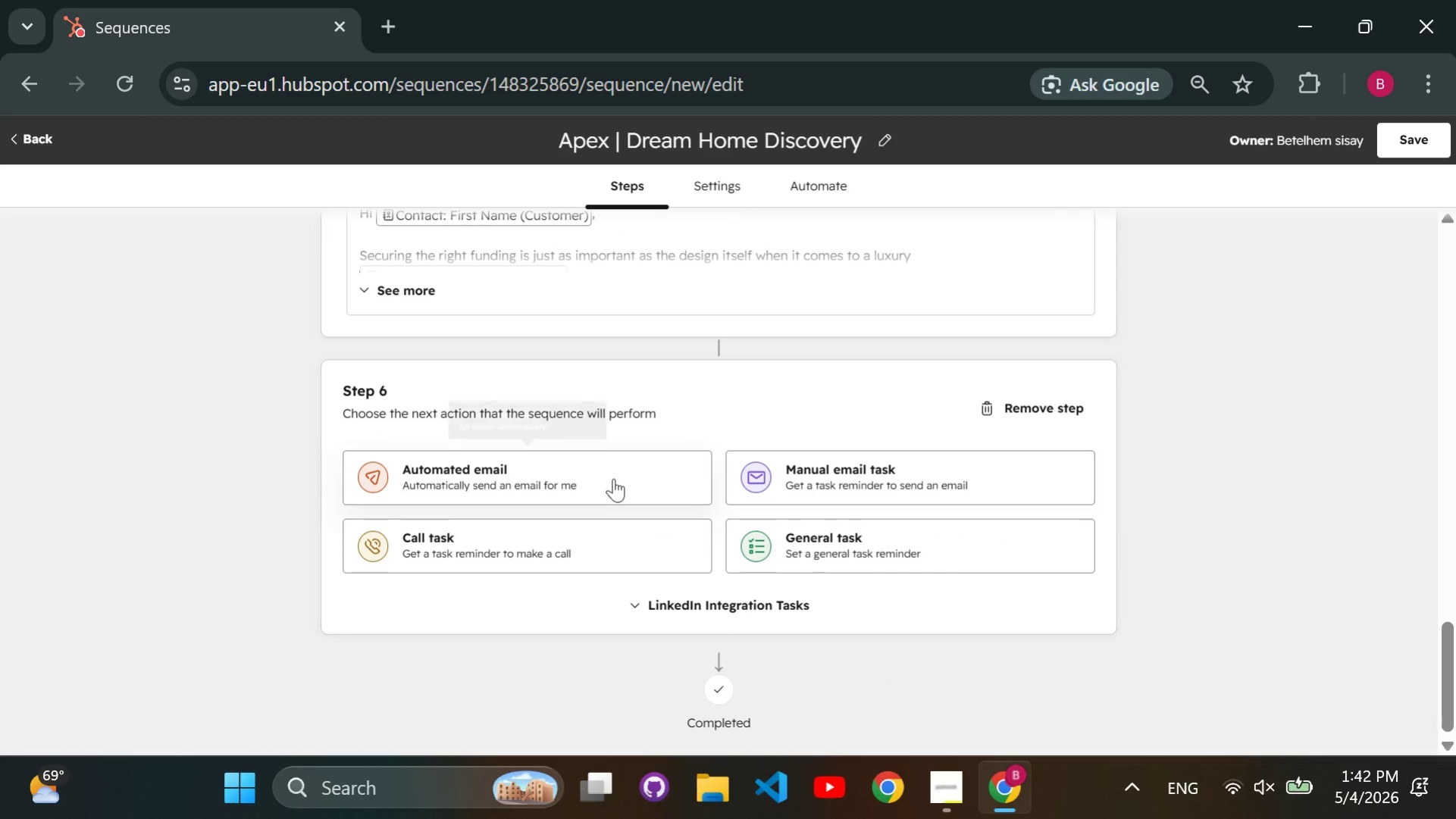 
left_click([613, 478])
 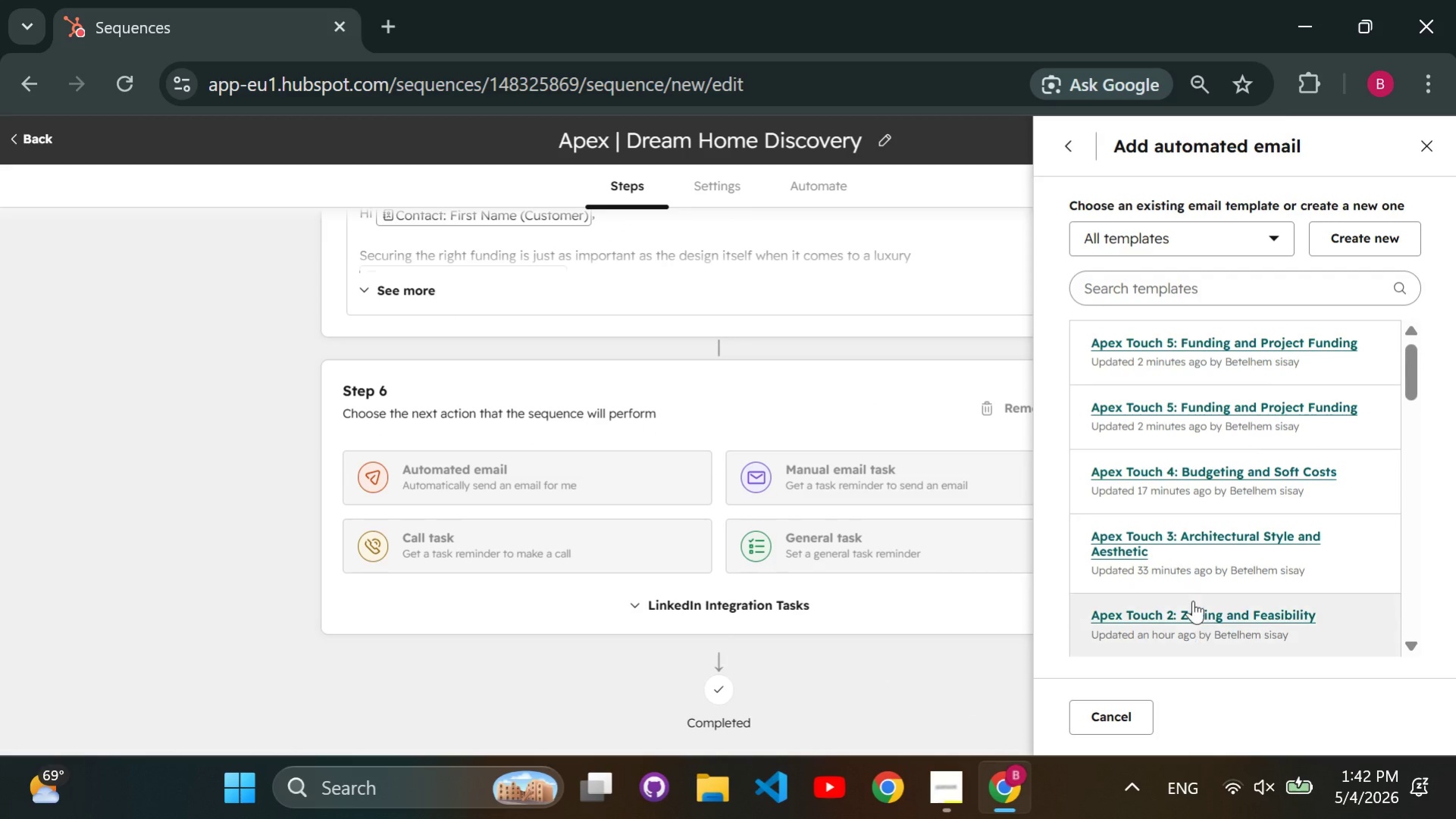 
left_click([1339, 238])
 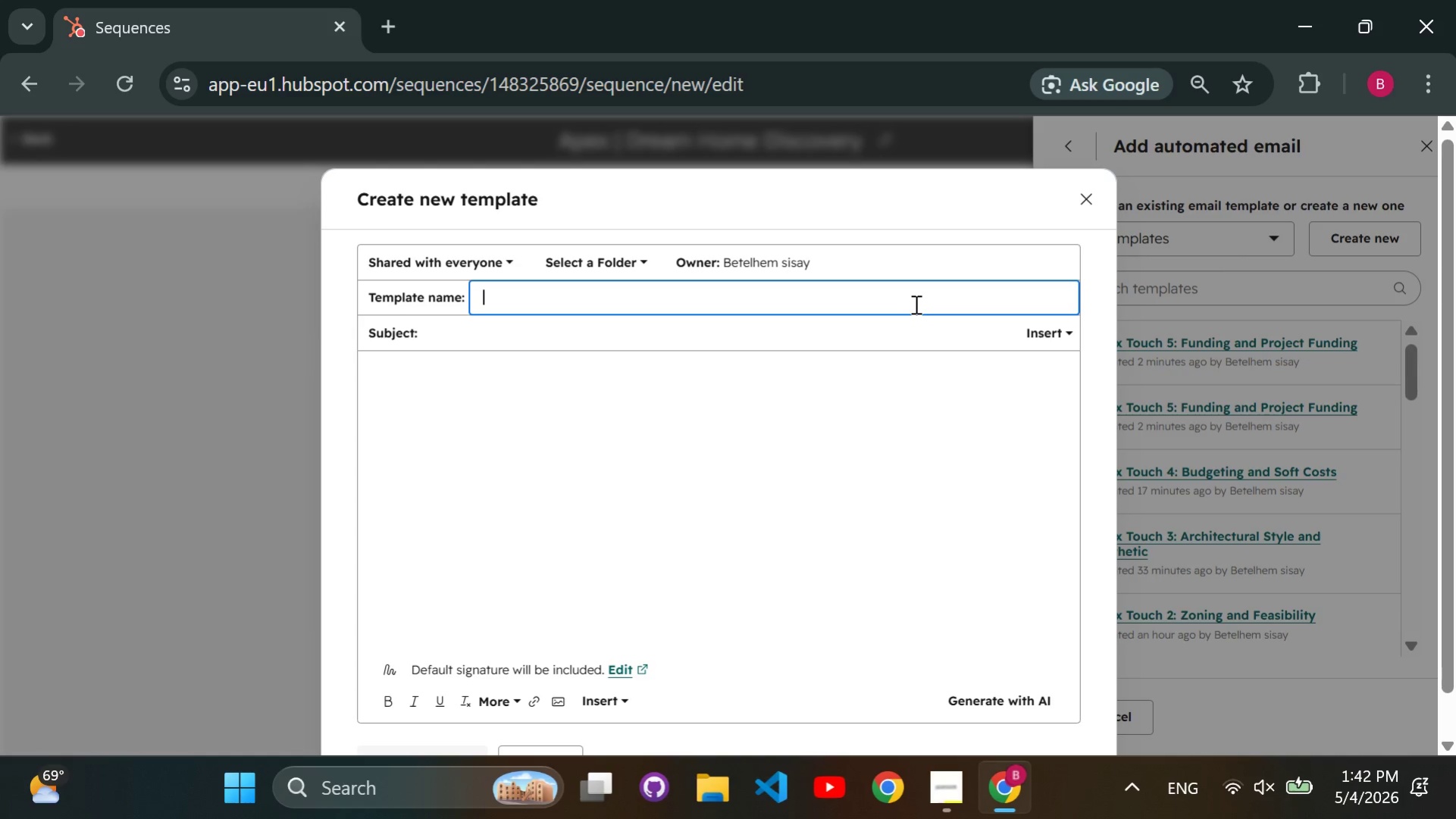 
wait(10.09)
 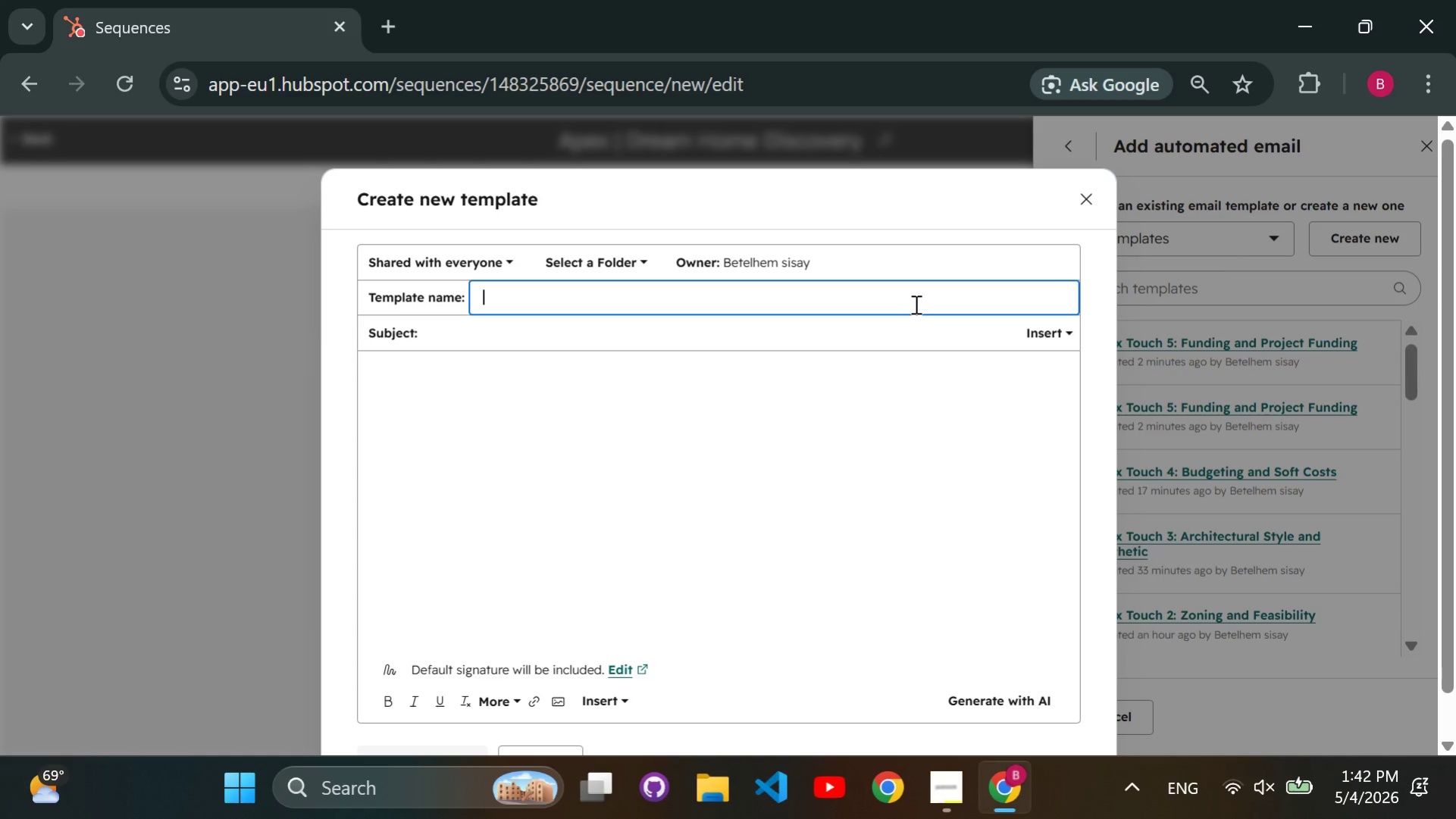 
type(Apex Touch 6: Feasibility check-in)
 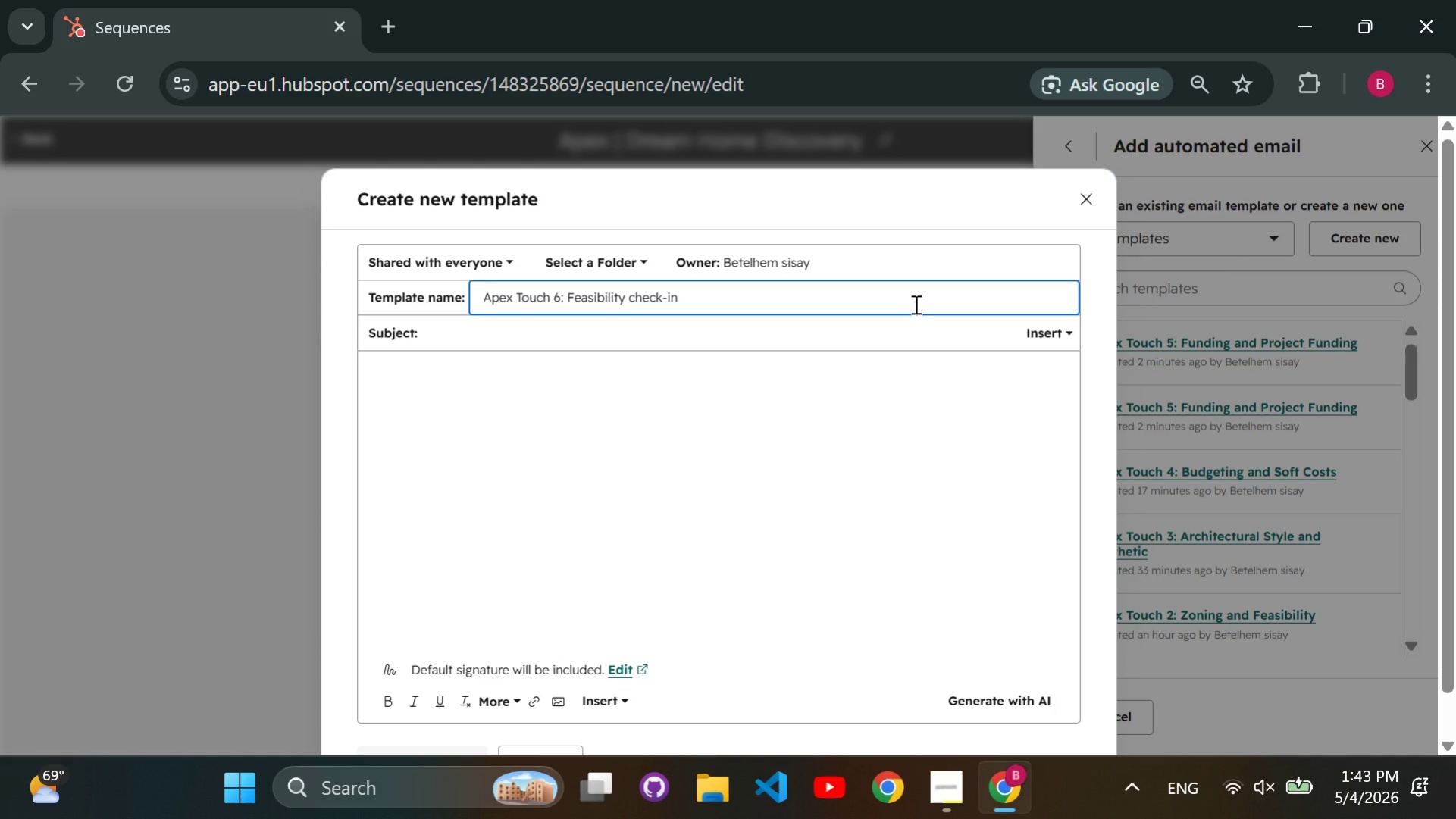 
left_click([837, 330])
 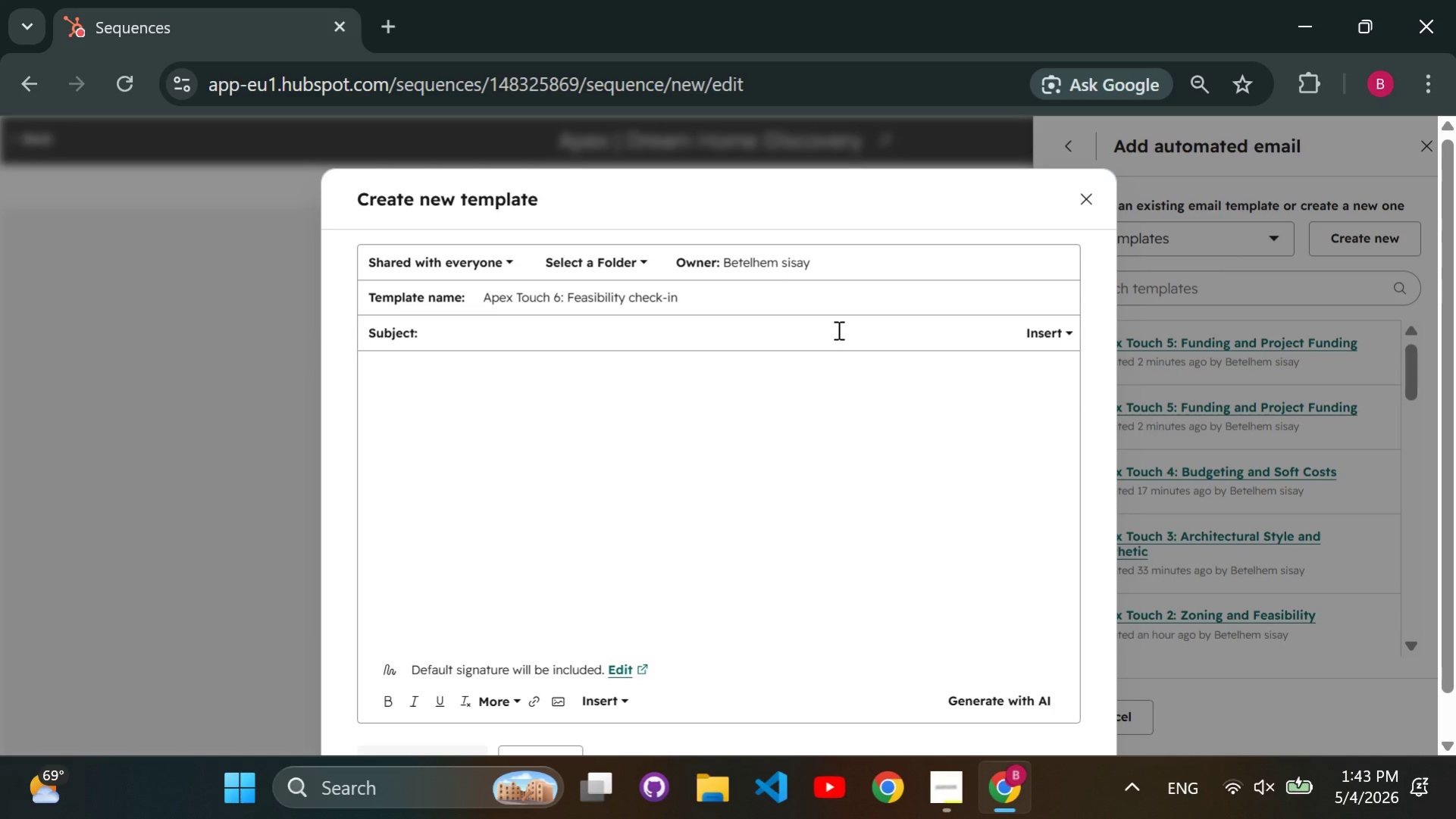 
type(Copy and pest )
key(Backspace)
key(Backspace)
key(Backspace)
type(Next steps for your )
 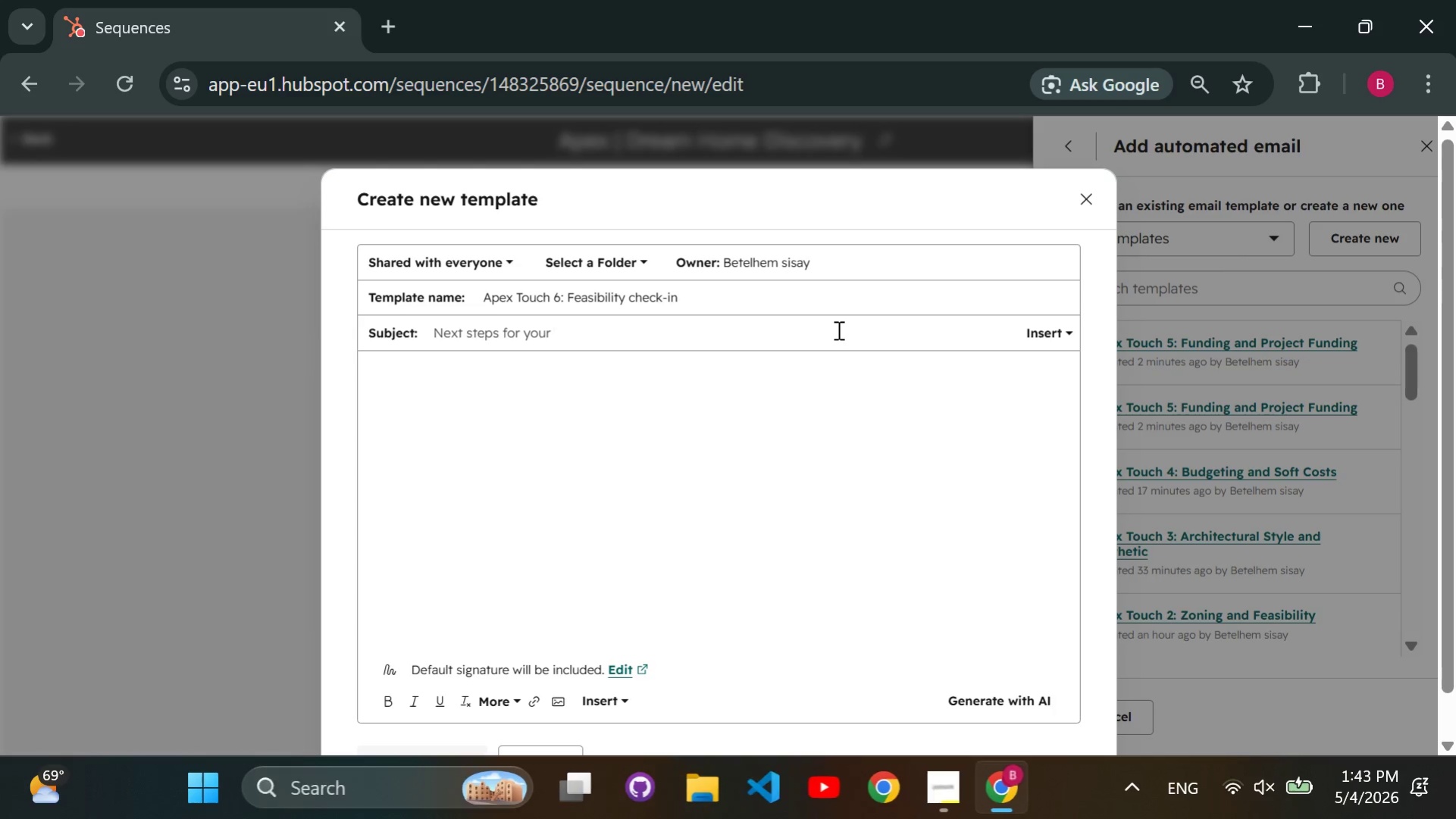 
left_click([1041, 336])
 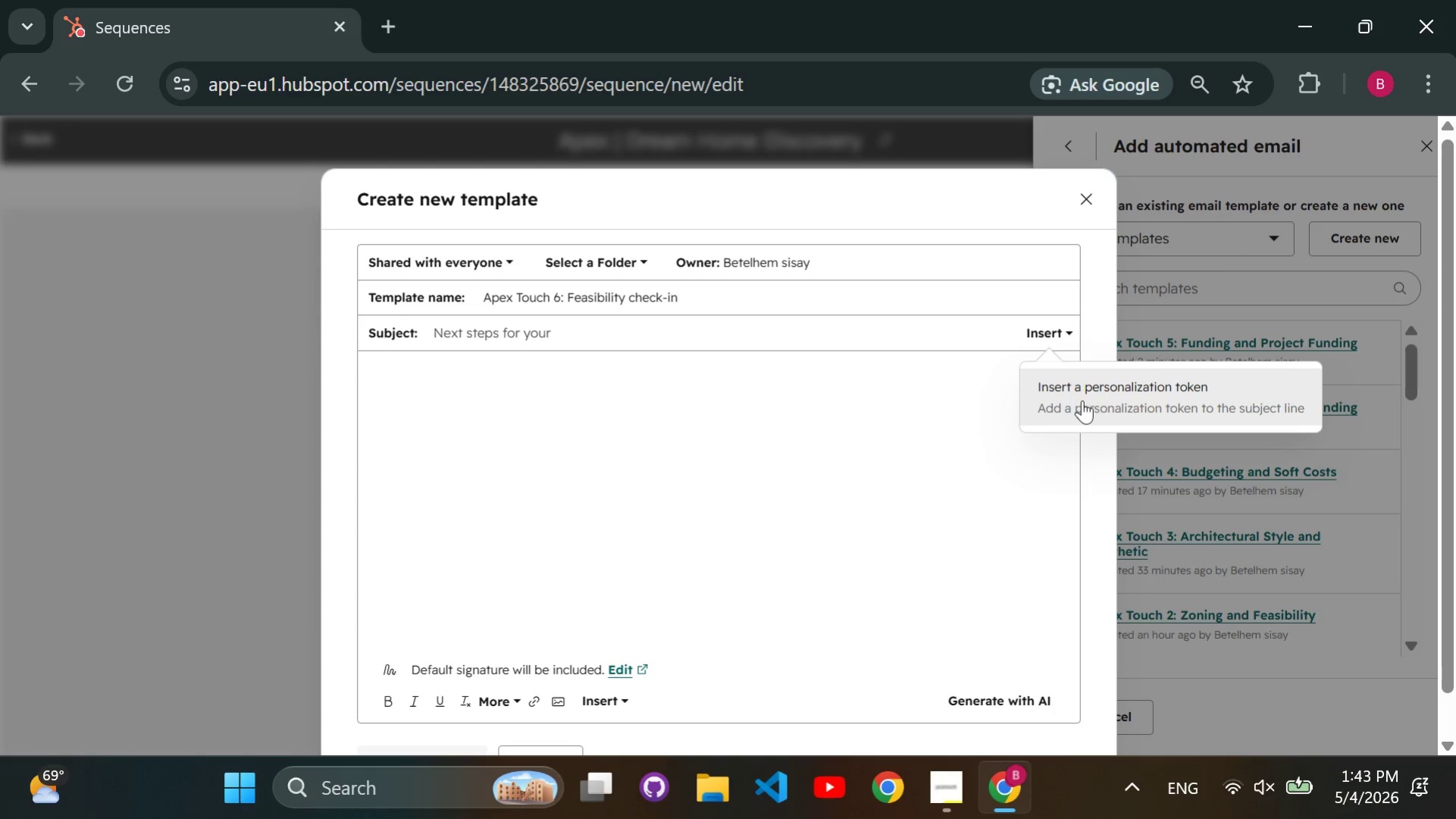 
left_click([1081, 400])
 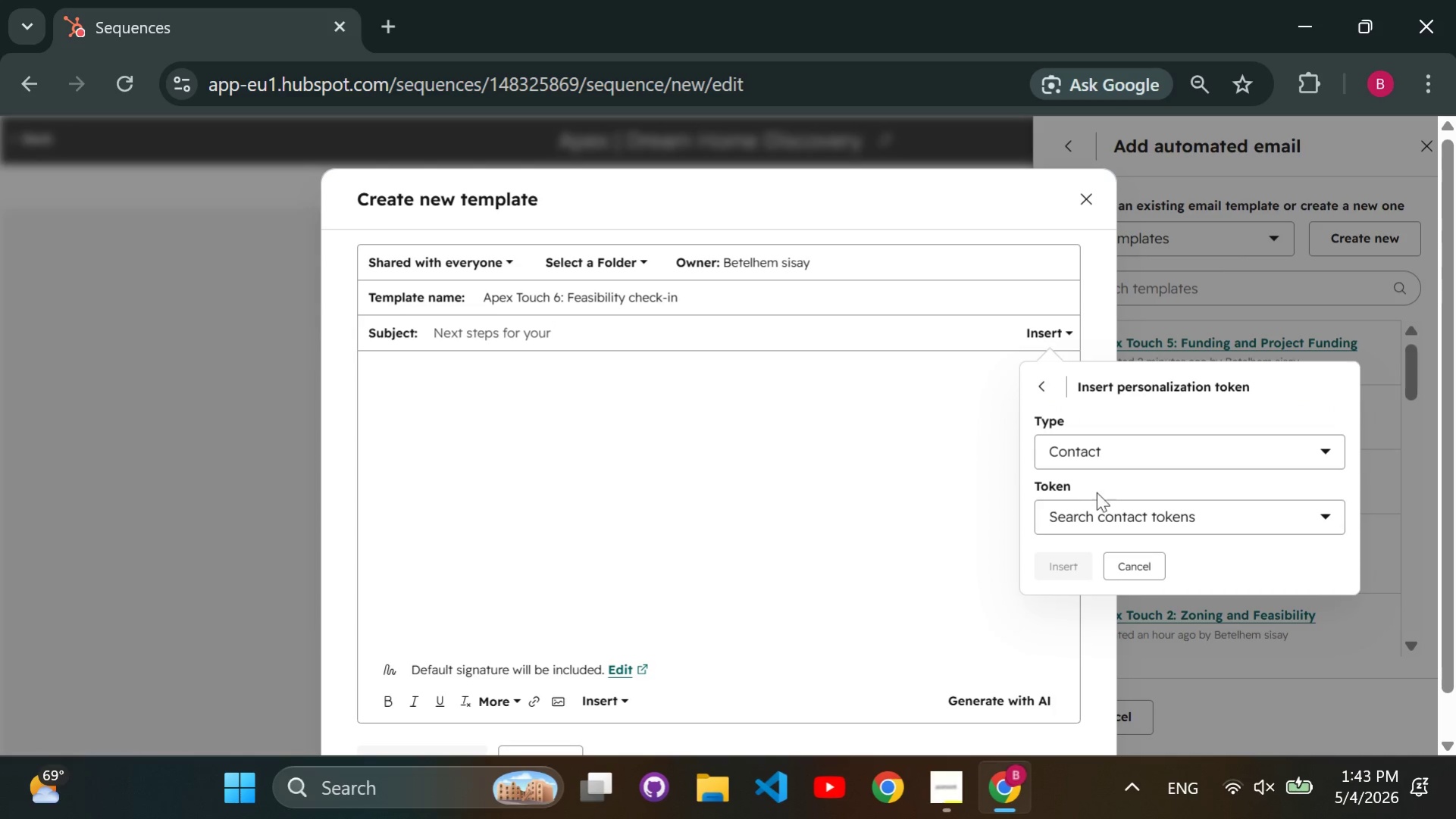 
left_click([1101, 515])
 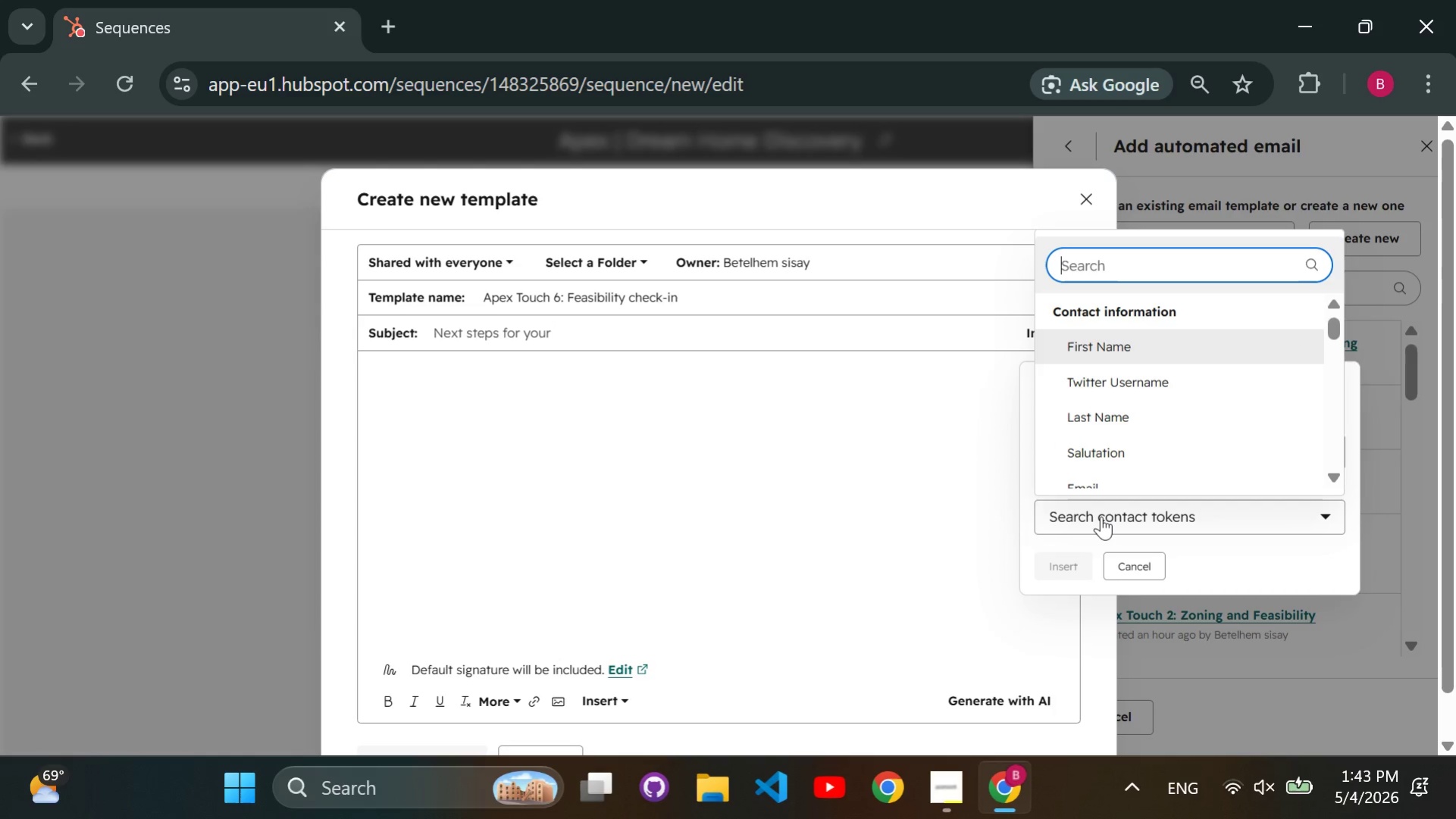 
type(desire)
 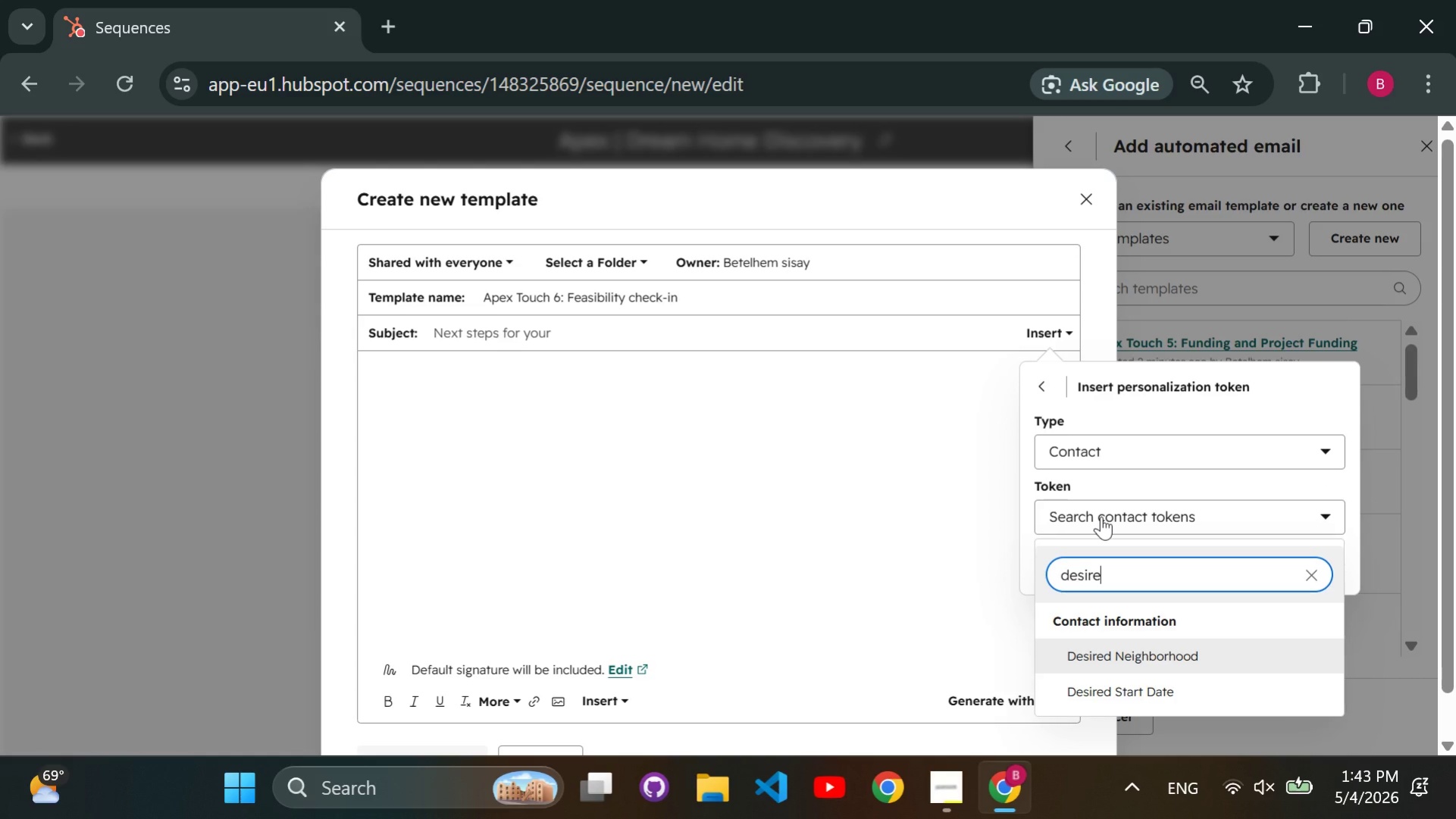 
key(Enter)
 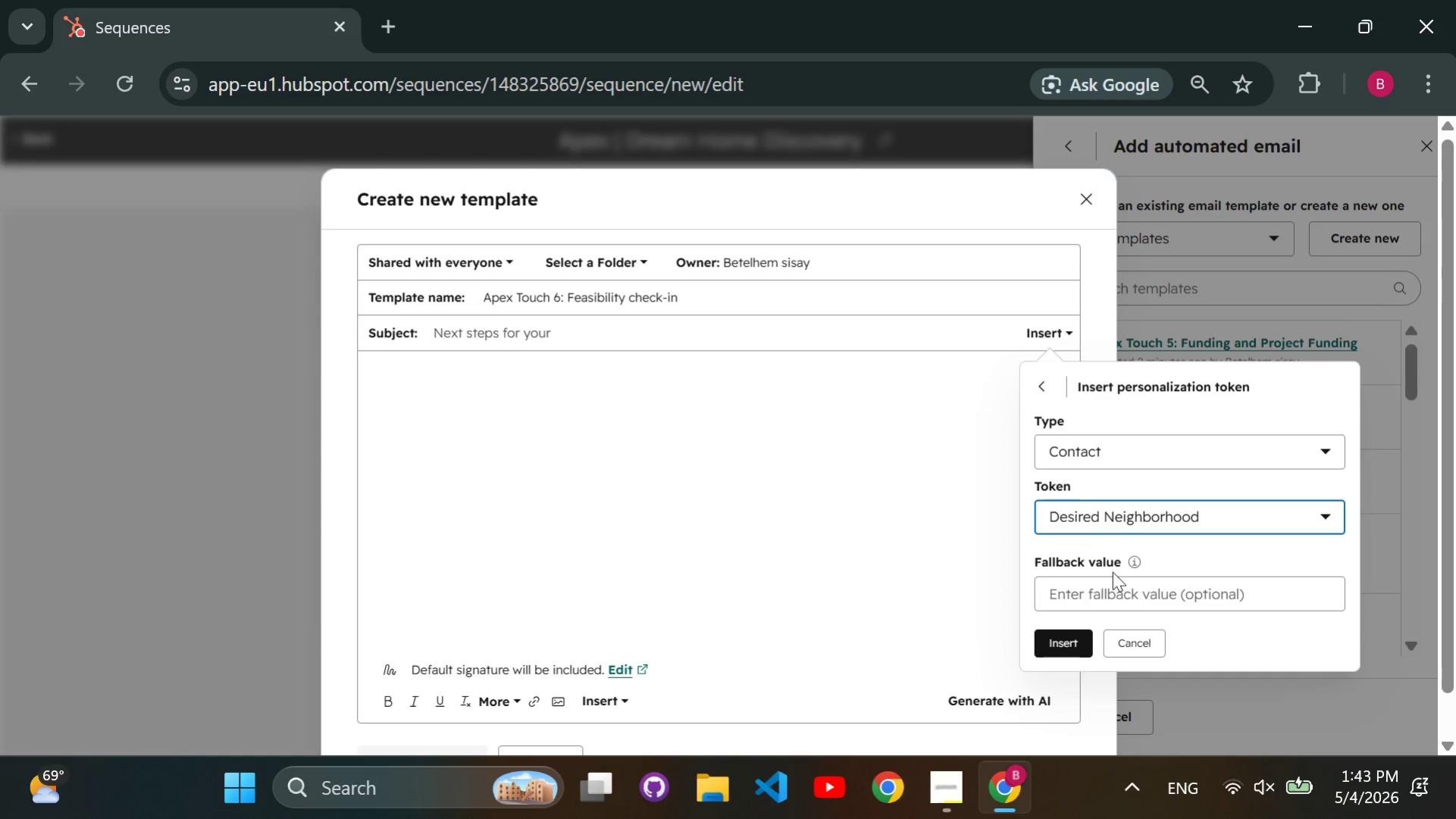 
left_click([1114, 585])
 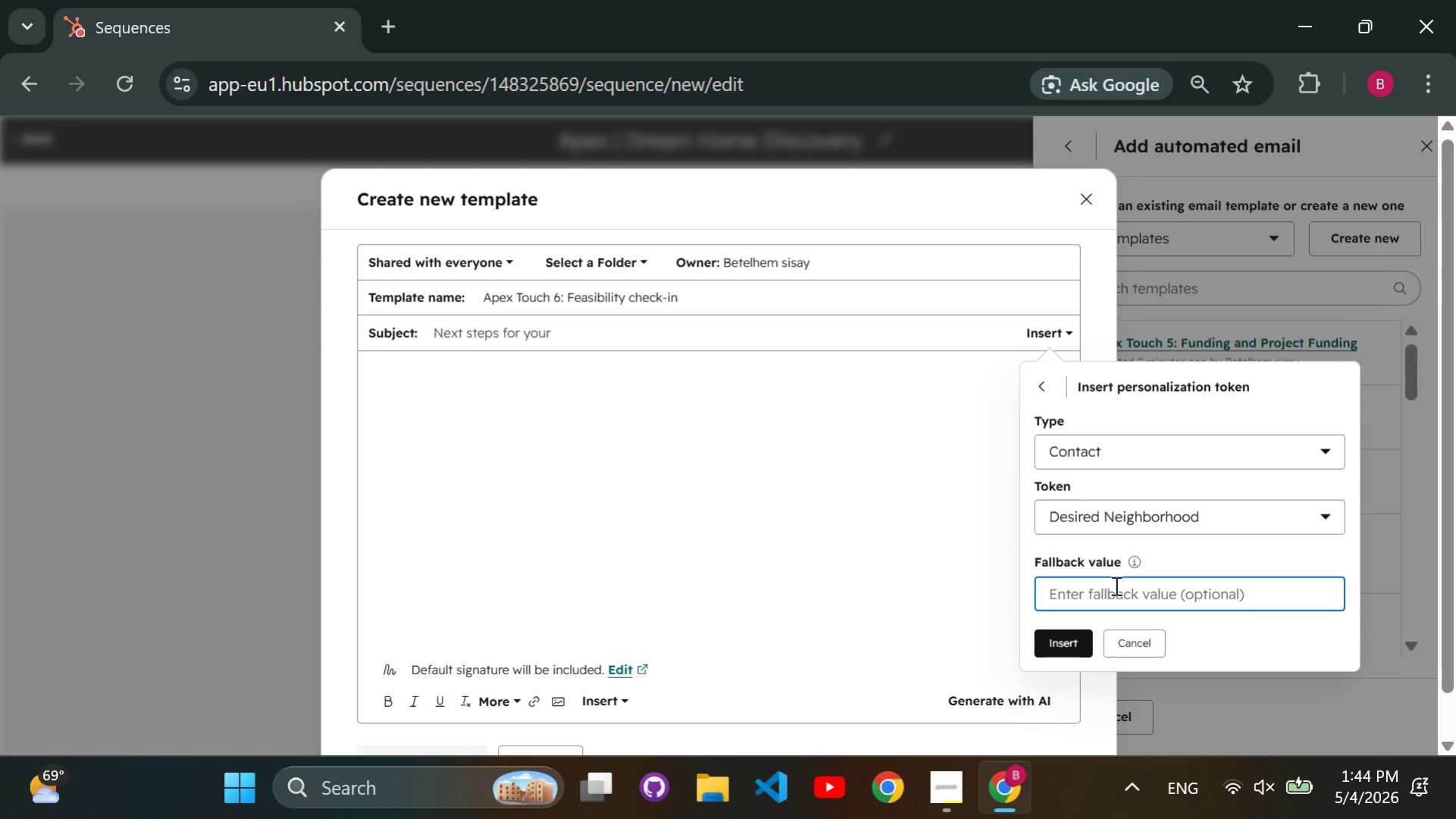 
type(neighborhood)
 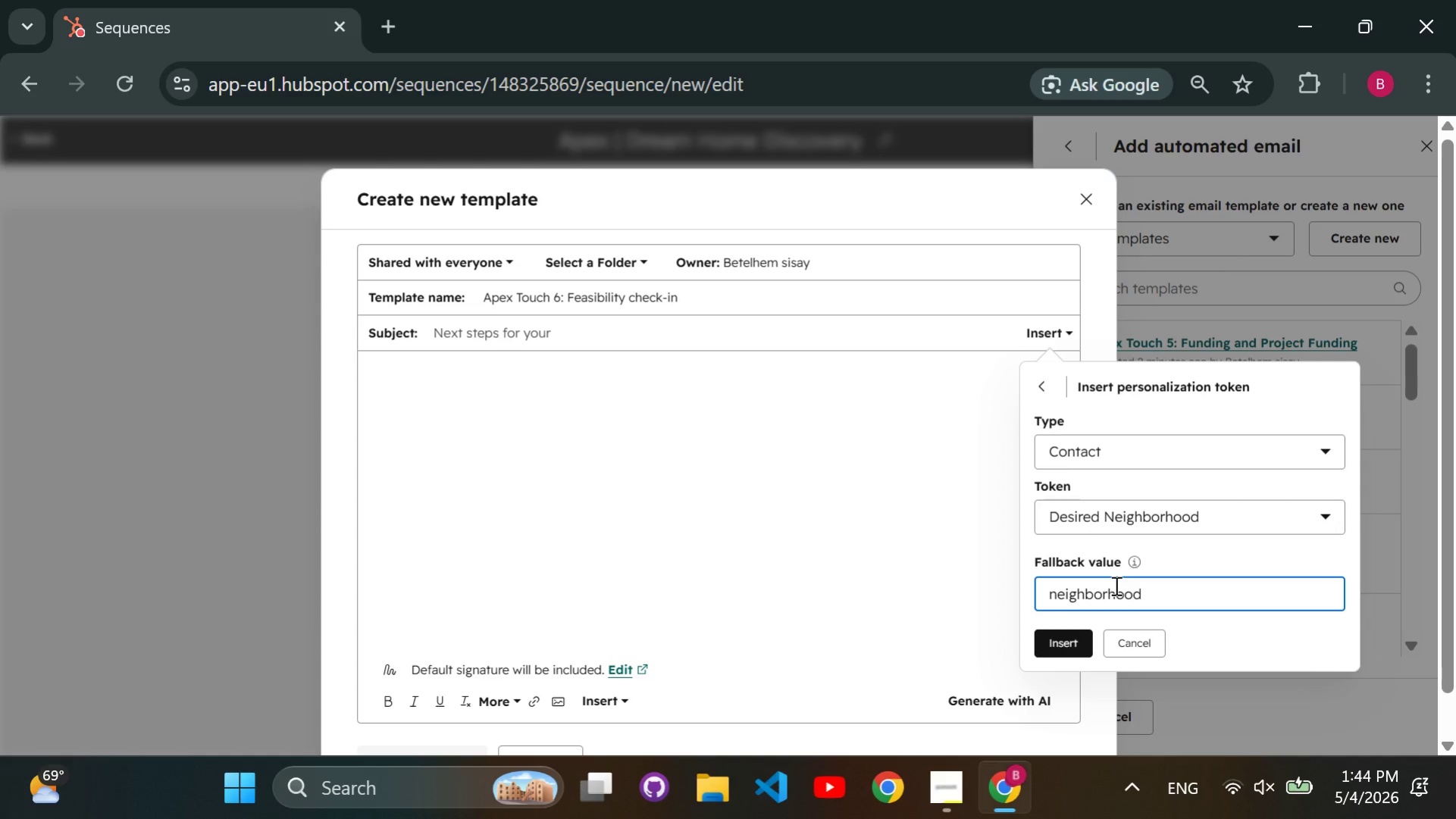 
key(Enter)
 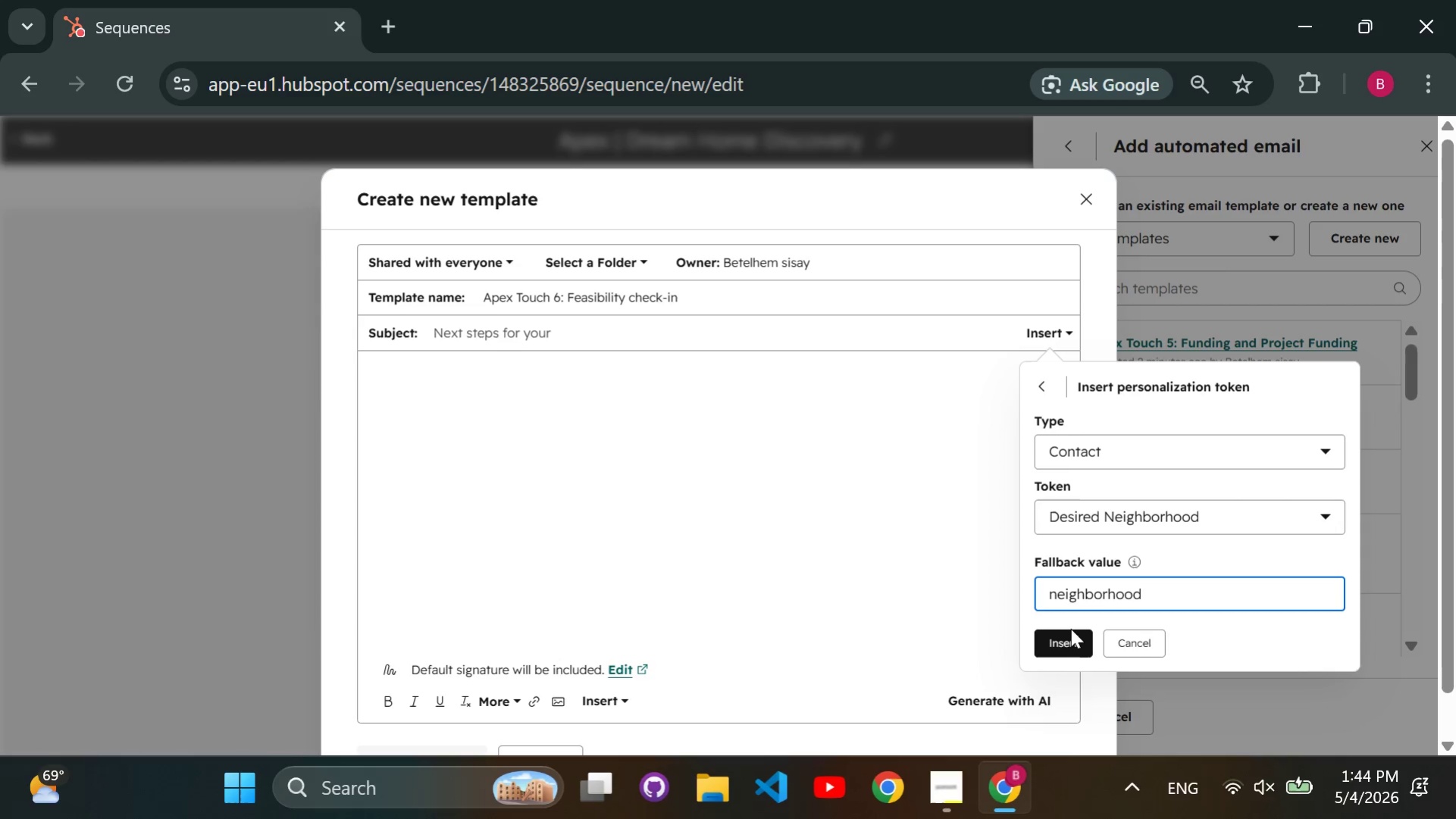 
left_click([1063, 642])
 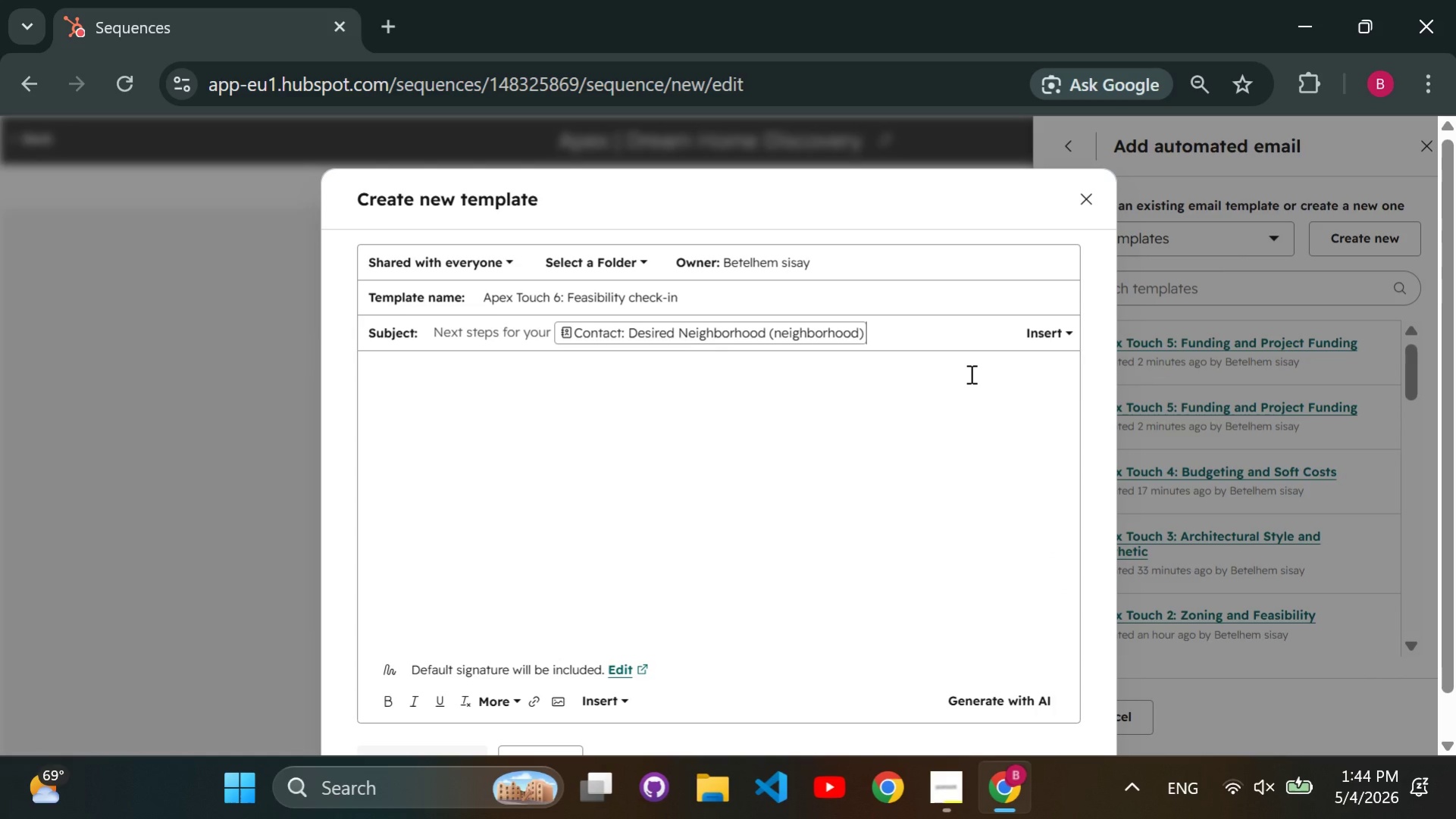 
type( project)
 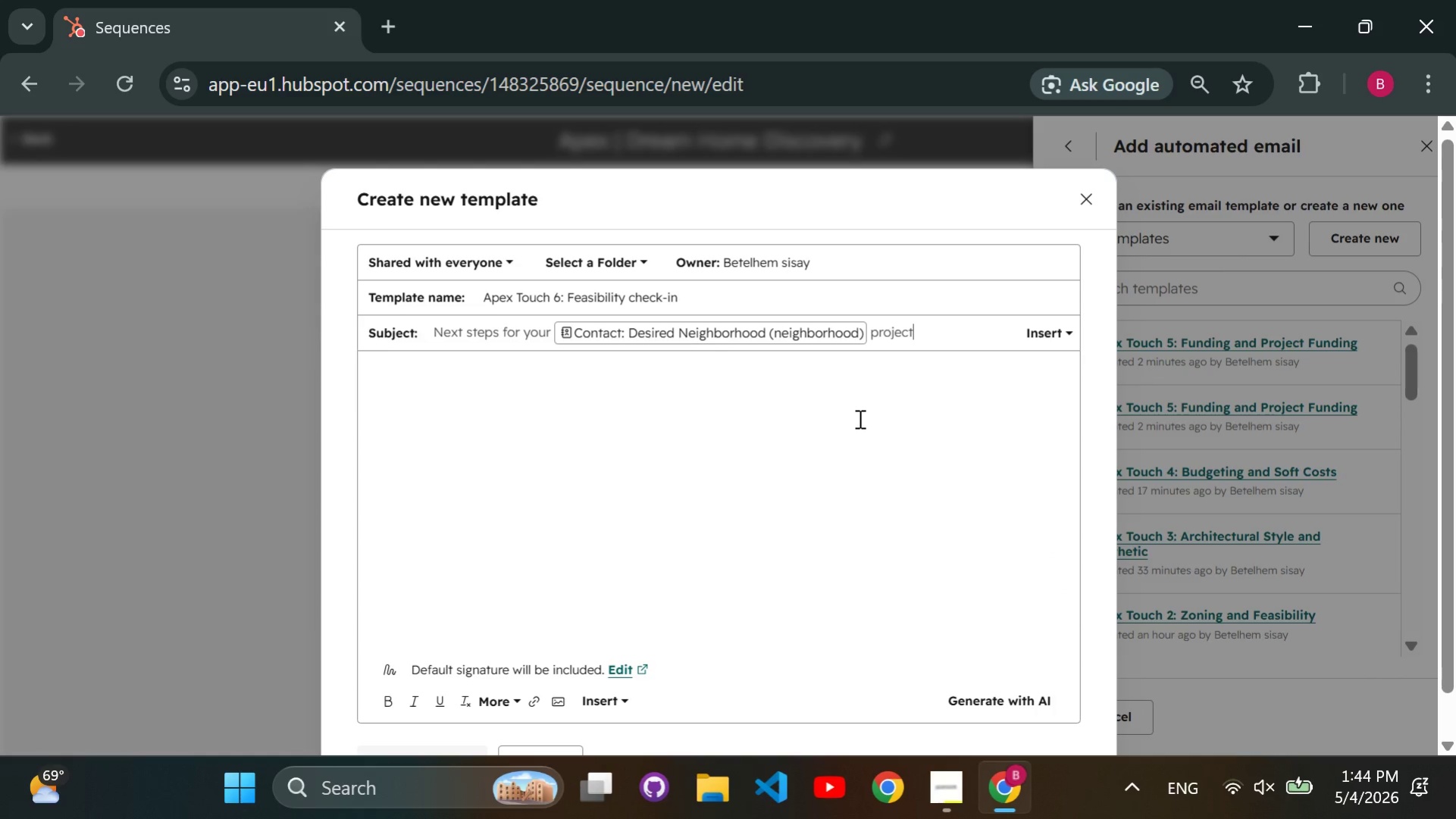 
left_click([858, 418])
 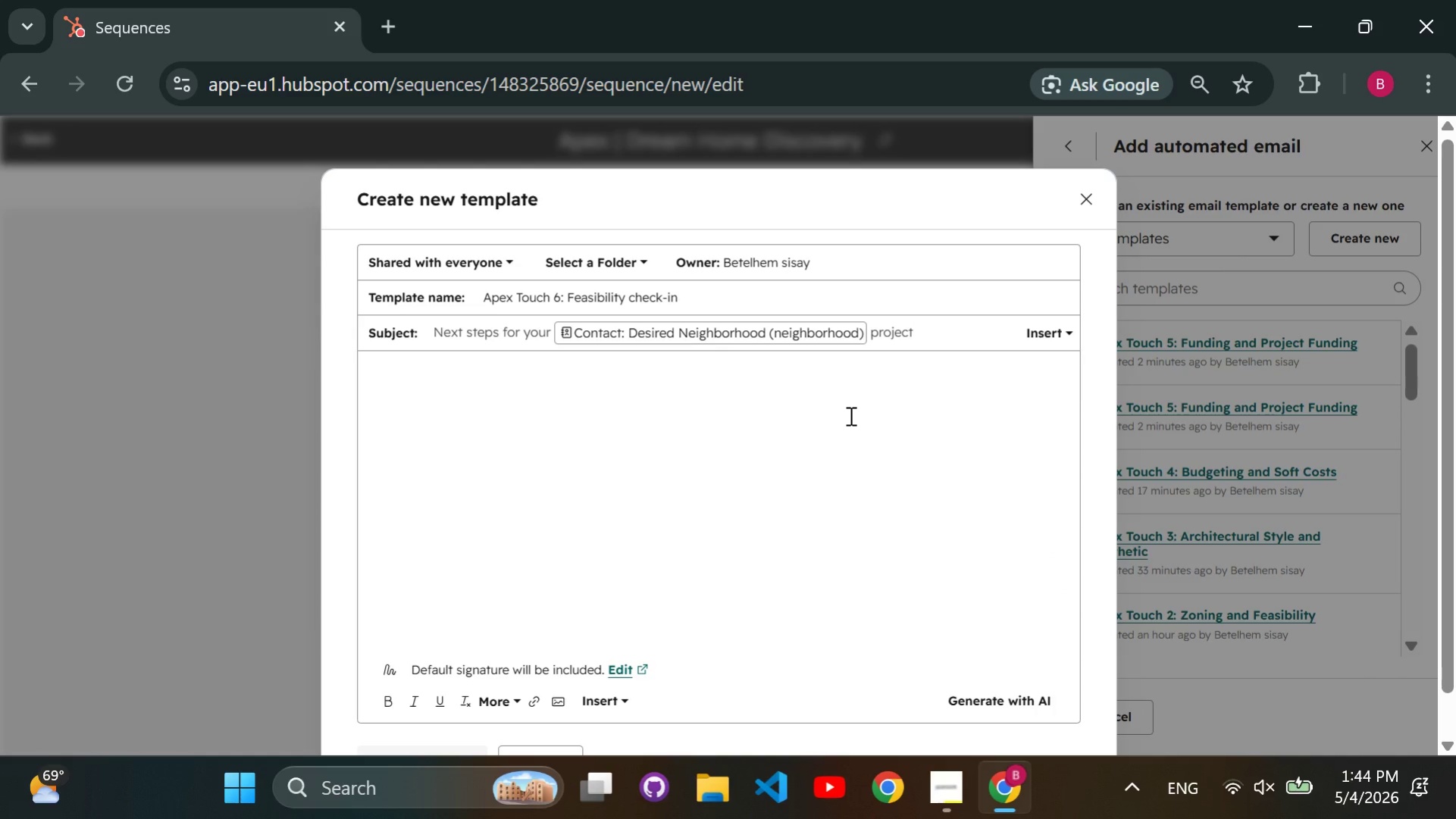 
key(CapsLock)
 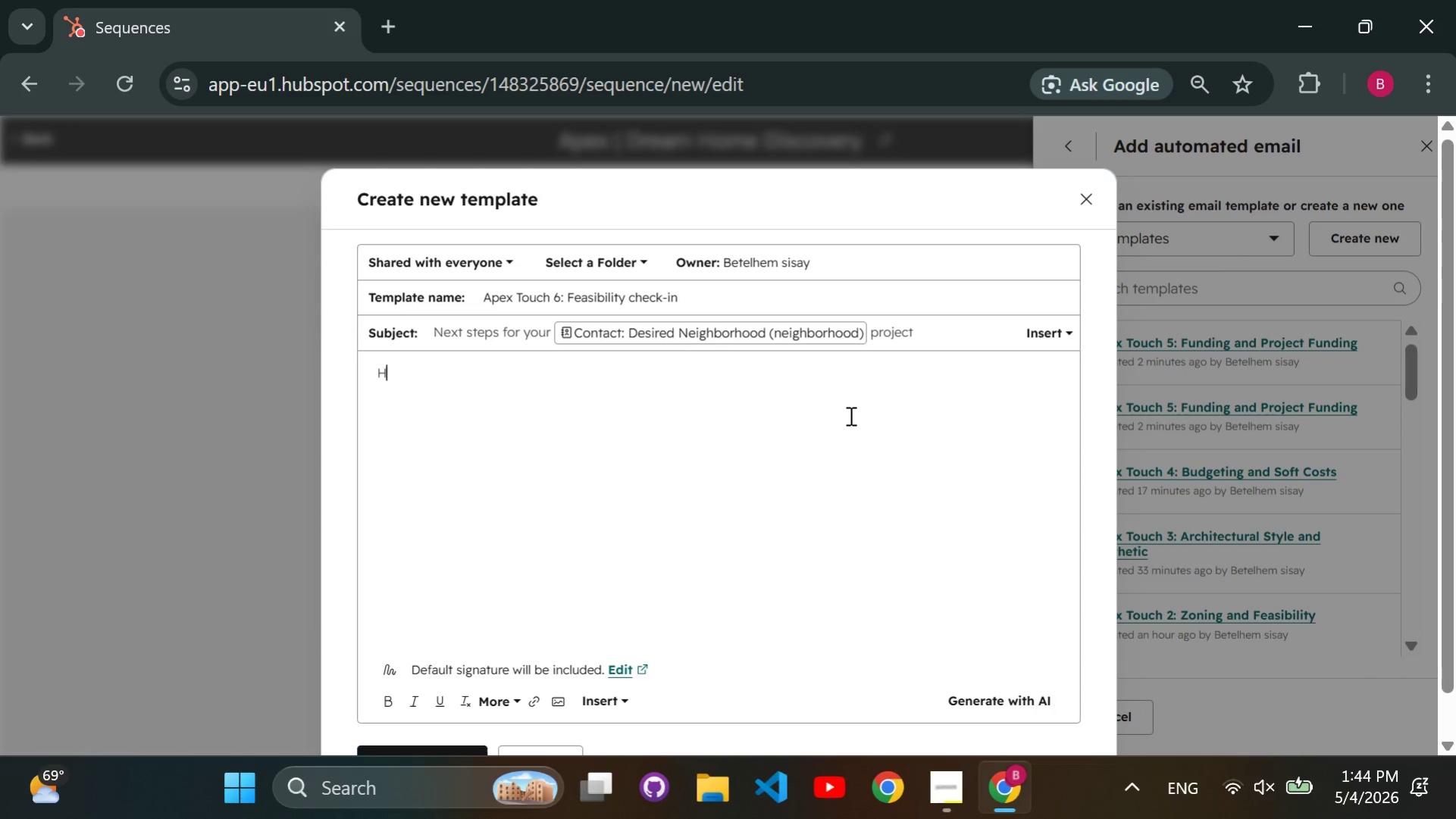 
key(H)
 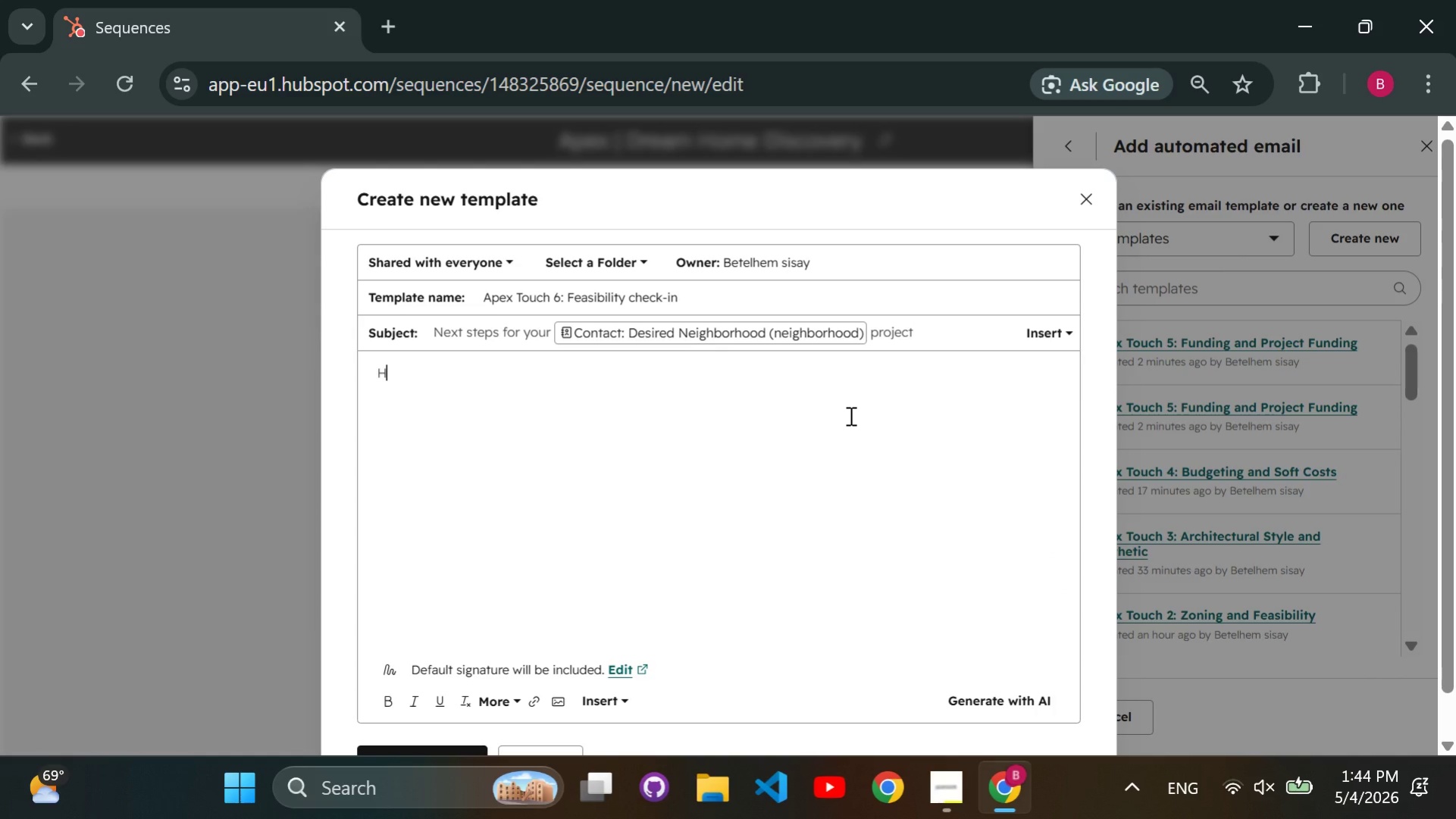 
key(CapsLock)
 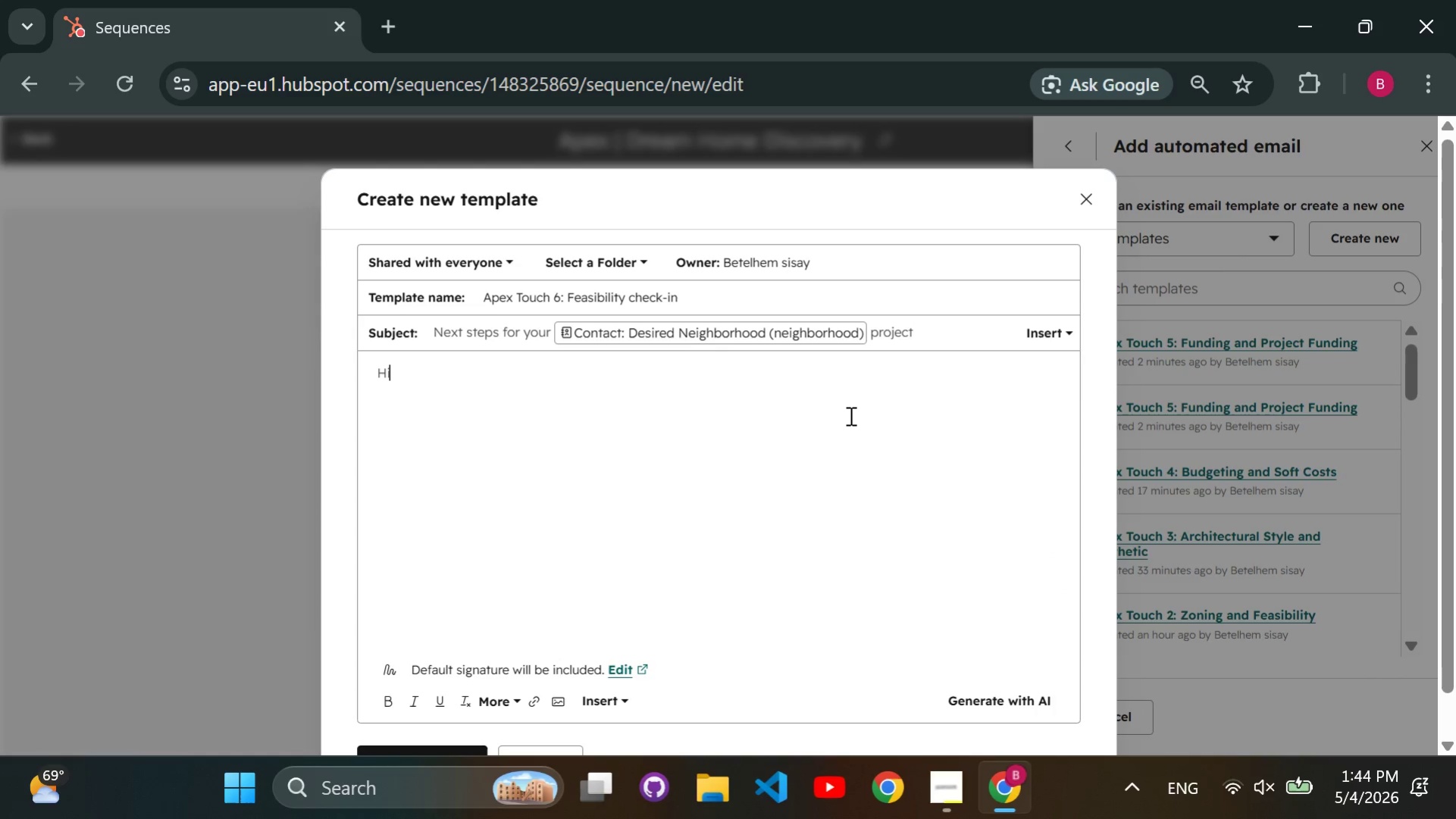 
key(I)
 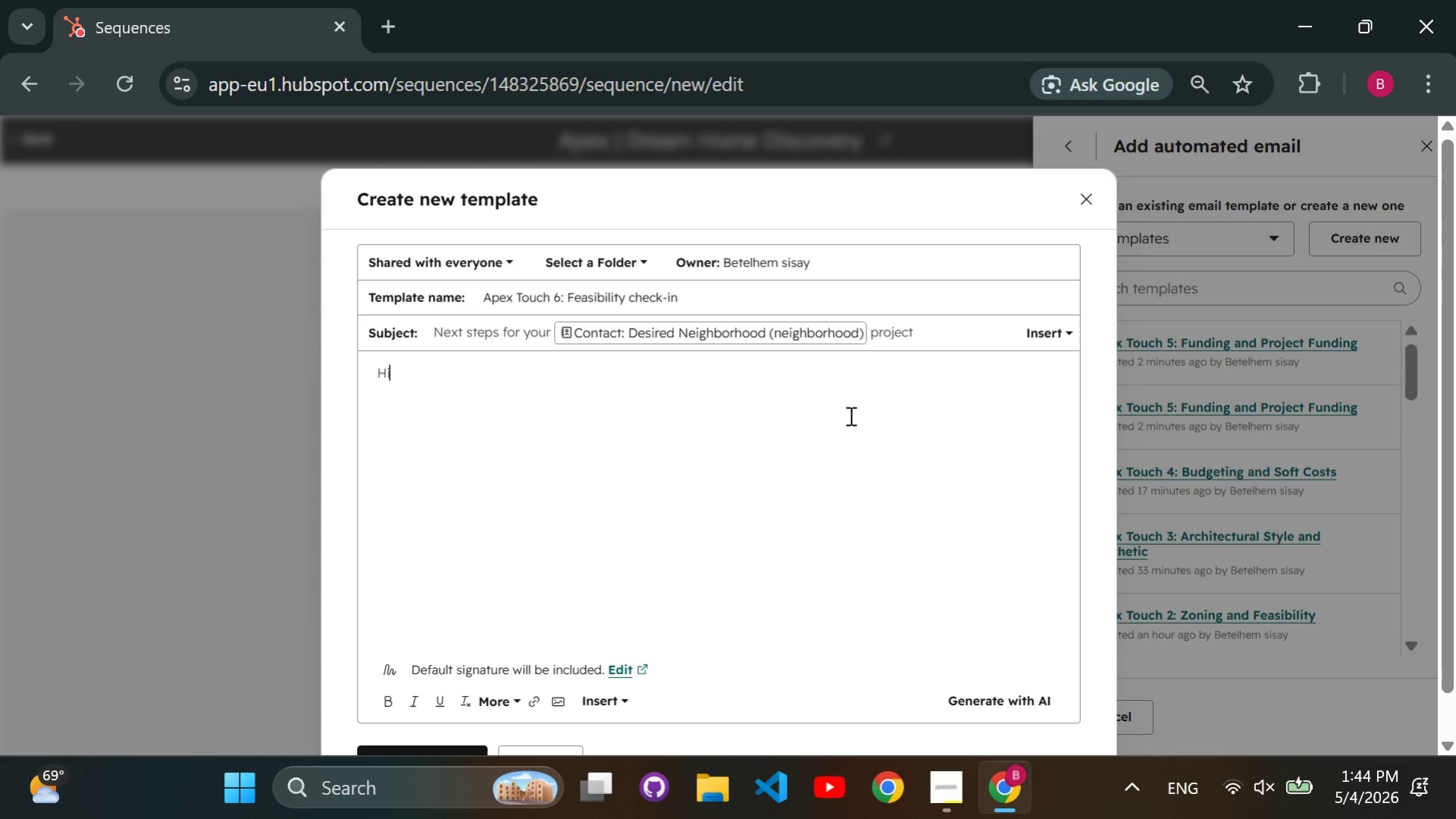 
key(Space)
 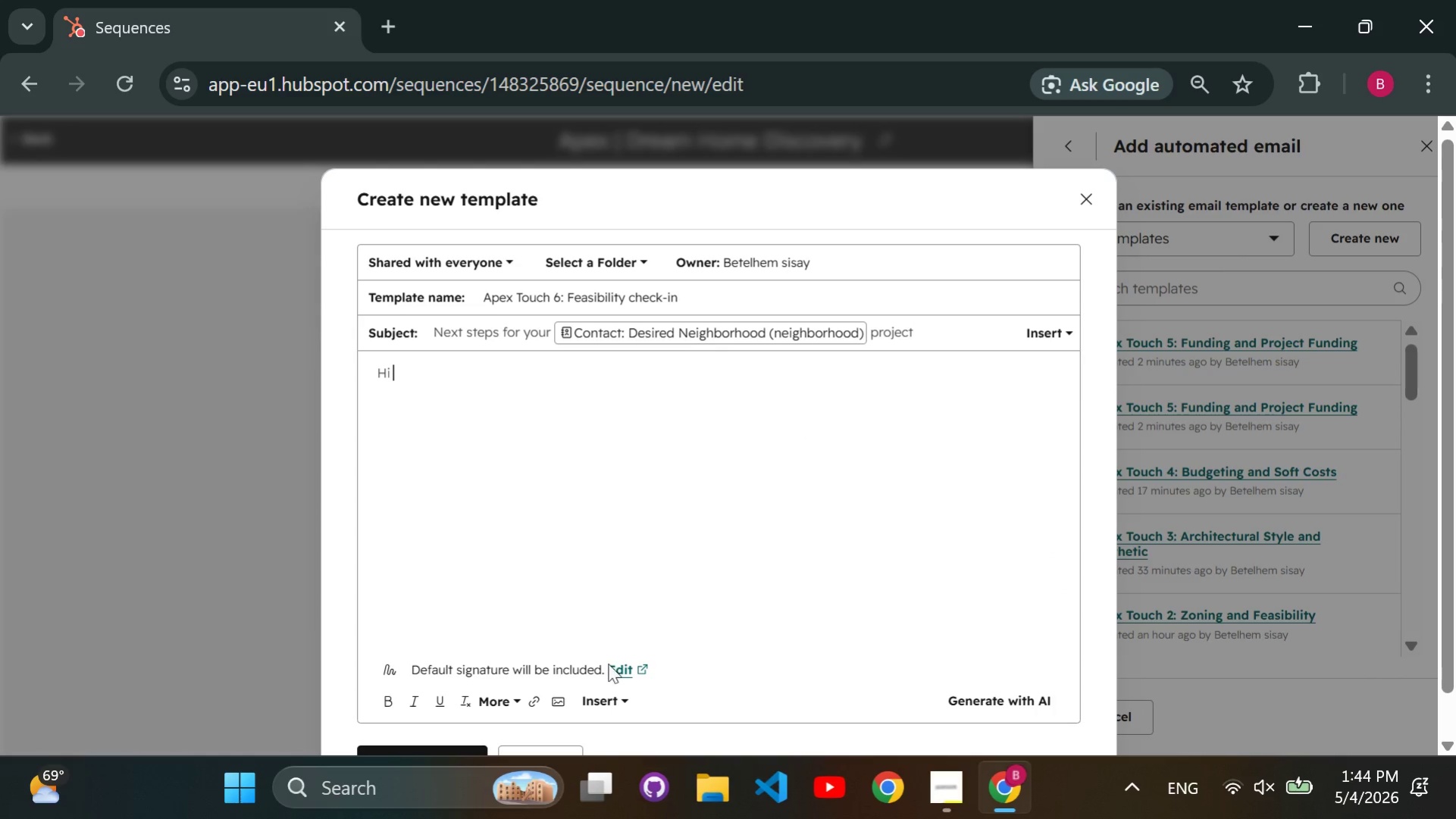 
left_click([604, 705])
 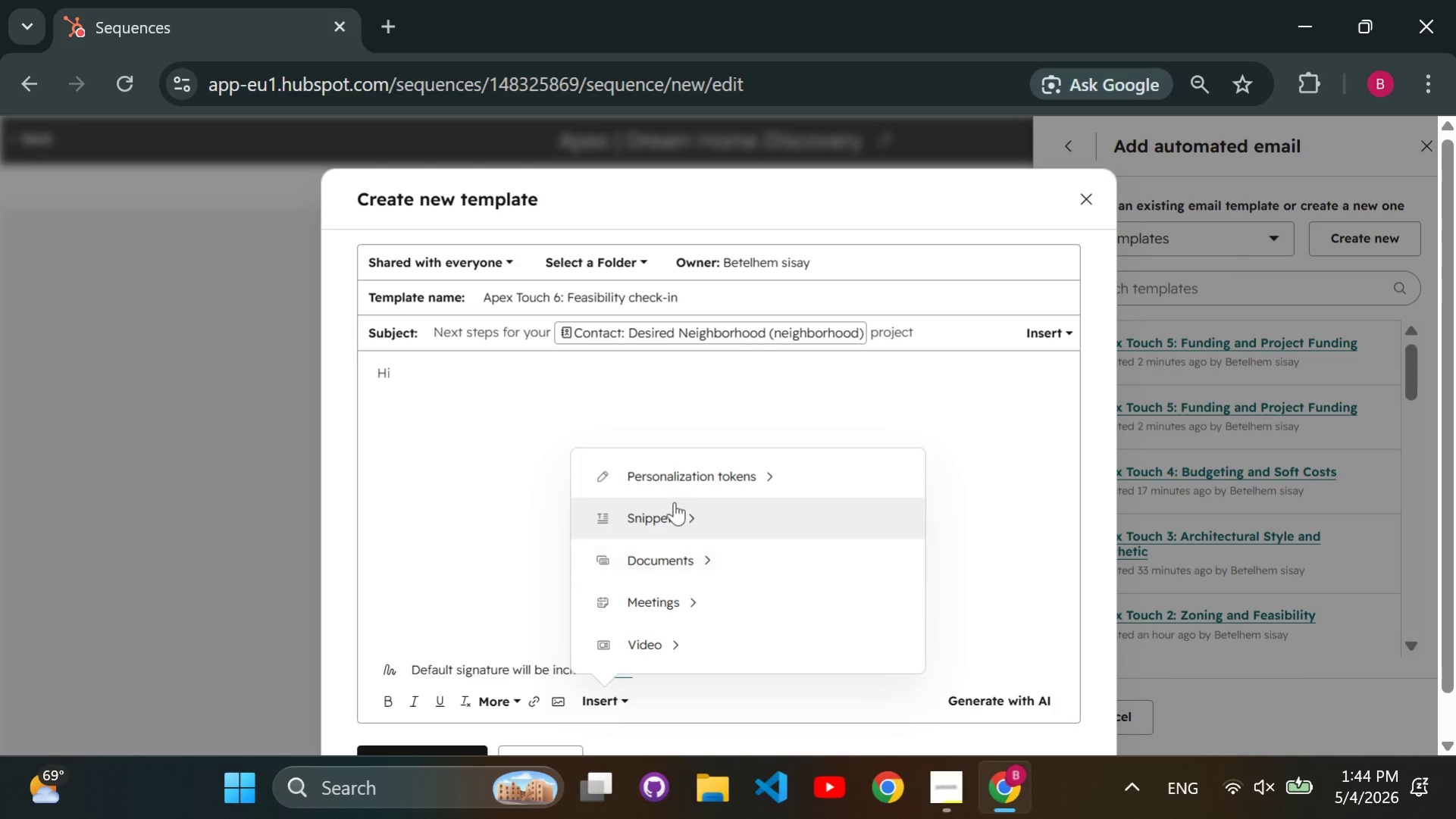 
left_click([672, 481])
 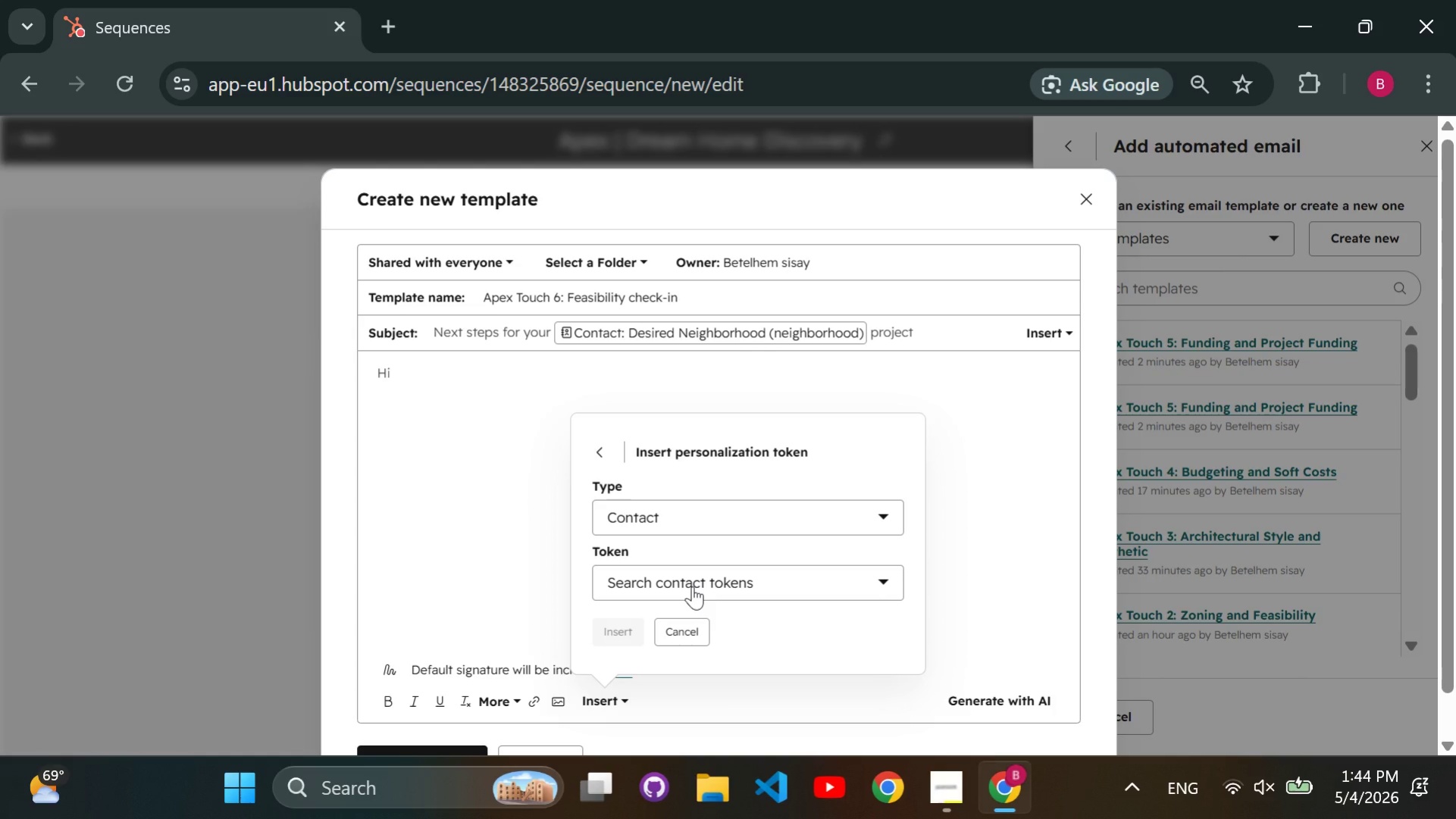 
left_click([692, 586])
 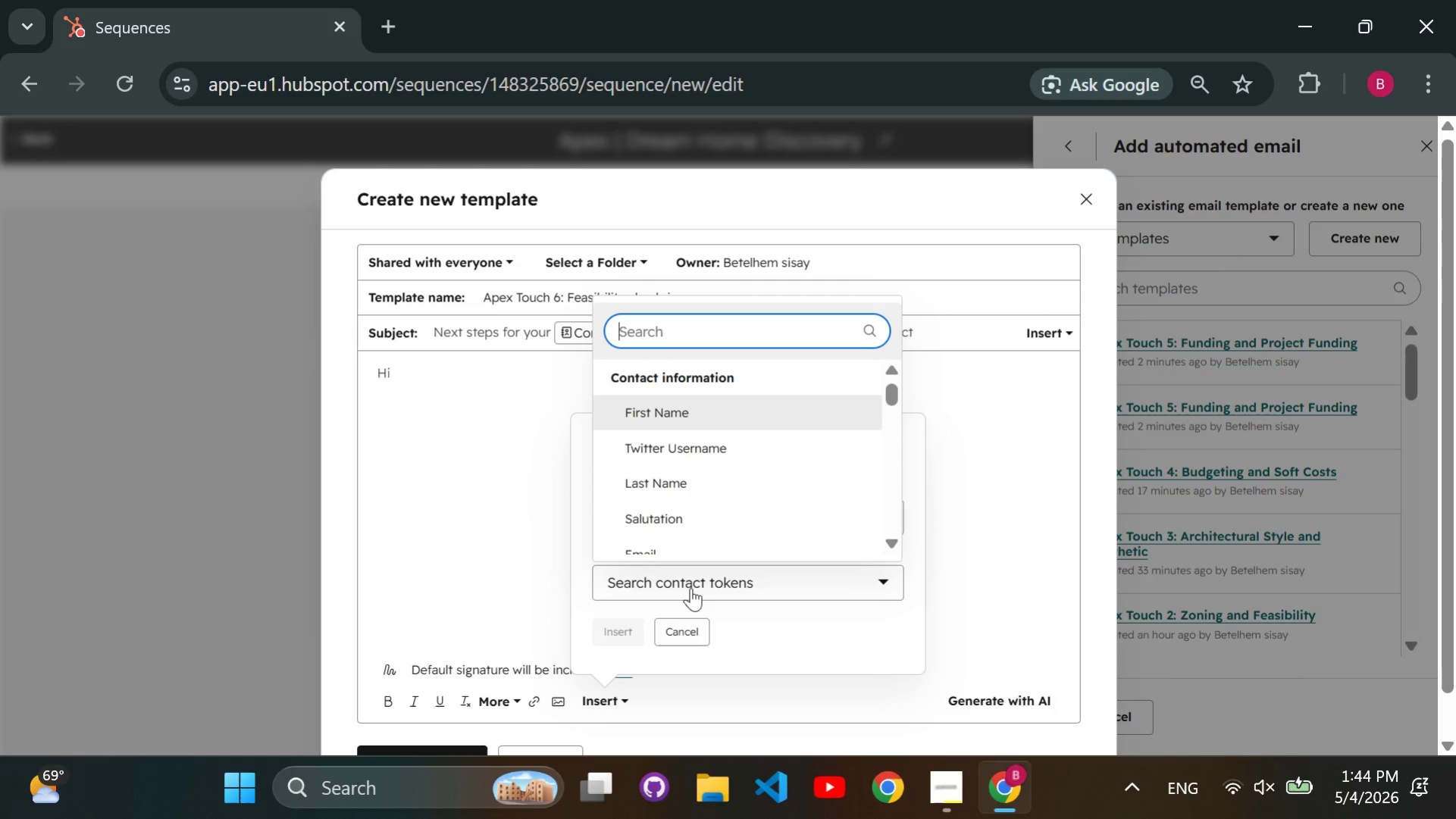 
type(first name)
 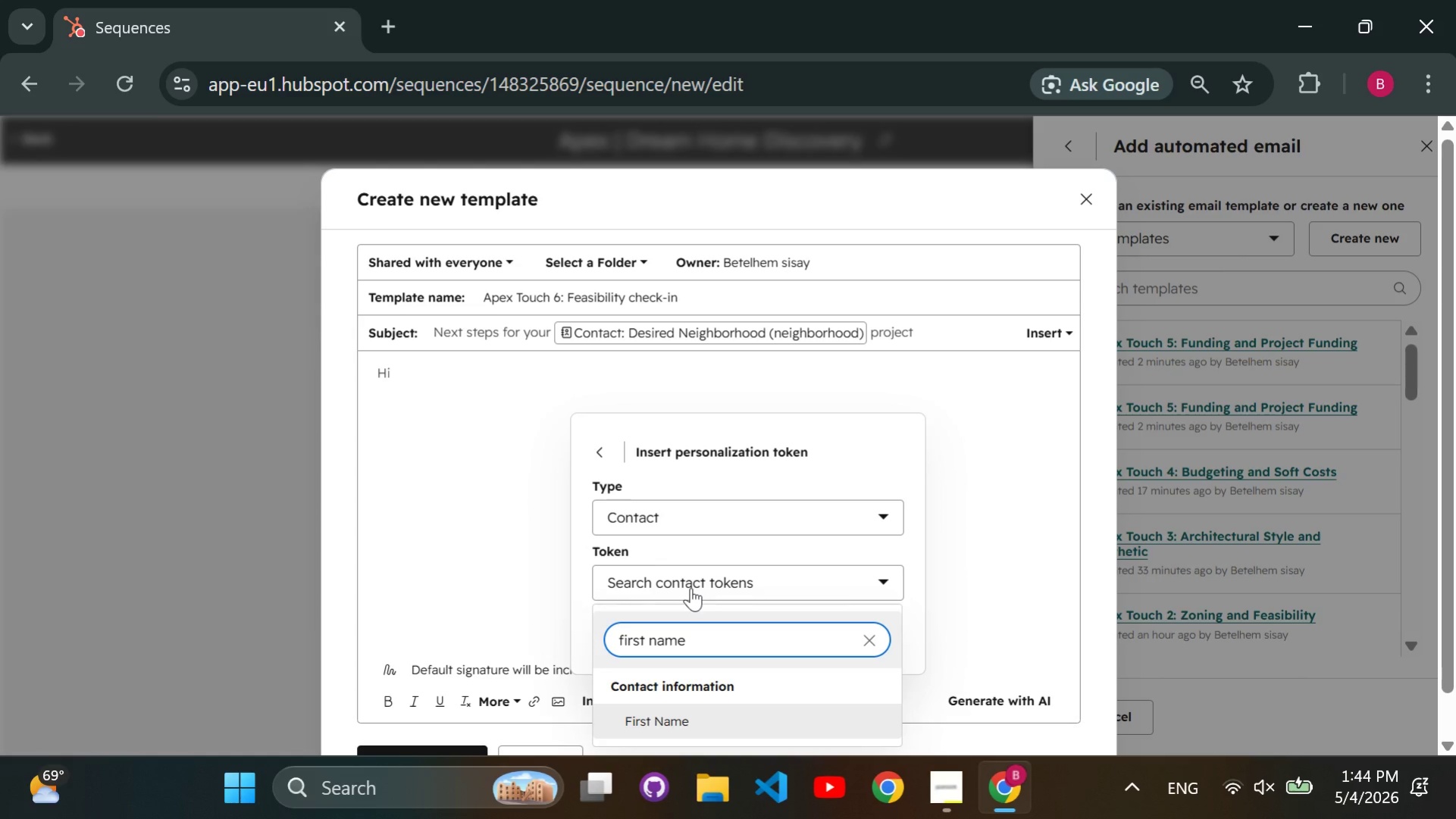 
key(Enter)
 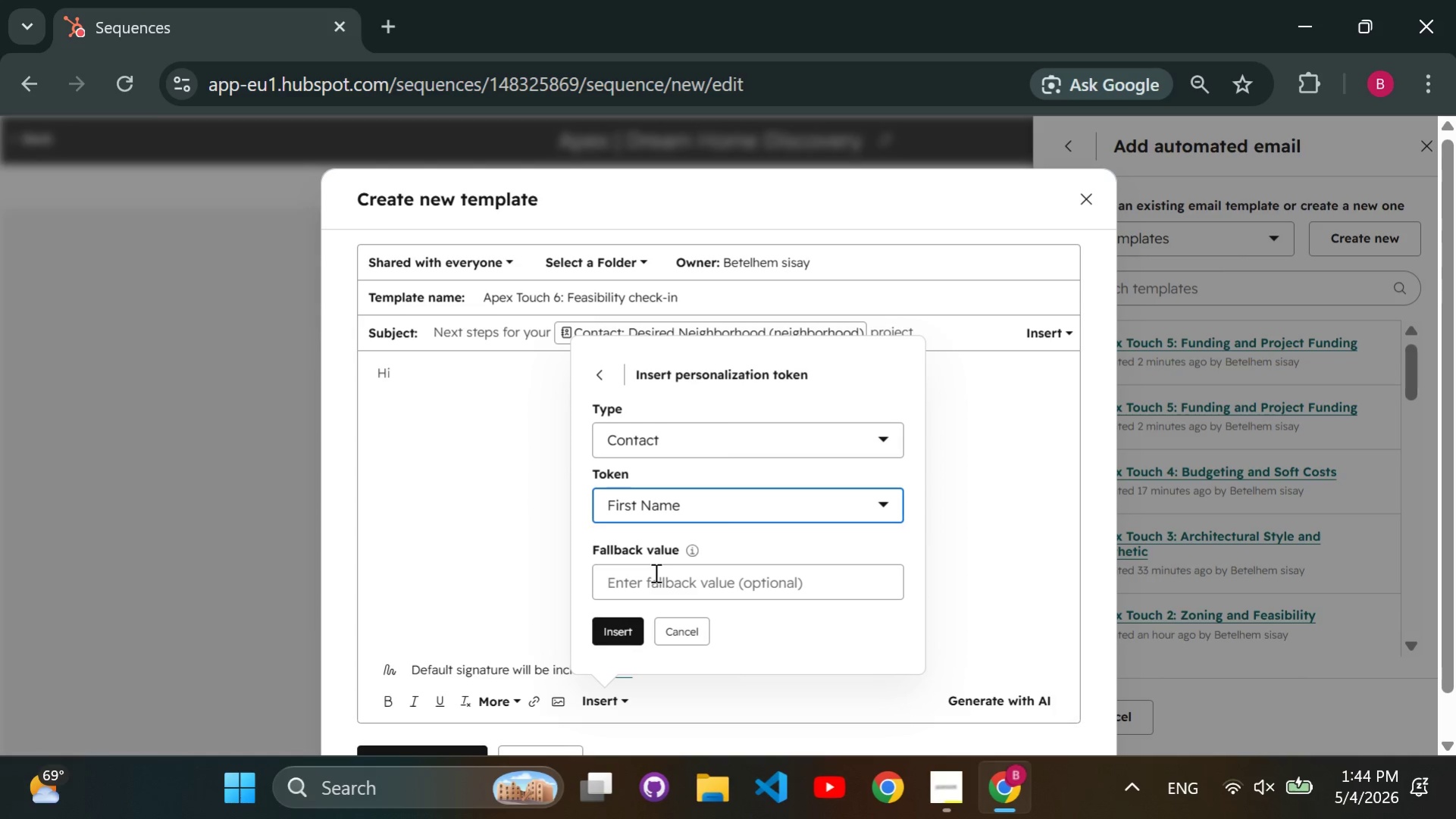 
left_click([653, 572])
 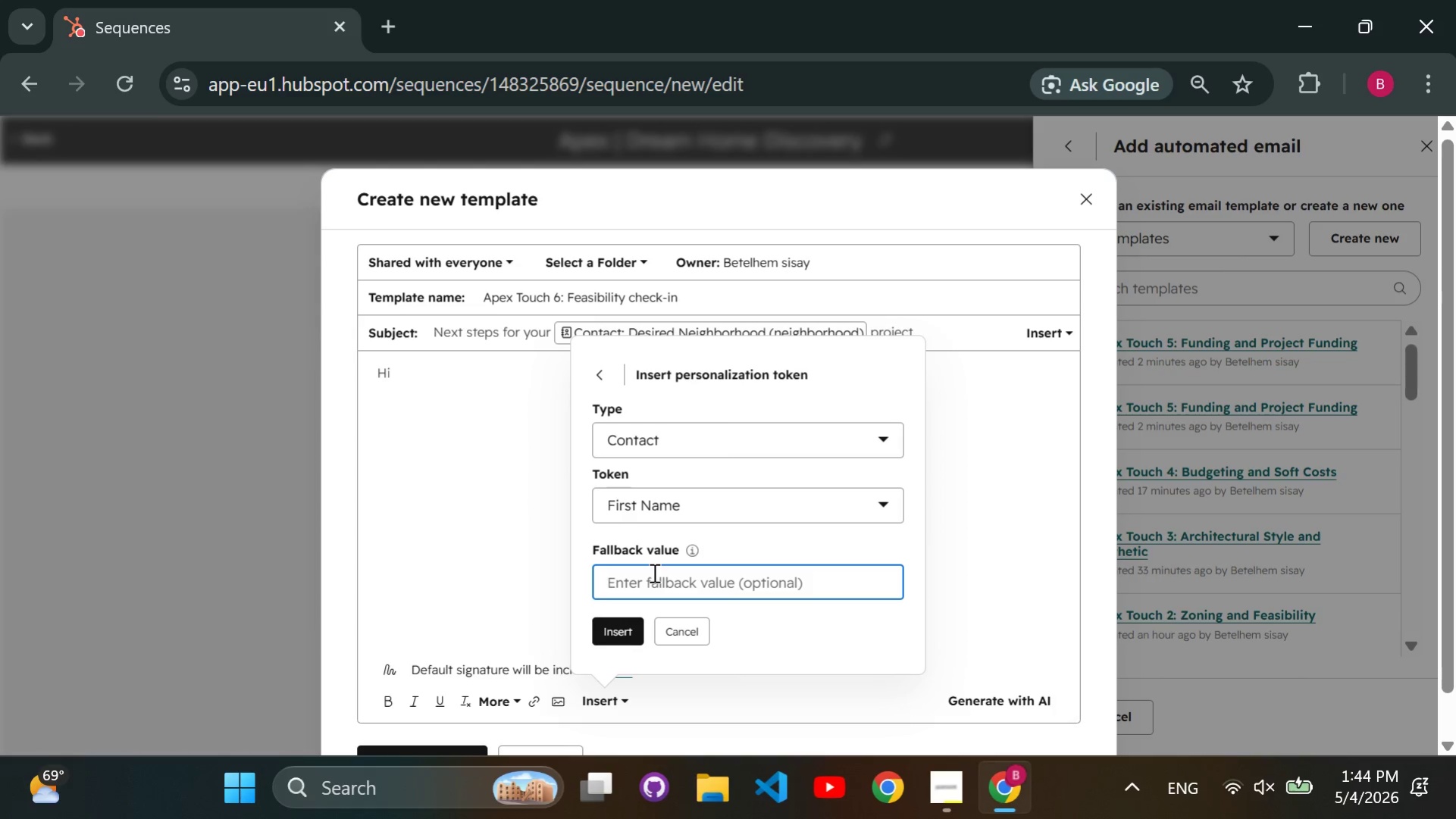 
type(customer)
 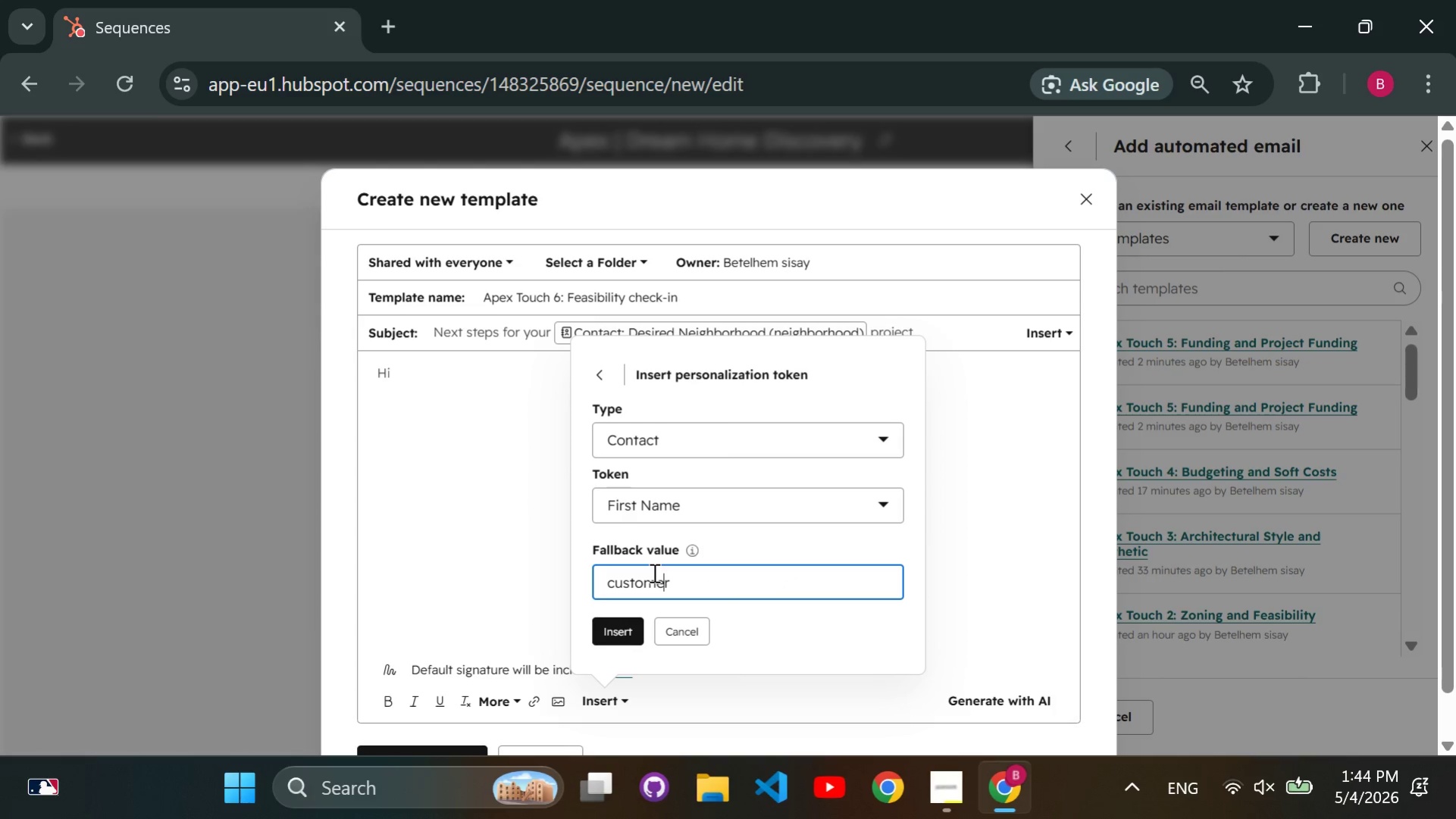 
key(ArrowLeft)
 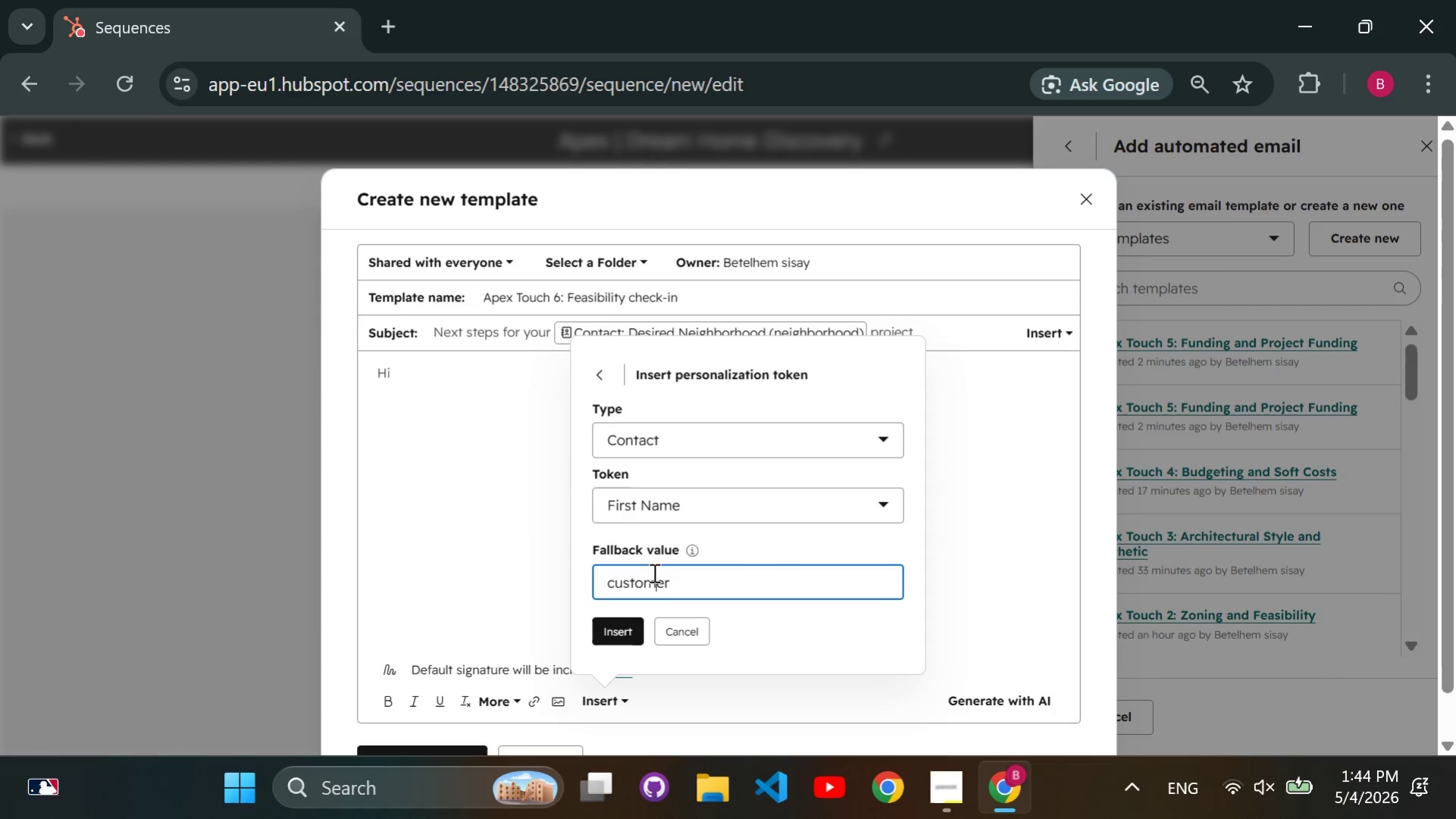 
key(ArrowLeft)
 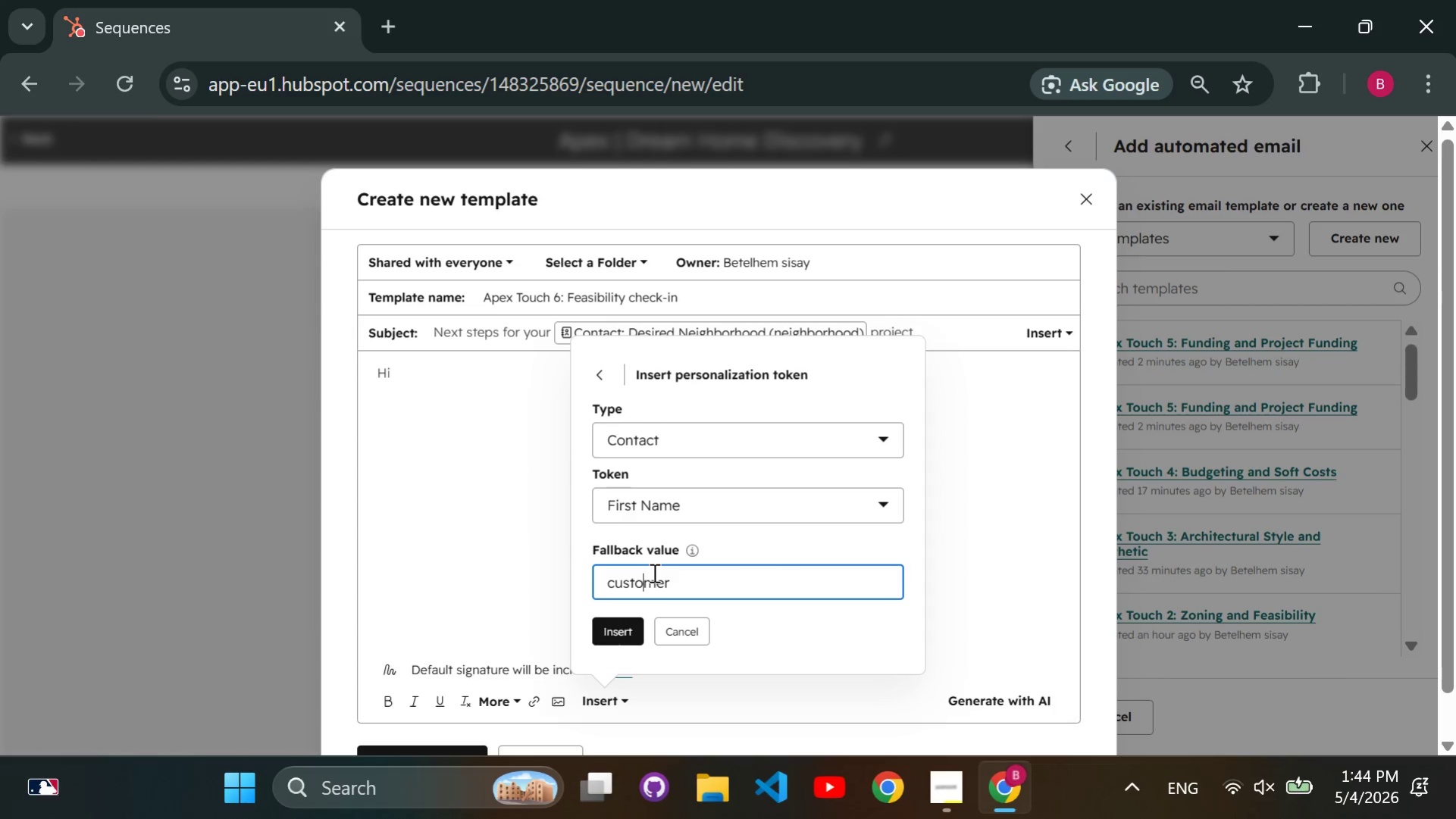 
key(ArrowLeft)
 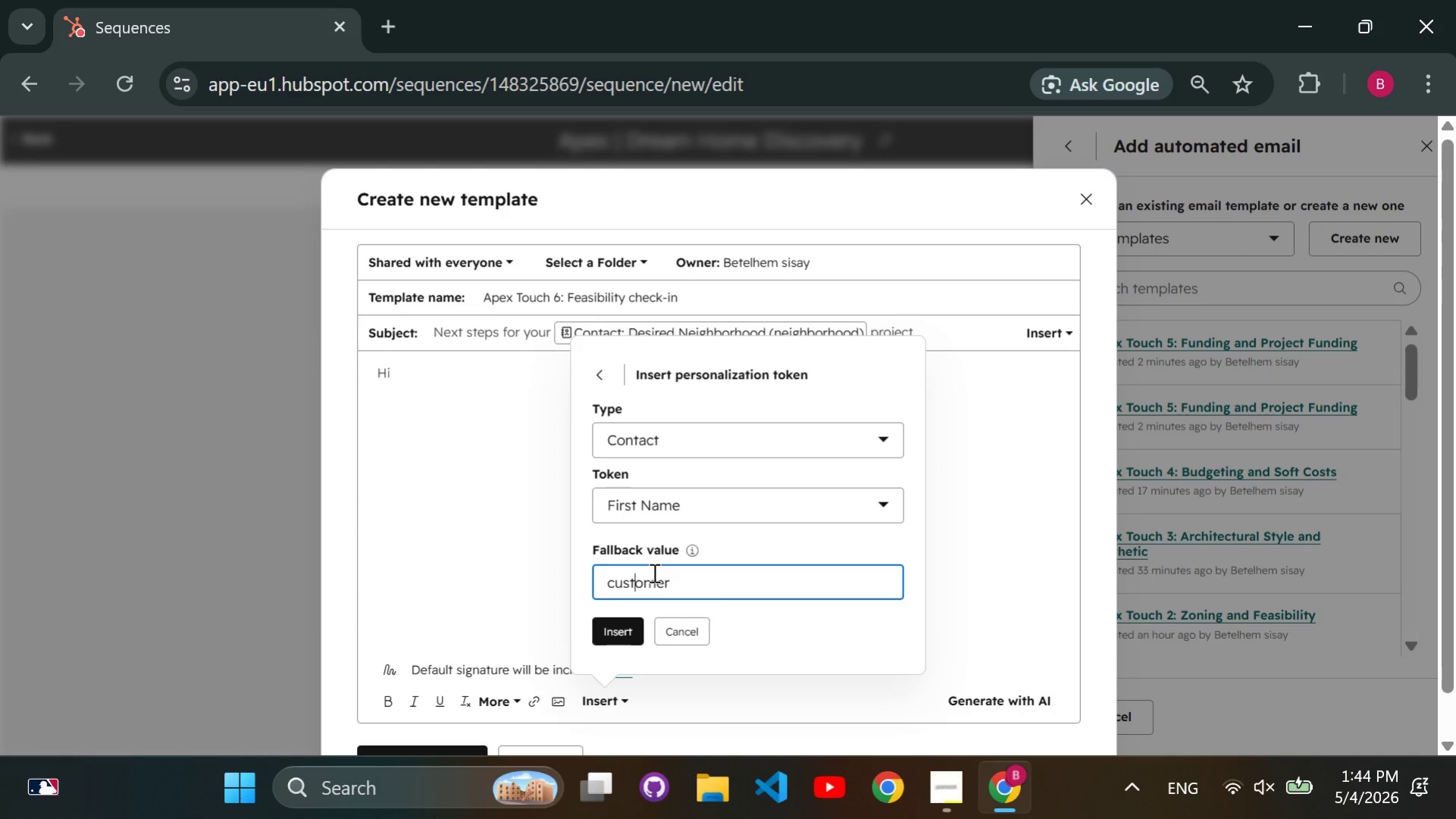 
key(ArrowLeft)
 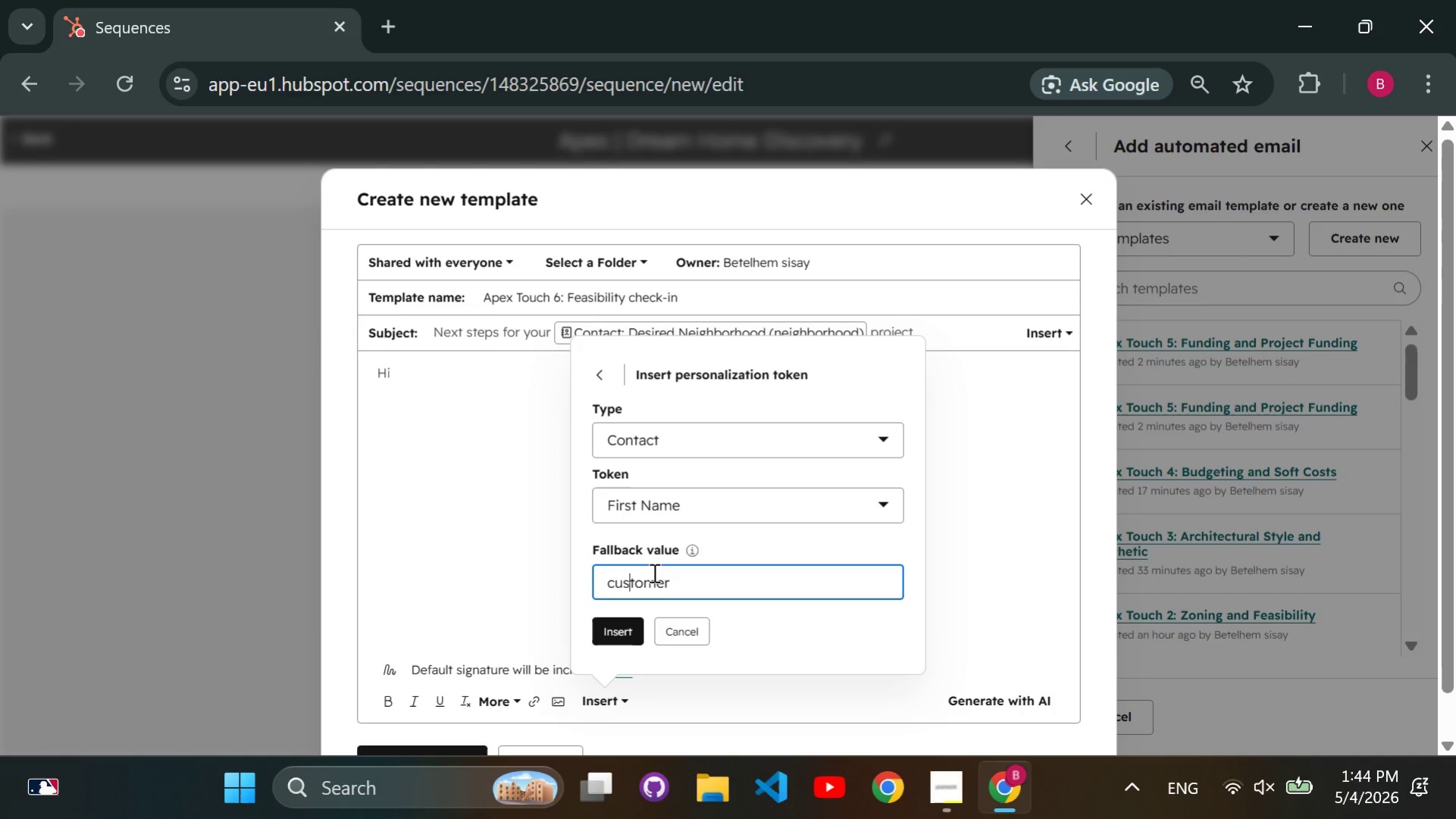 
key(ArrowLeft)
 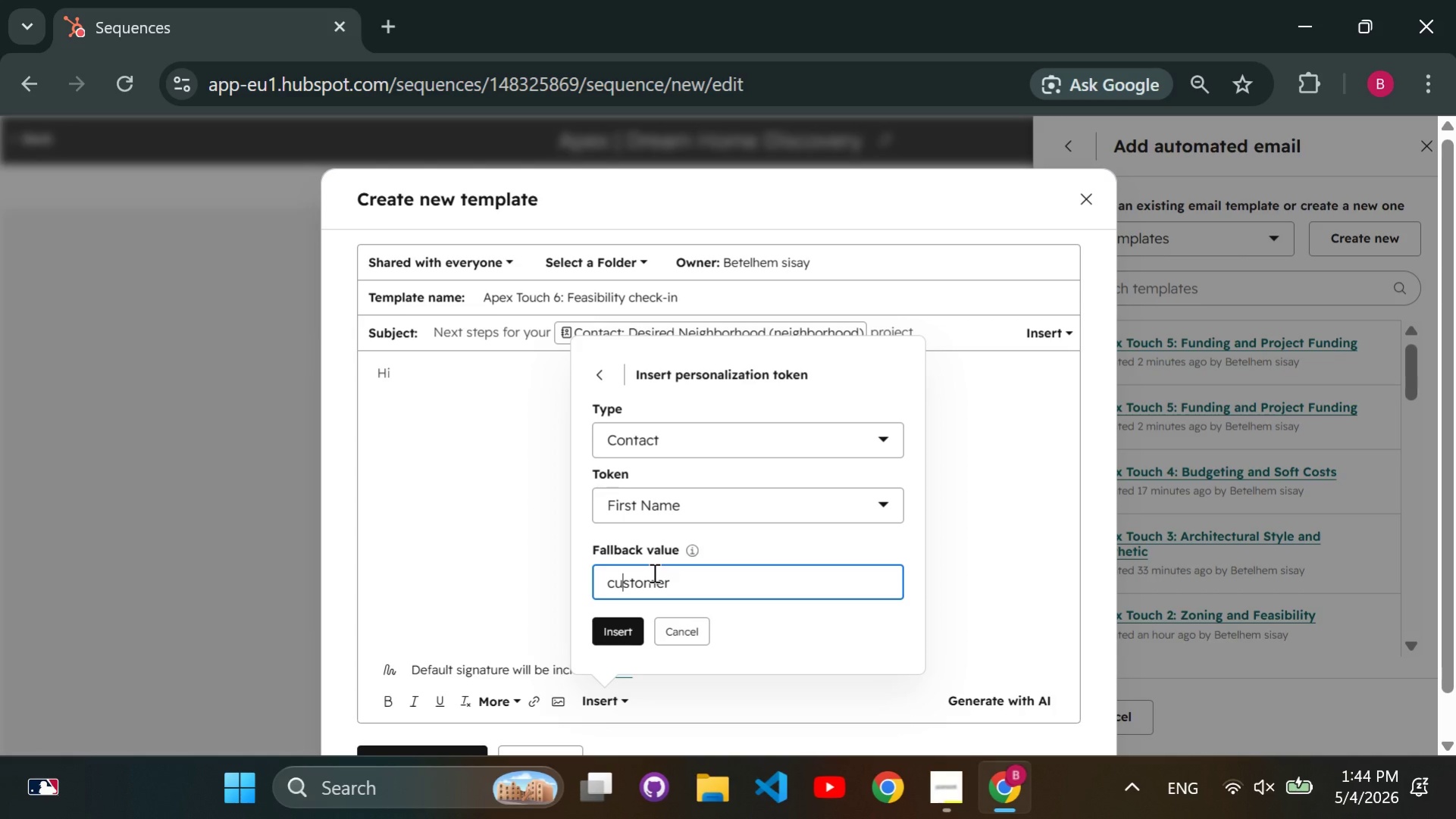 
key(ArrowLeft)
 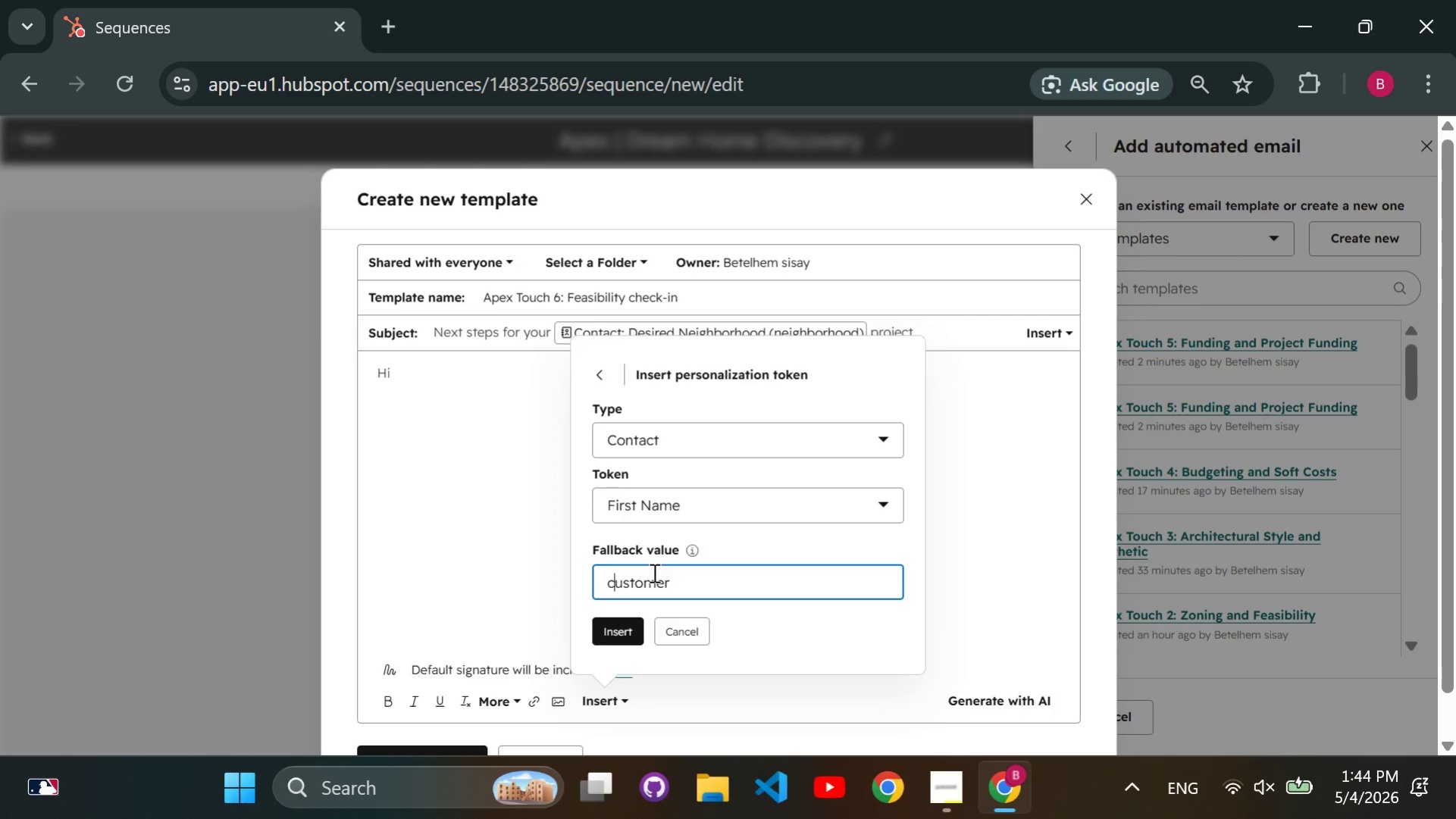 
key(ArrowLeft)
 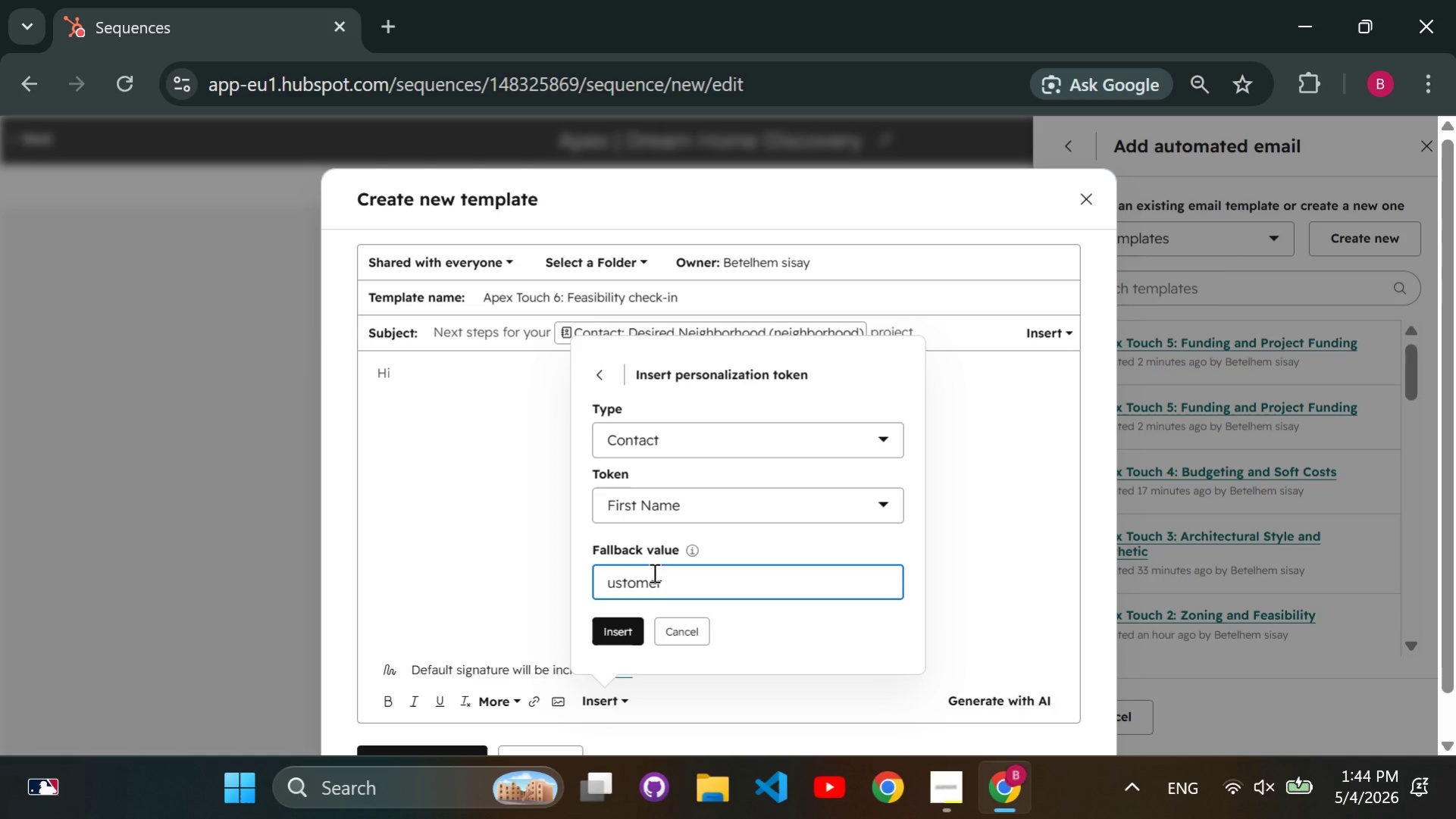 
key(Backspace)
 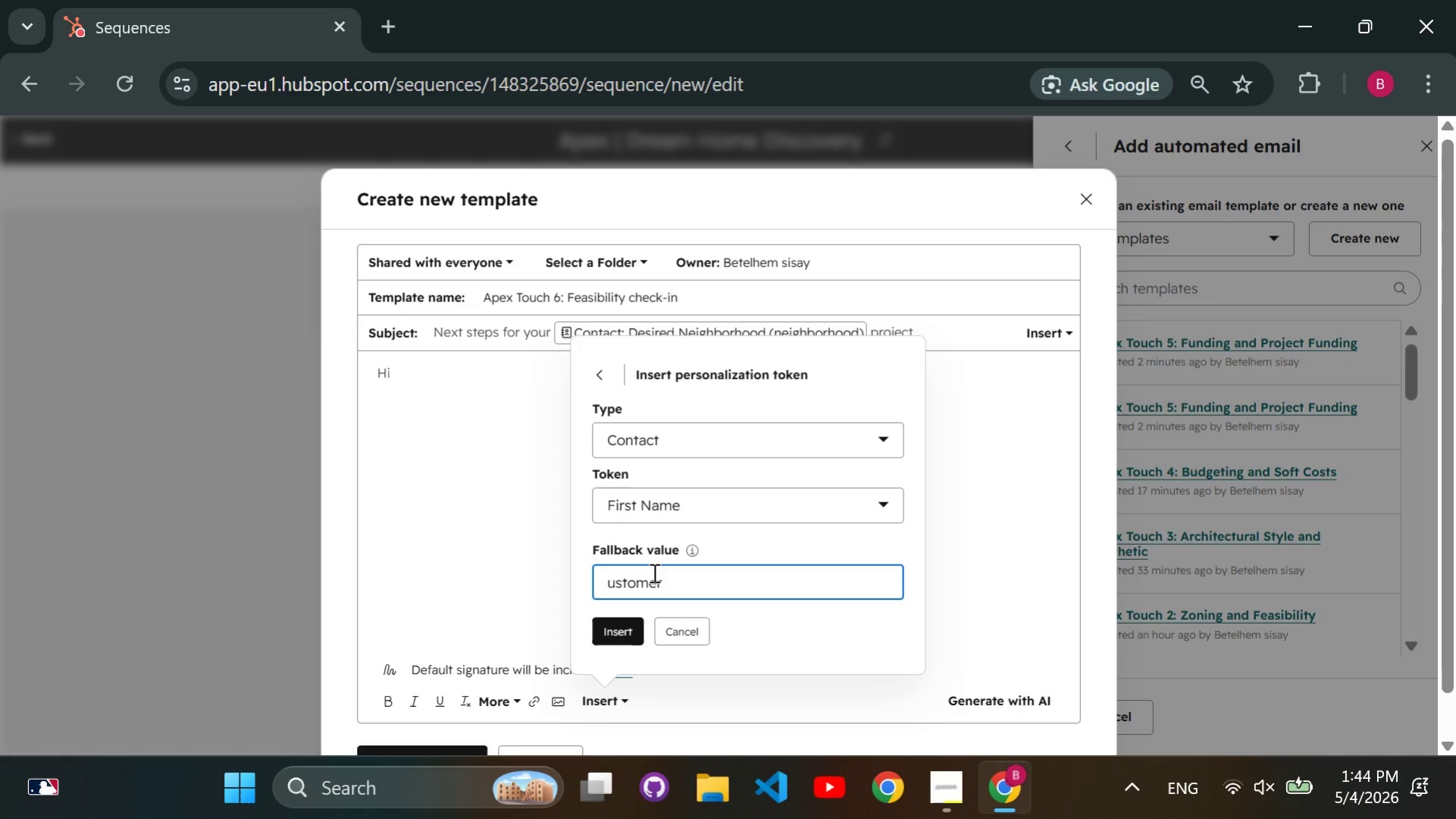 
key(CapsLock)
 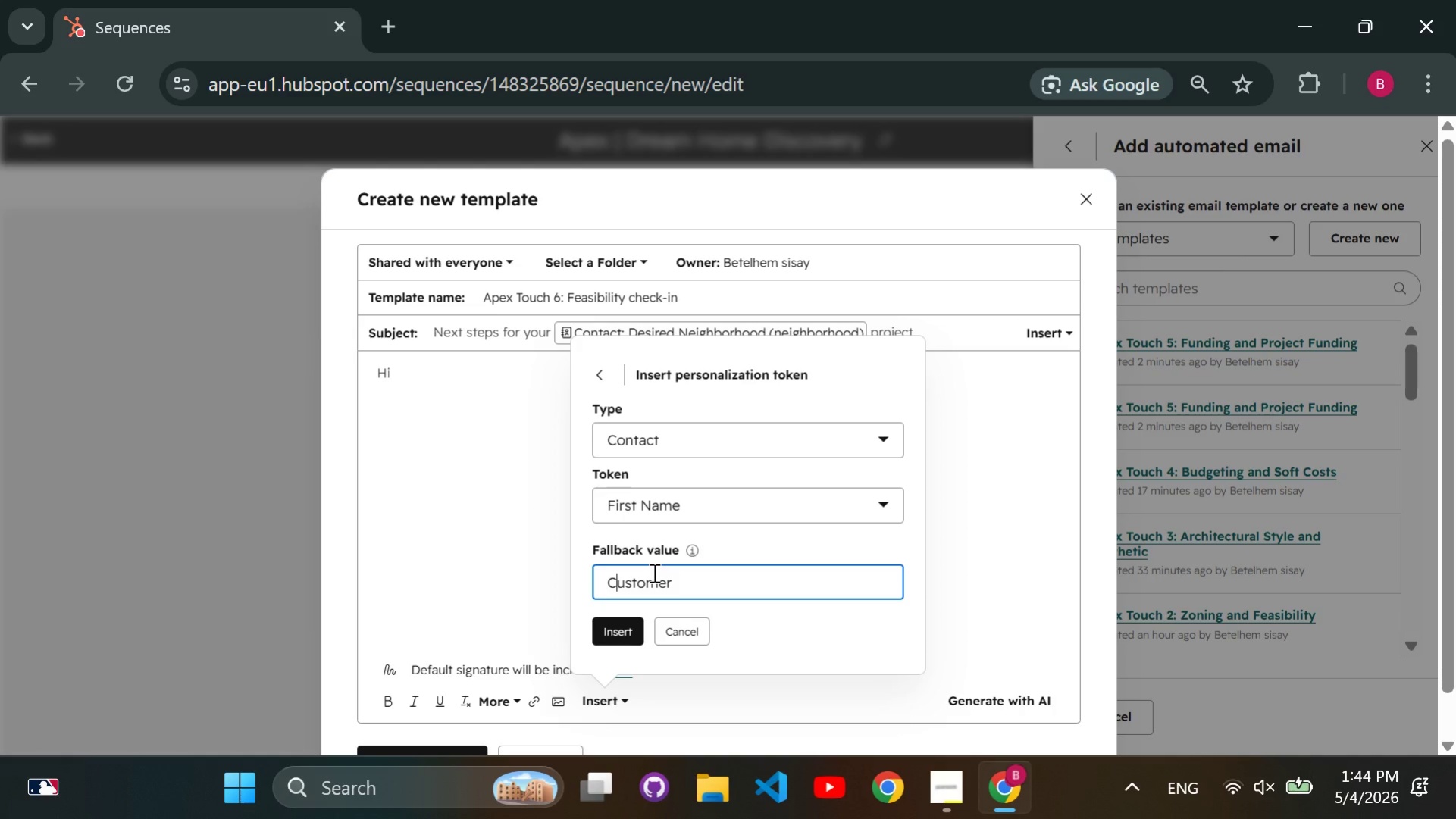 
key(C)
 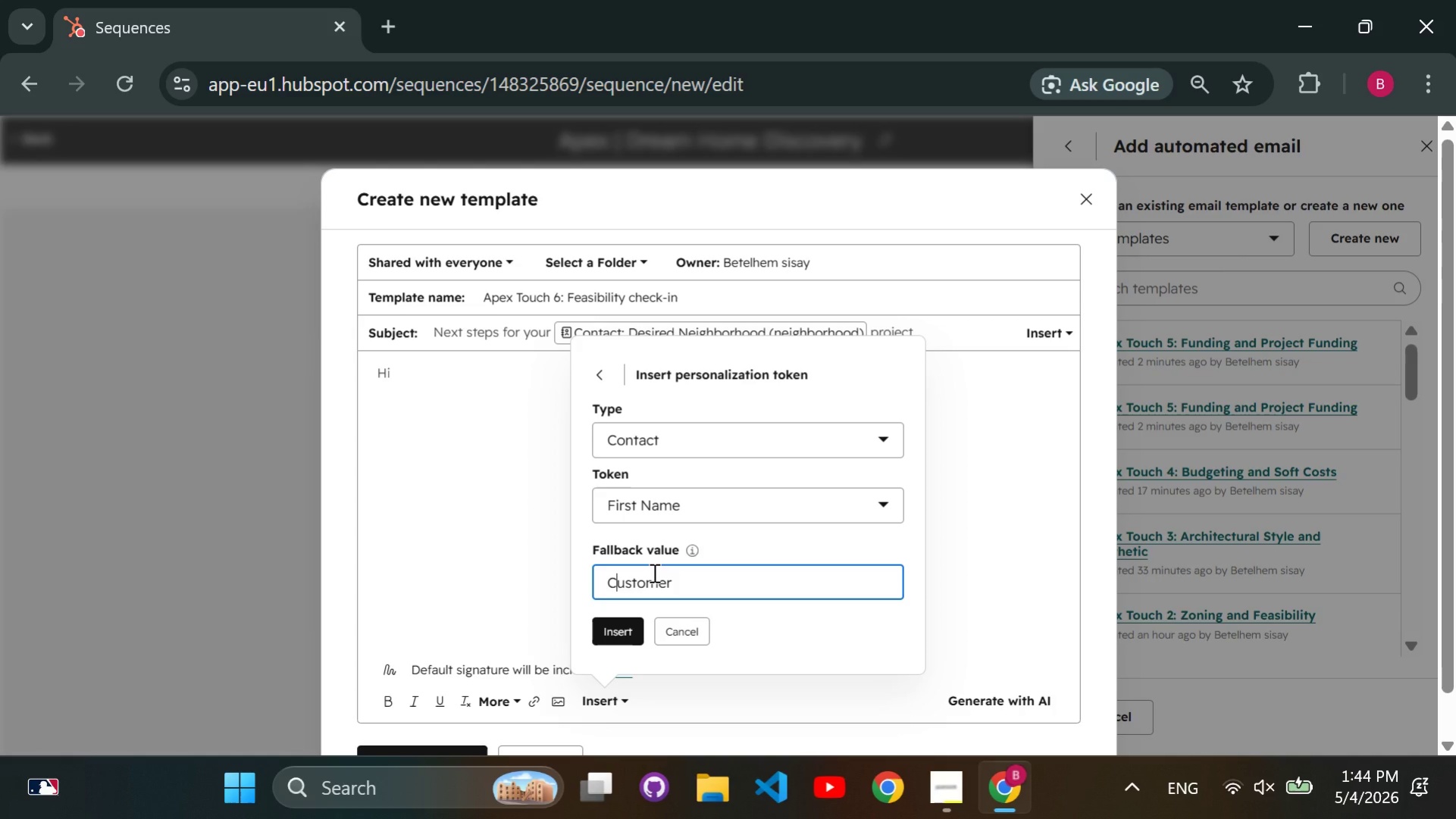 
key(CapsLock)
 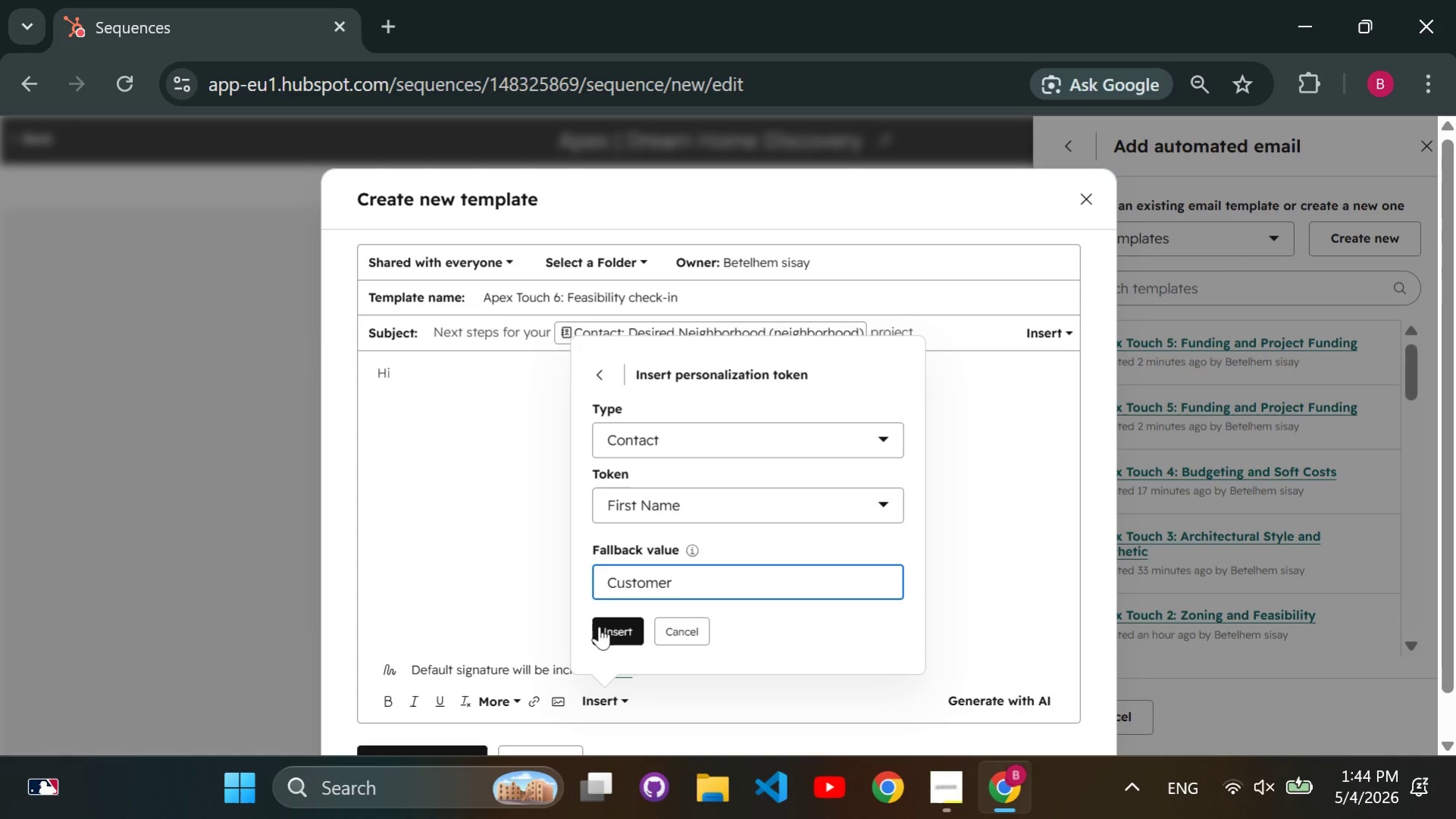 
double_click([614, 632])
 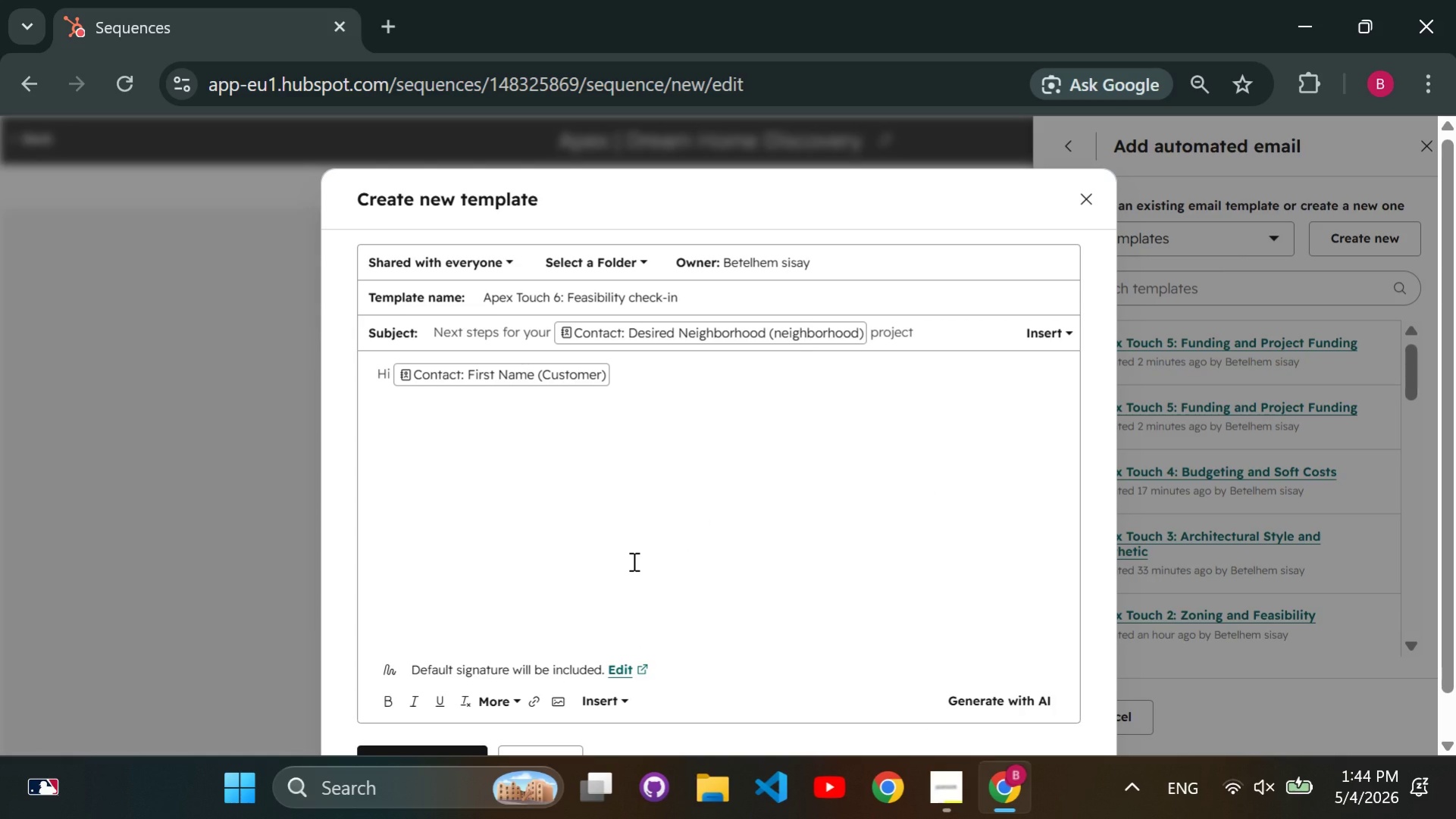 
key(Comma)
 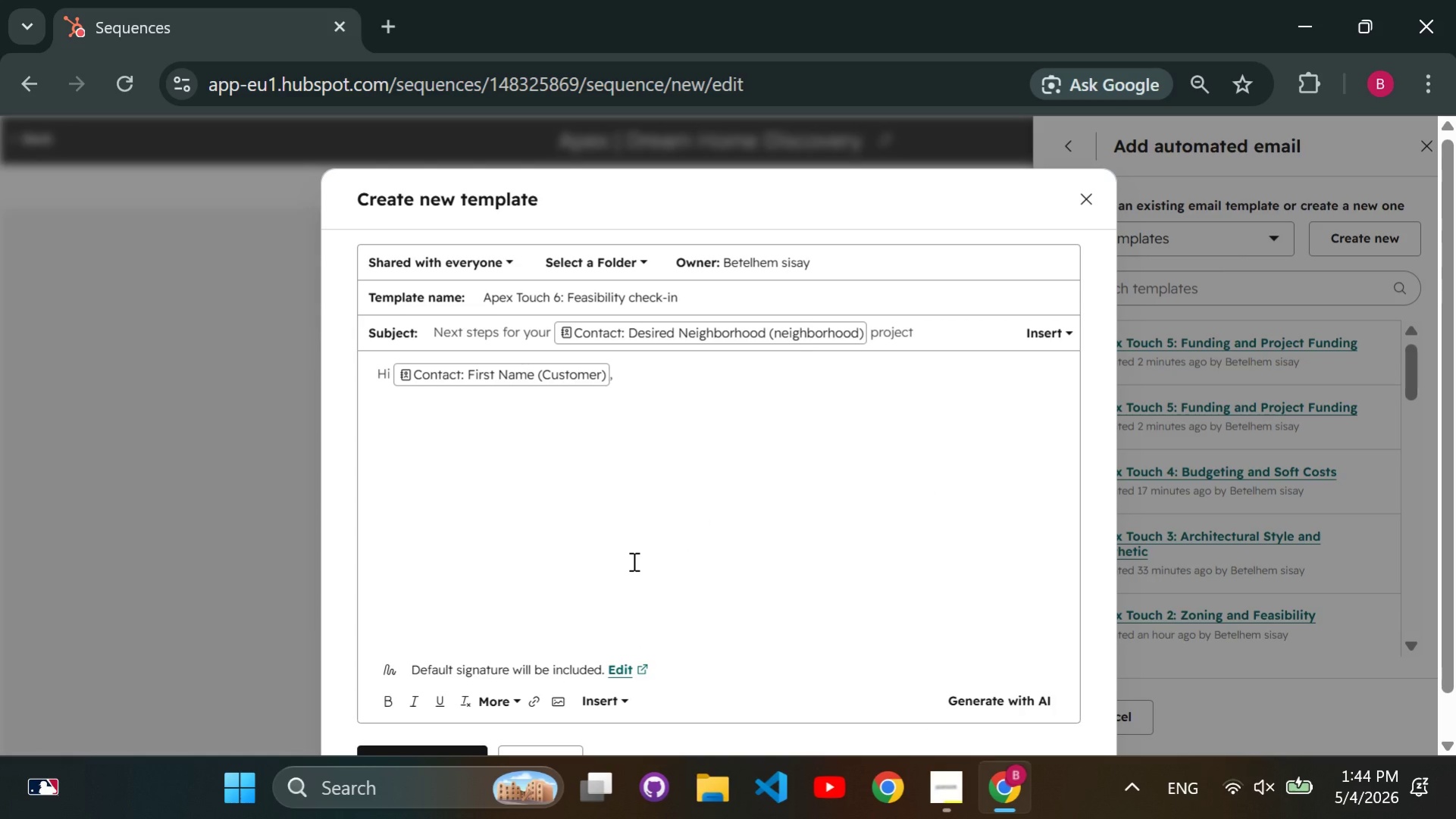 
key(Enter)
 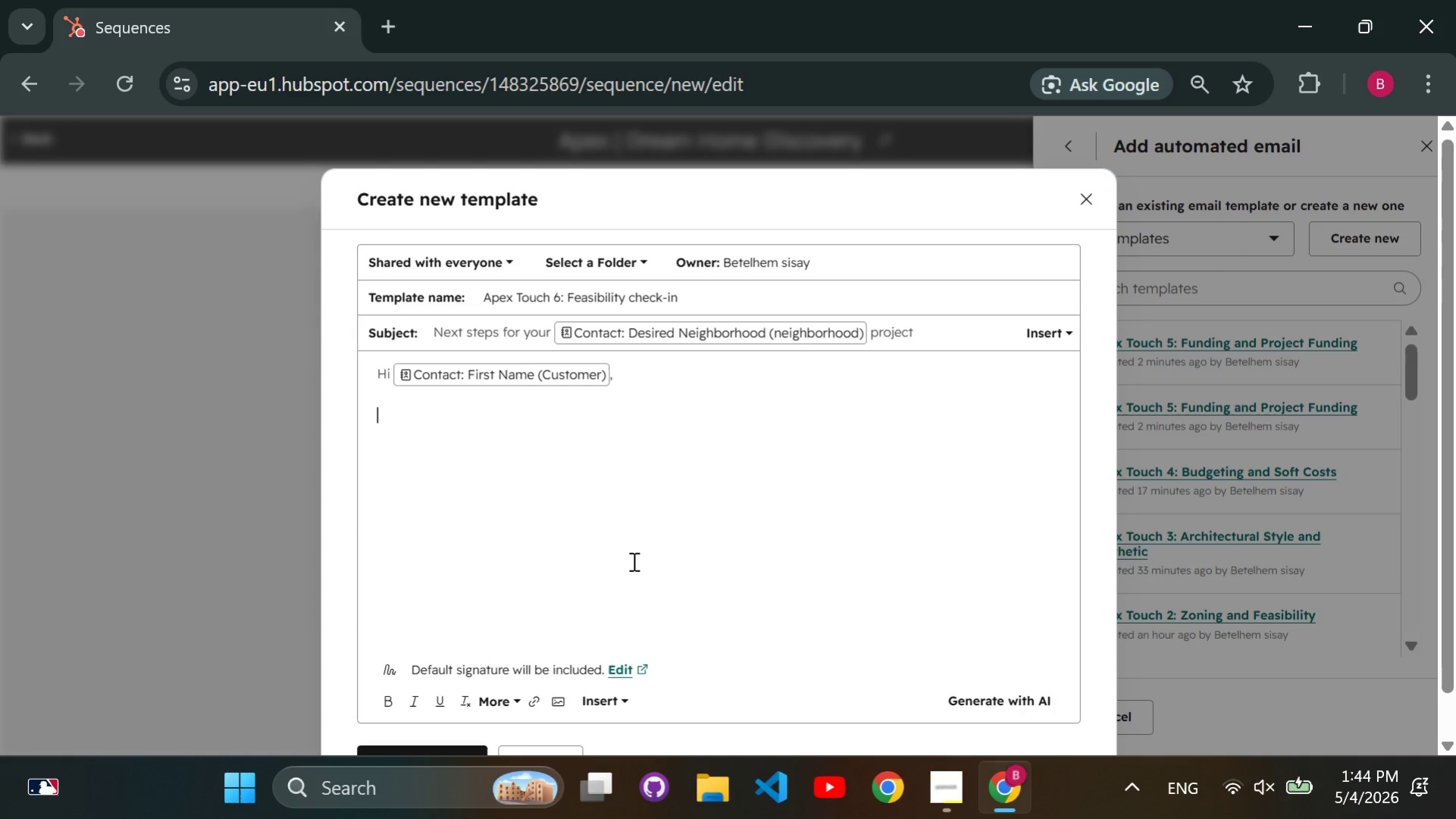 
key(Enter)
 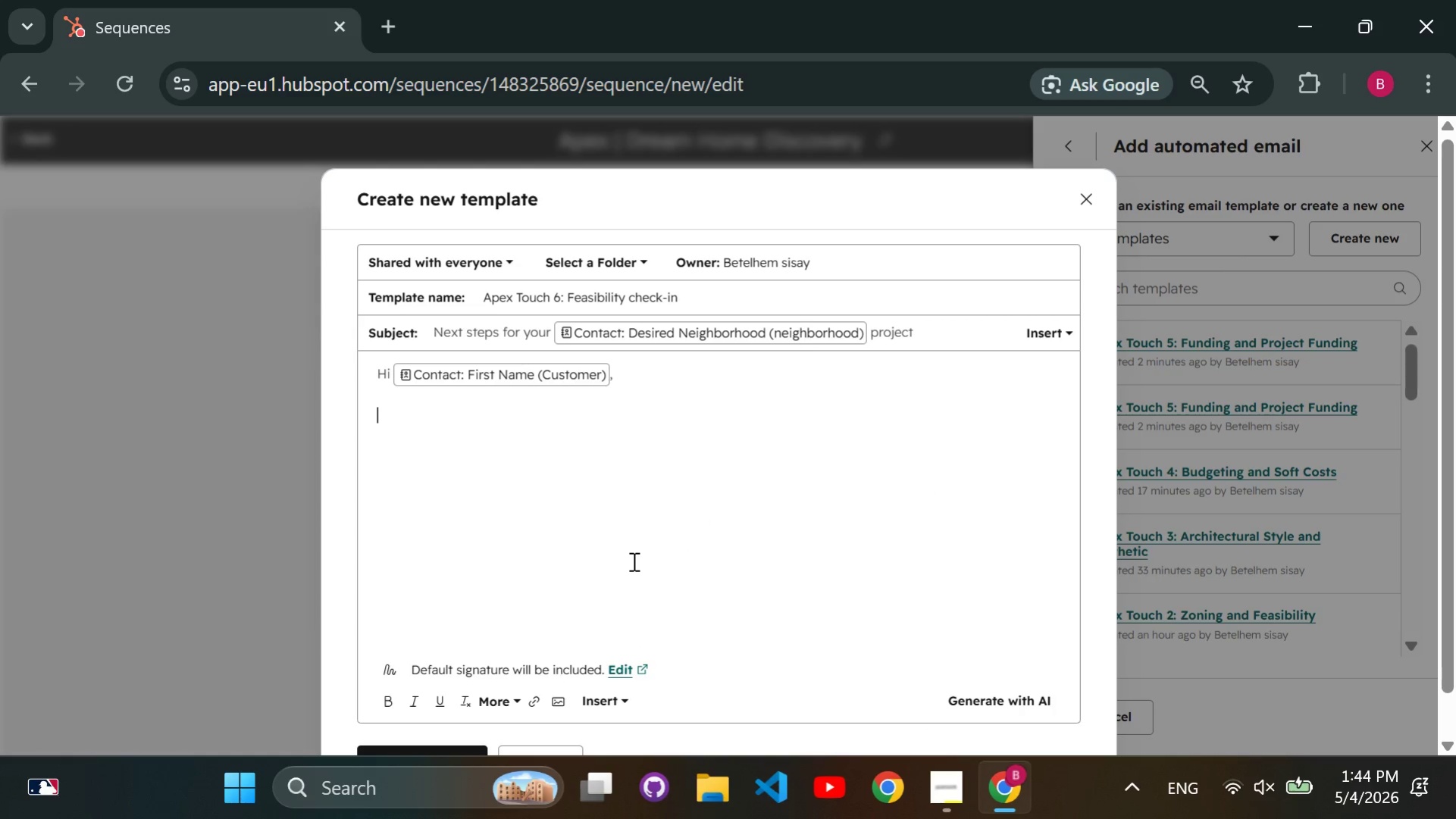 
type(Over the last few weeks )
key(Backspace)
type(, w)
key(Backspace)
type(W)
key(Backspace)
type(we've covered a lot )
key(Backspace)
type(-from Lot Zoning Status to architectural styles and dubugeting )
key(Backspace)
key(Backspace)
key(Backspace)
key(Backspace)
key(Backspace)
key(Backspace)
key(Backspace)
key(Backspace)
key(Backspace)
key(Backspace)
type(budgeting for your )
 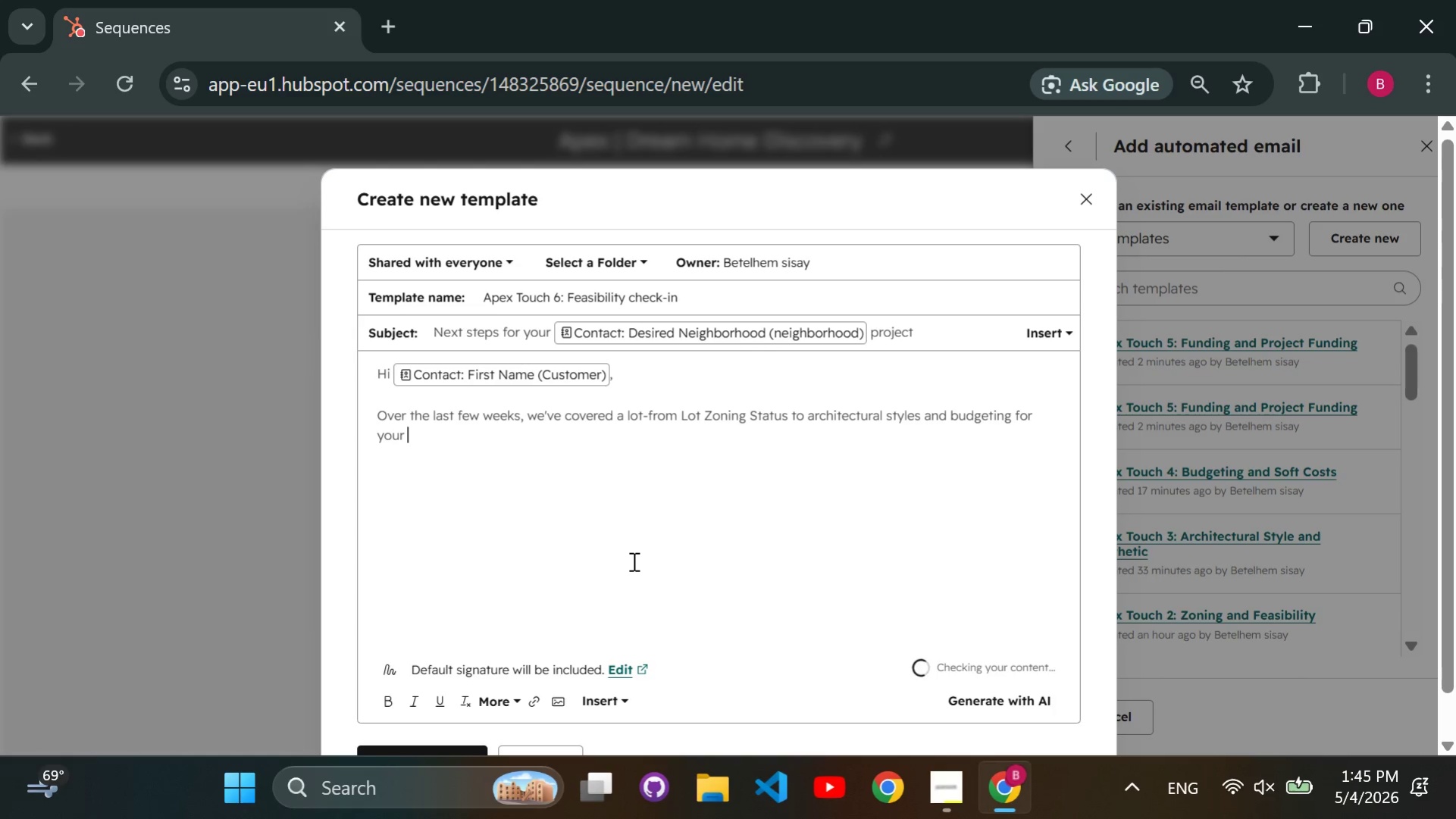 
left_click([607, 691])
 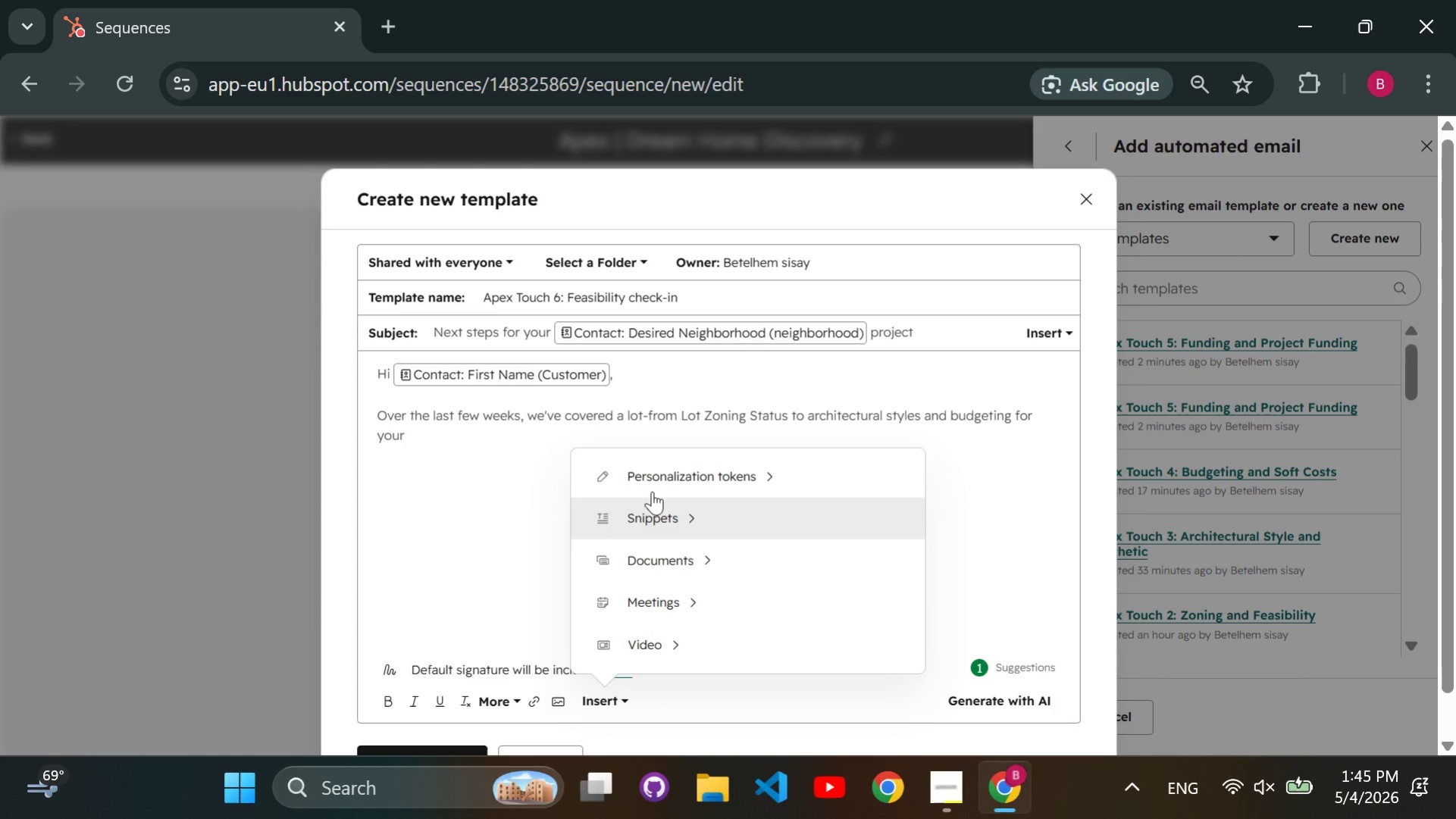 
left_click([651, 488])
 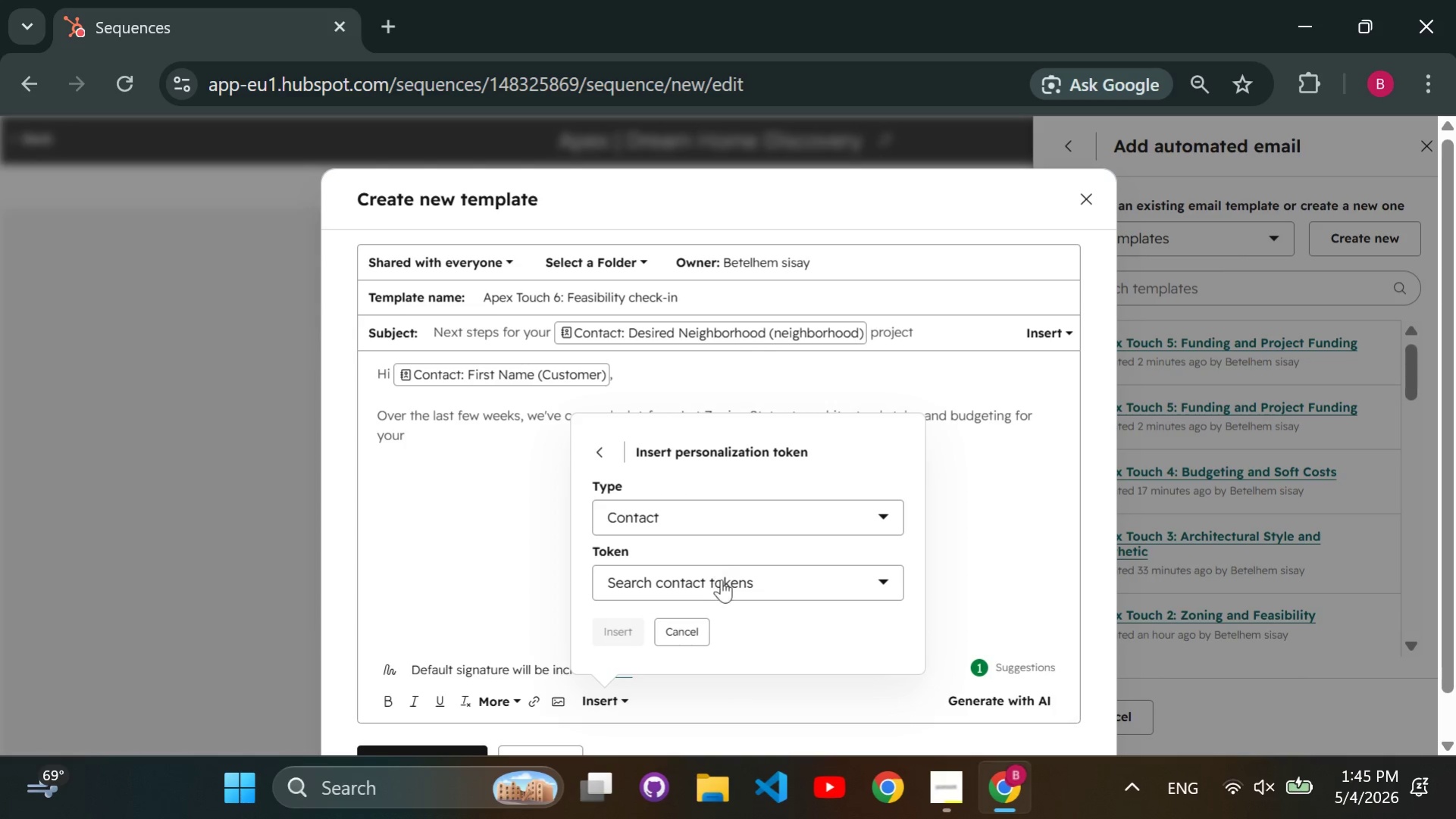 
left_click([722, 580])
 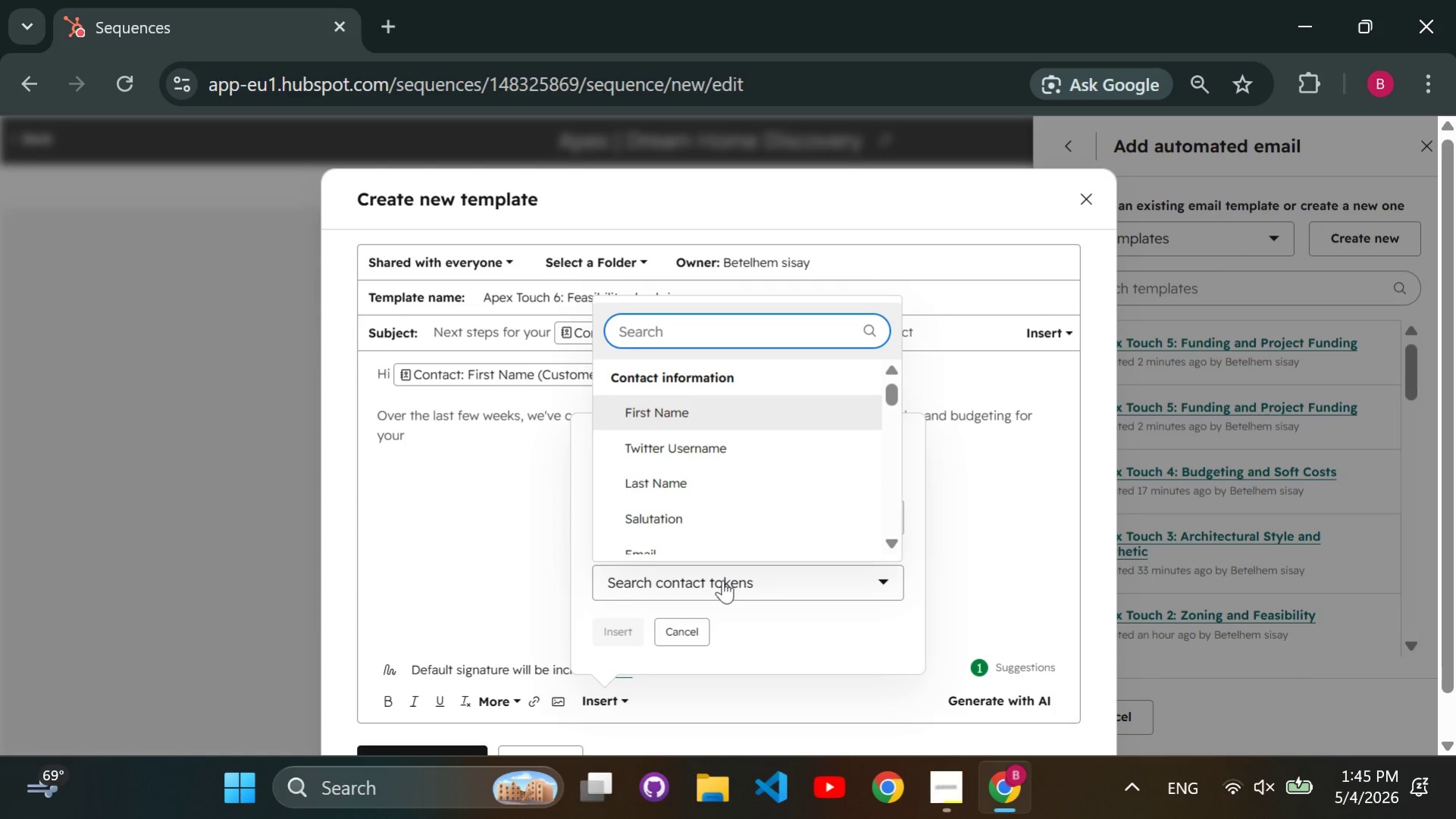 
type(project type)
 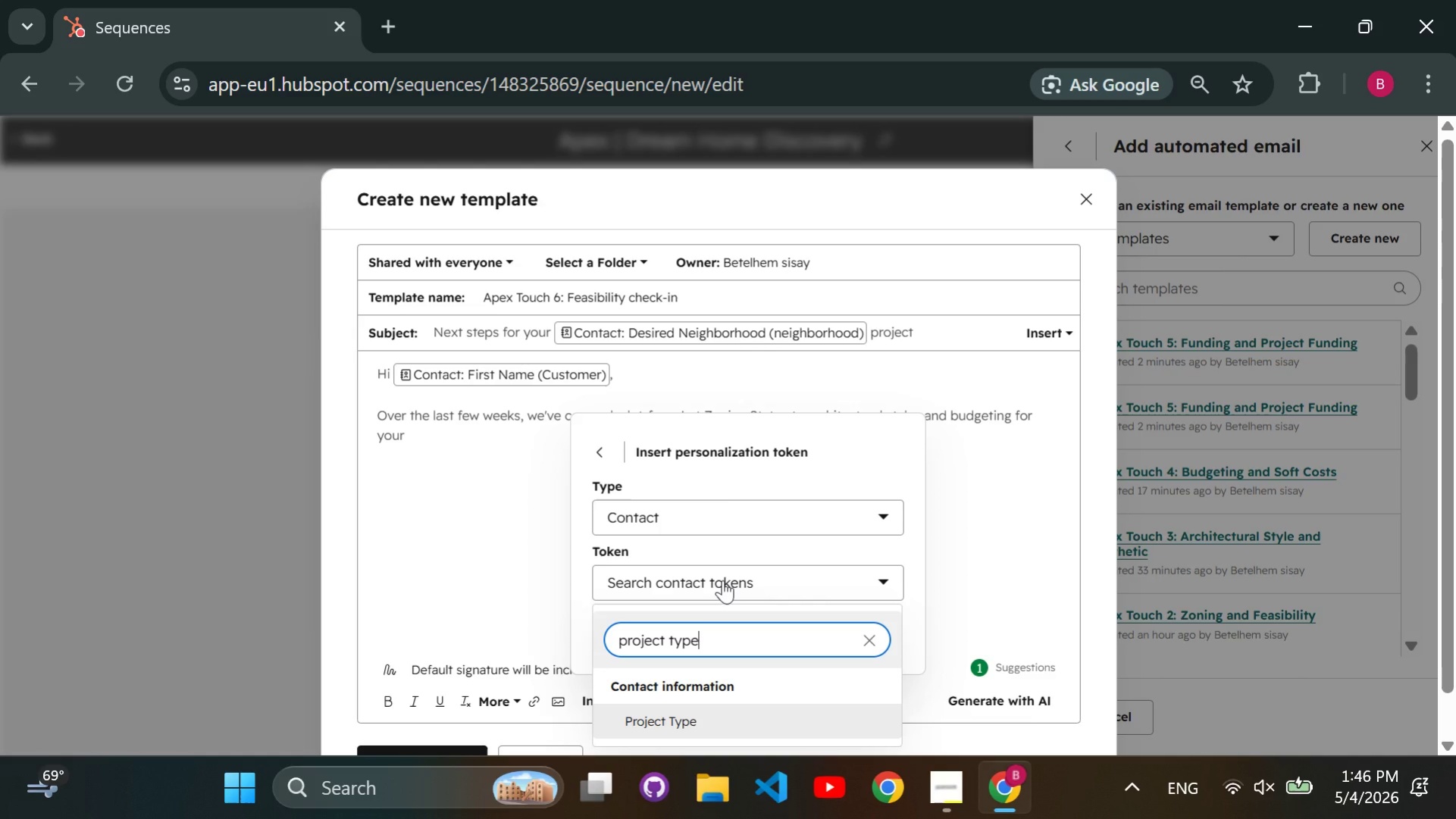 
key(Enter)
 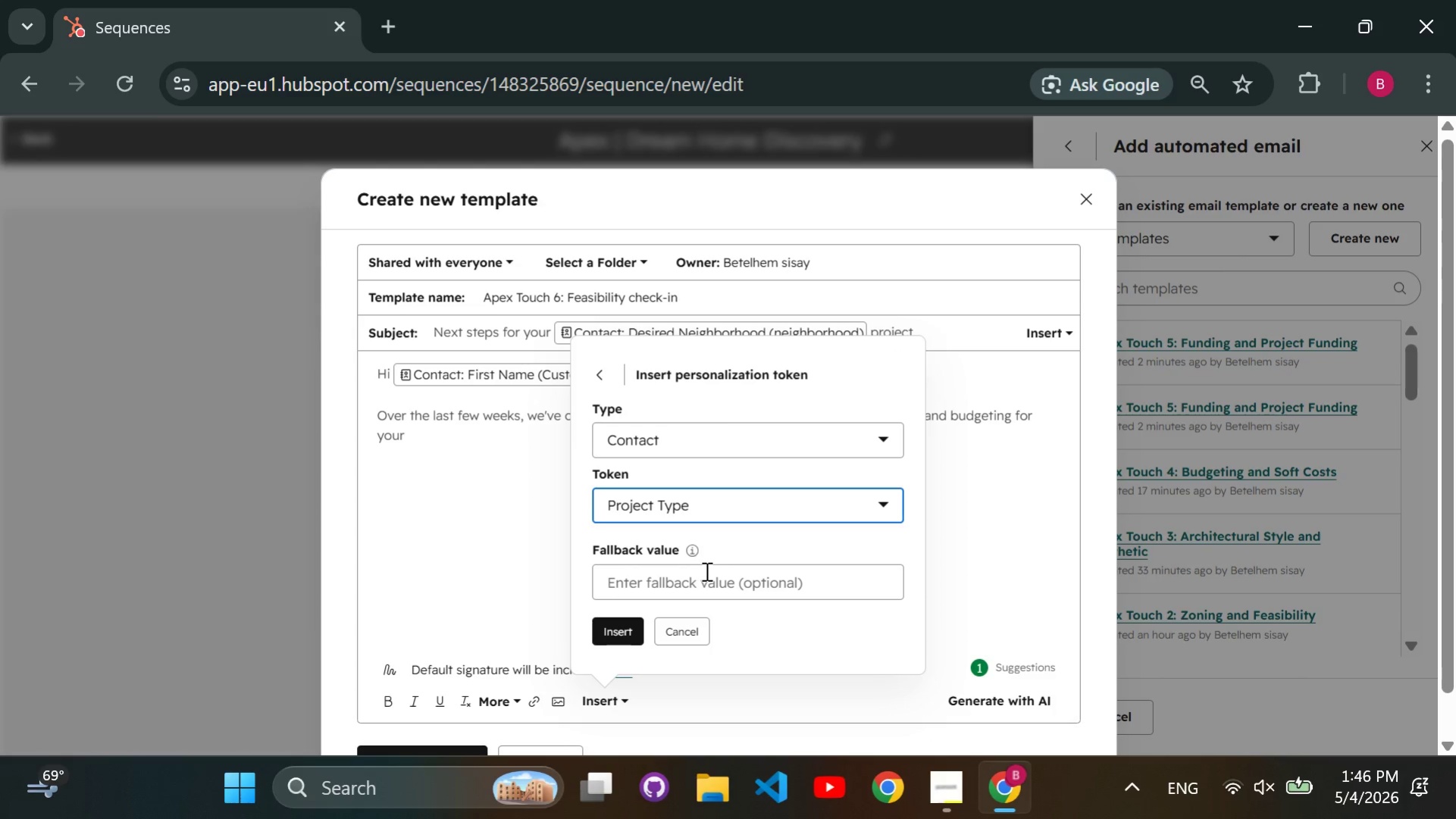 
left_click([707, 581])
 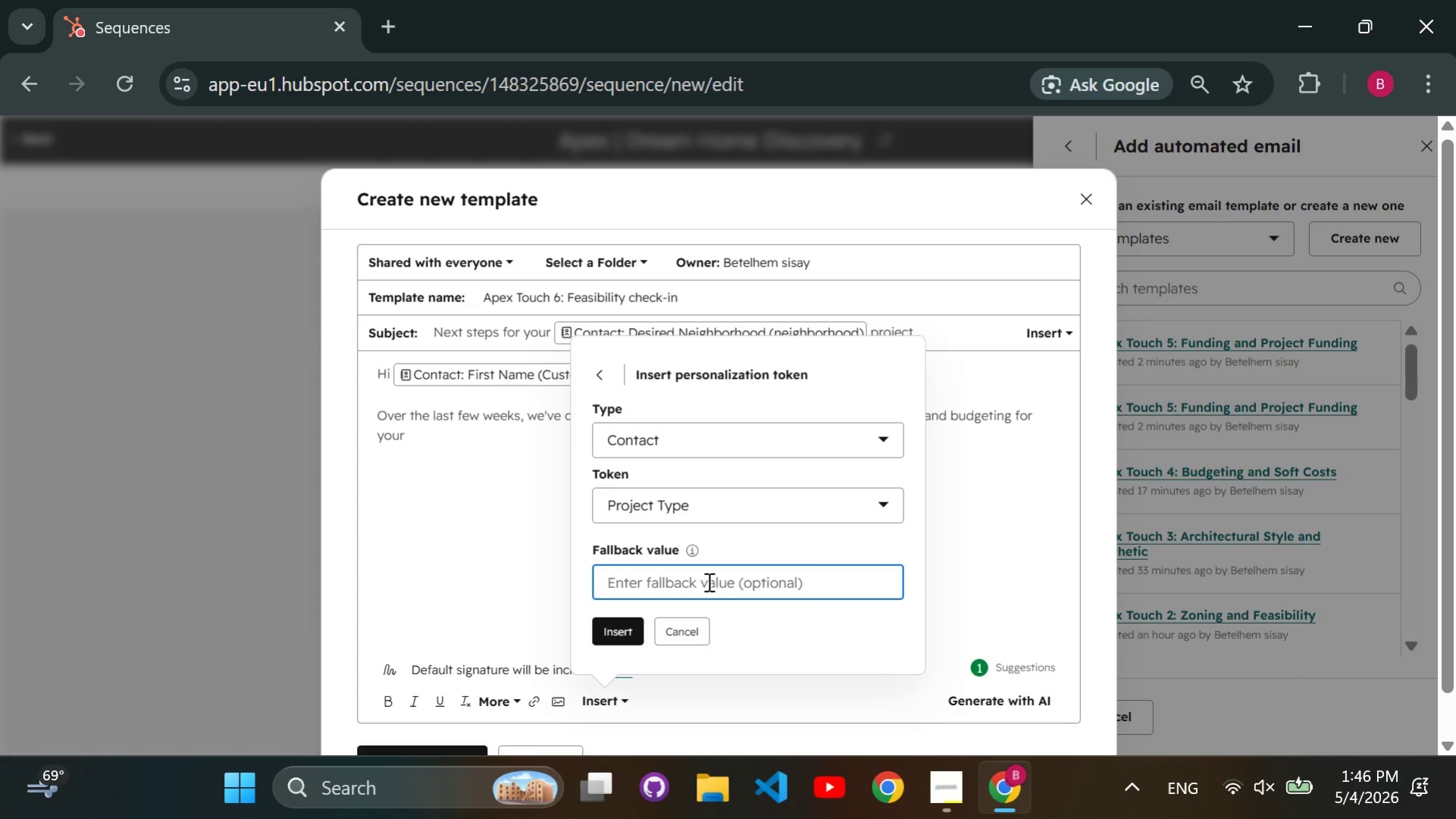 
type(project)
 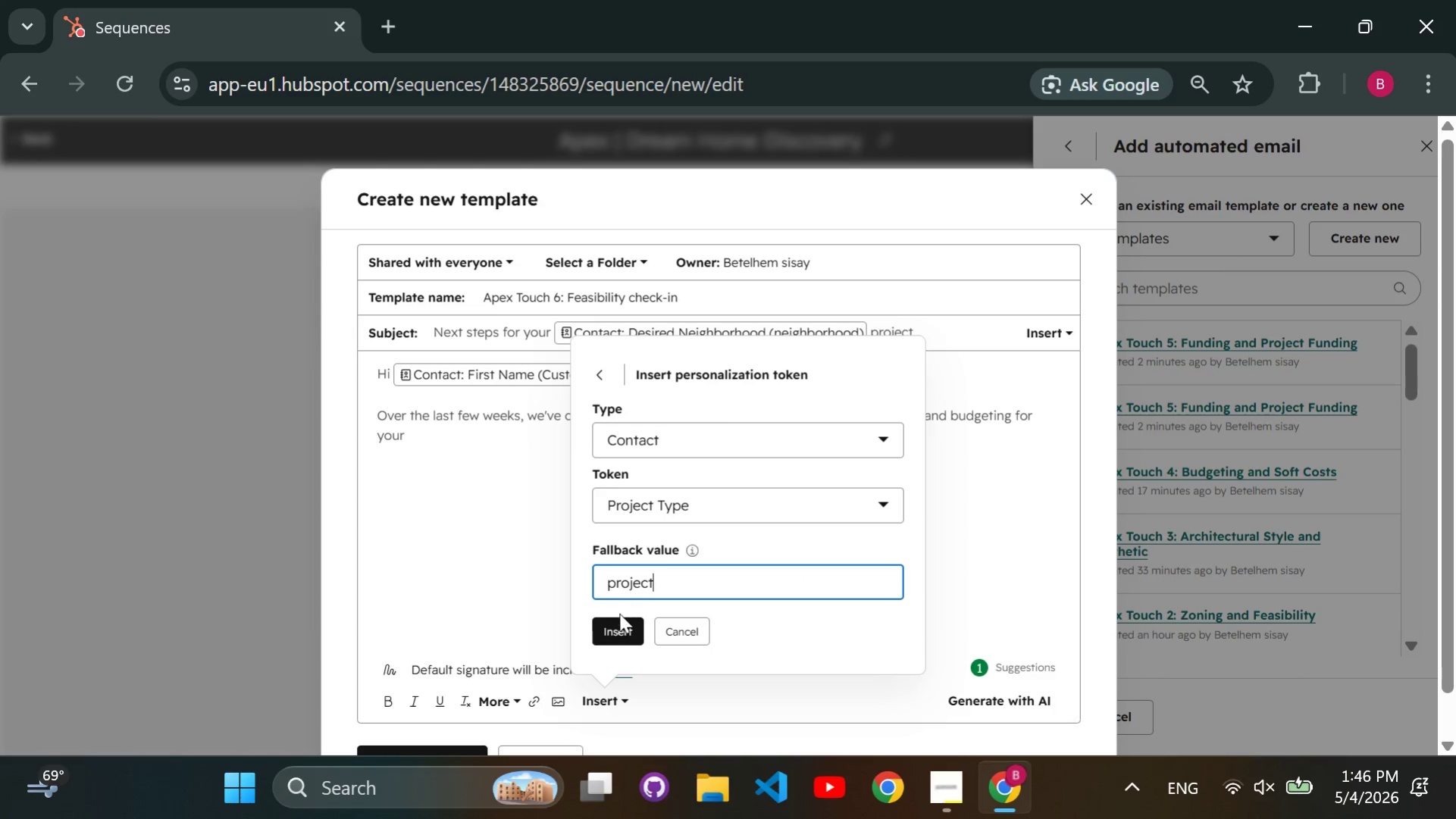 
left_click([619, 620])
 